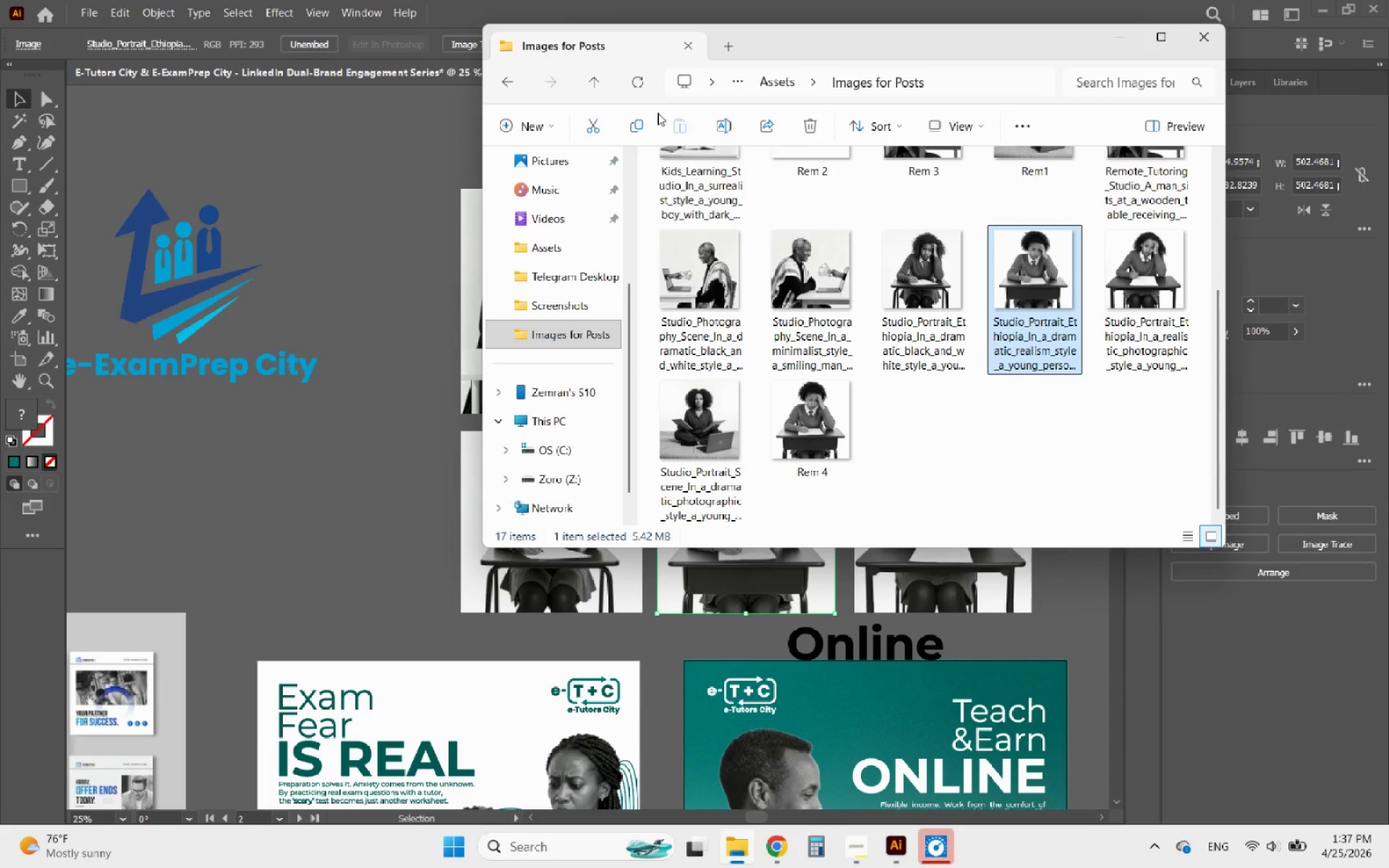 
double_click([508, 81])
 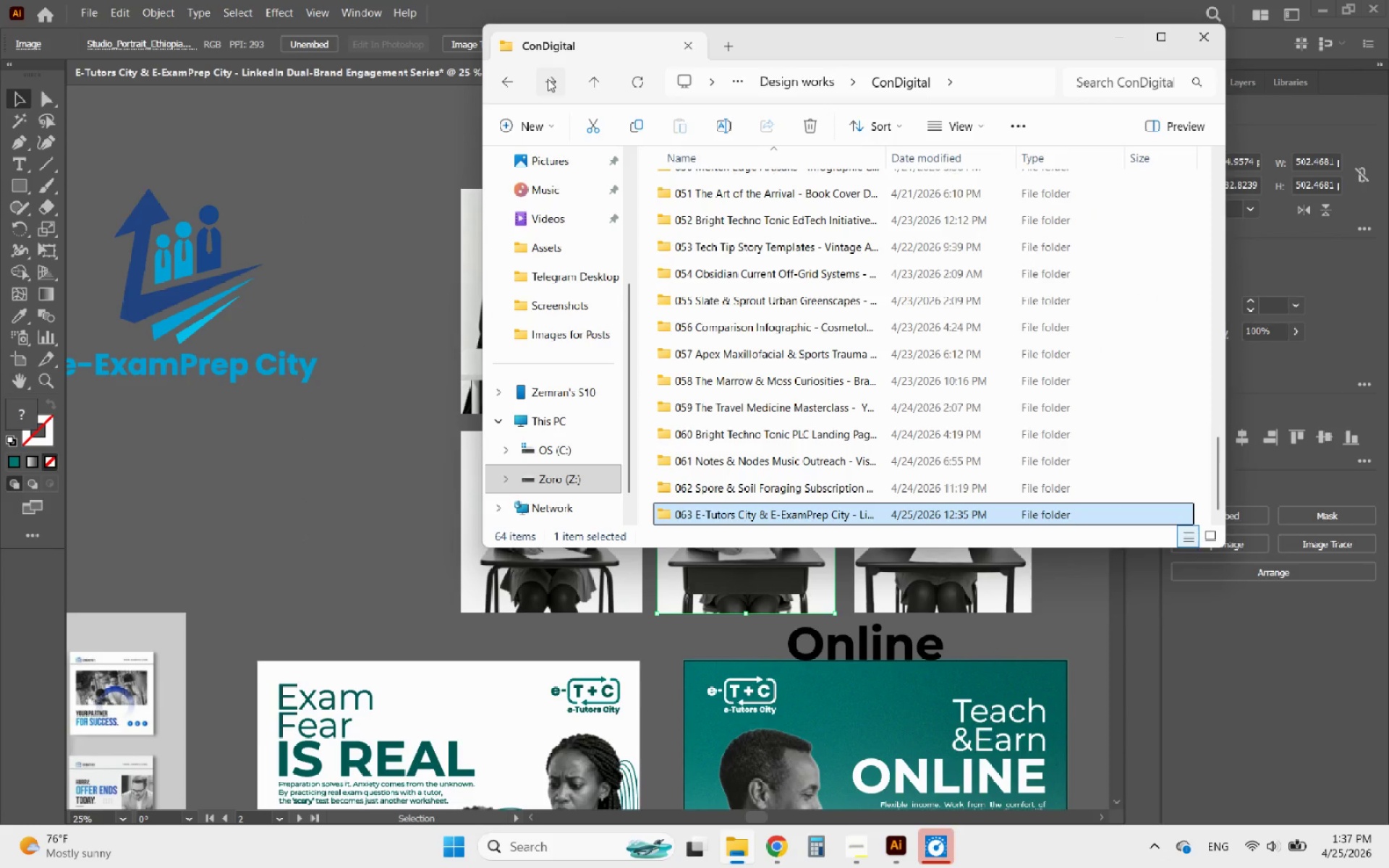 
scroll: coordinate [838, 369], scroll_direction: down, amount: 14.0
 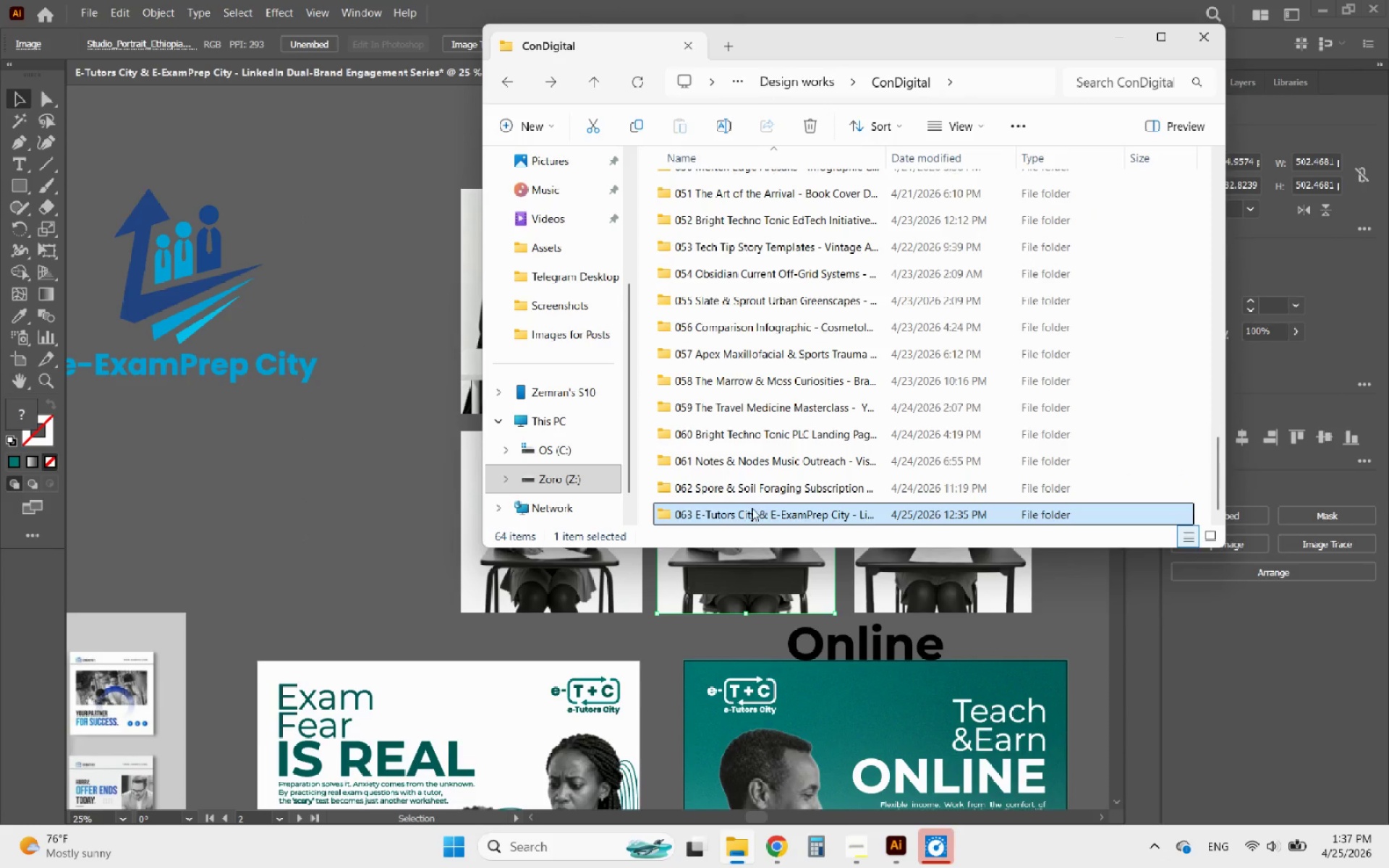 
left_click([738, 516])
 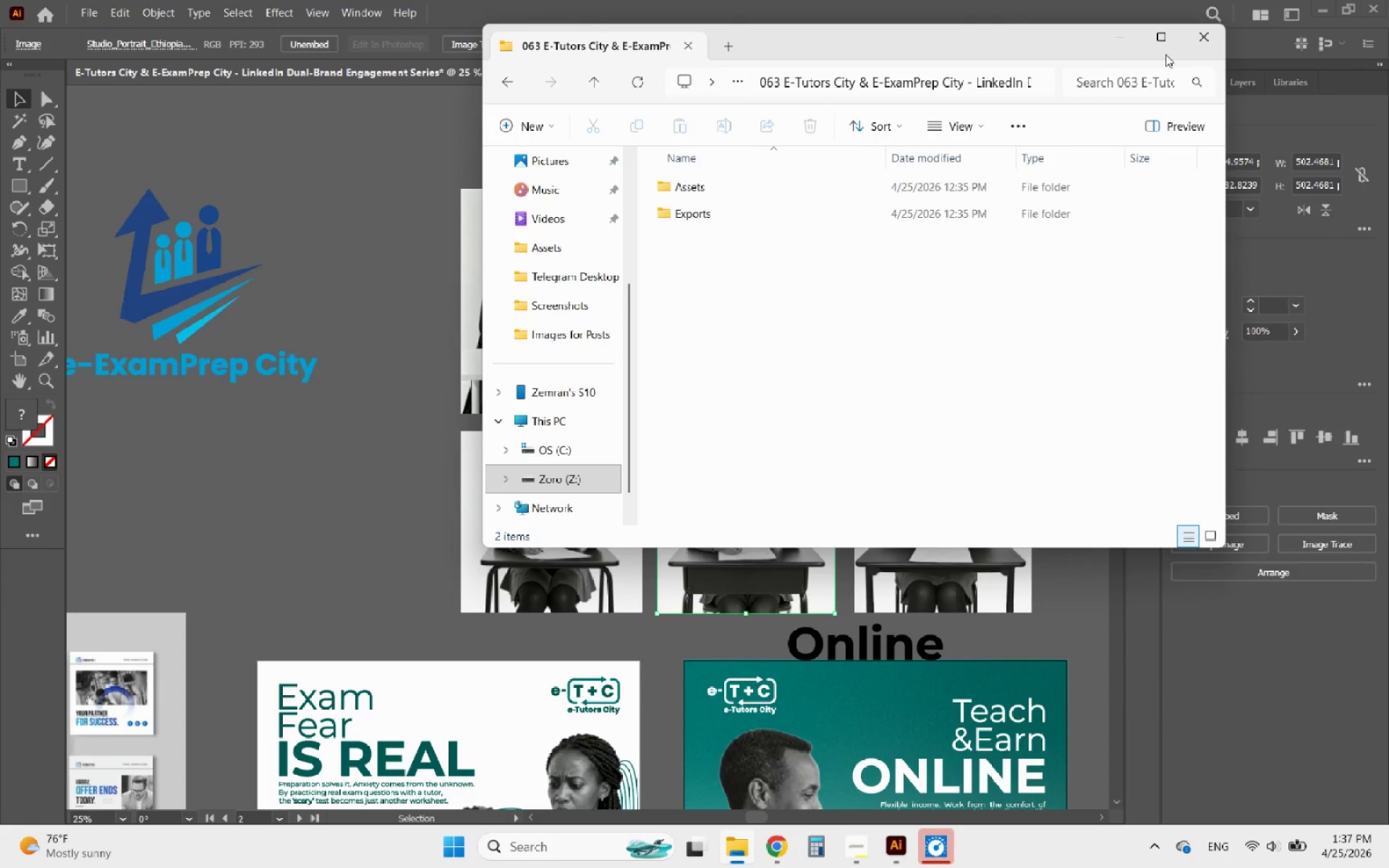 
left_click([1127, 41])
 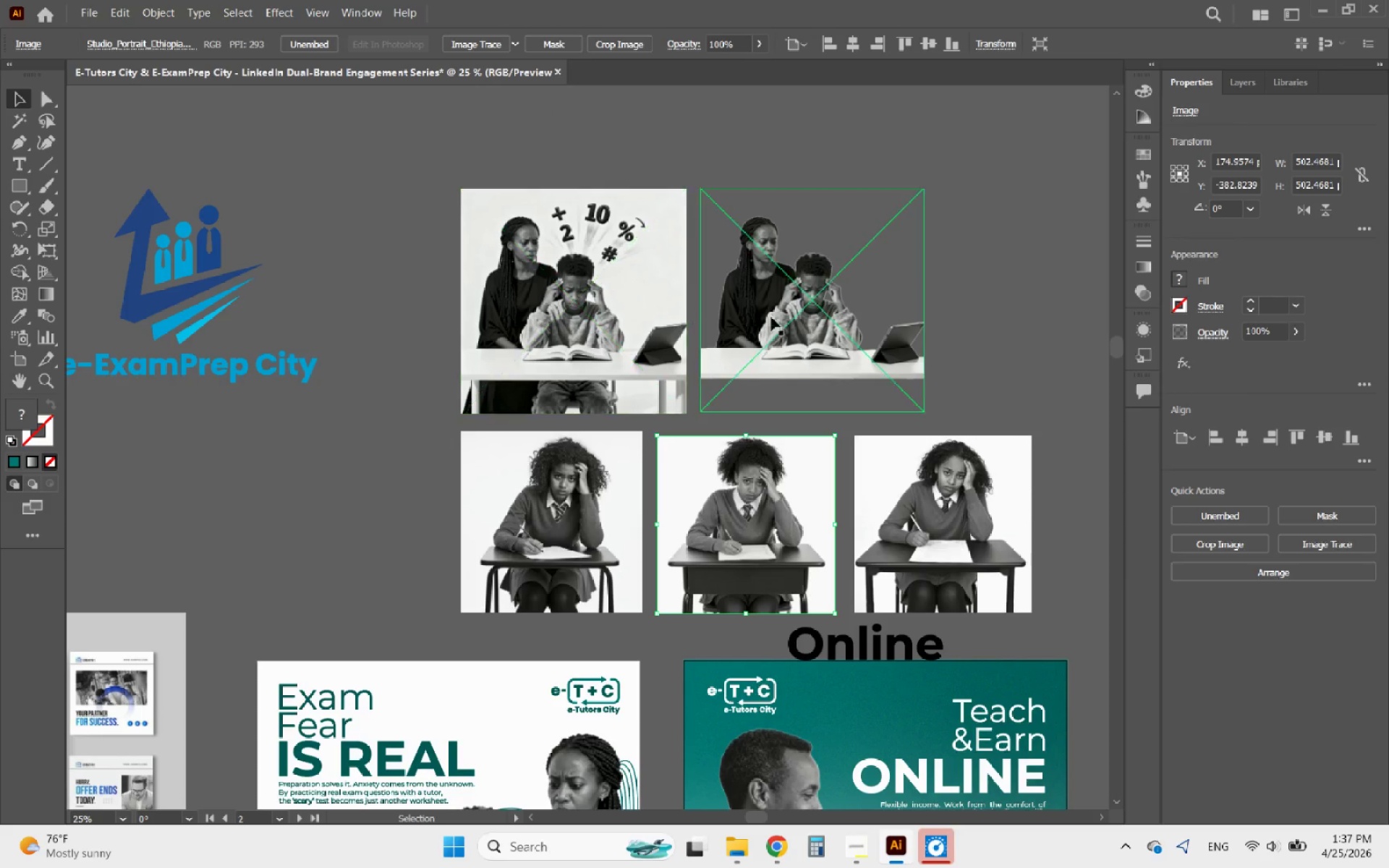 
left_click_drag(start_coordinate=[966, 328], to_coordinate=[493, 255])
 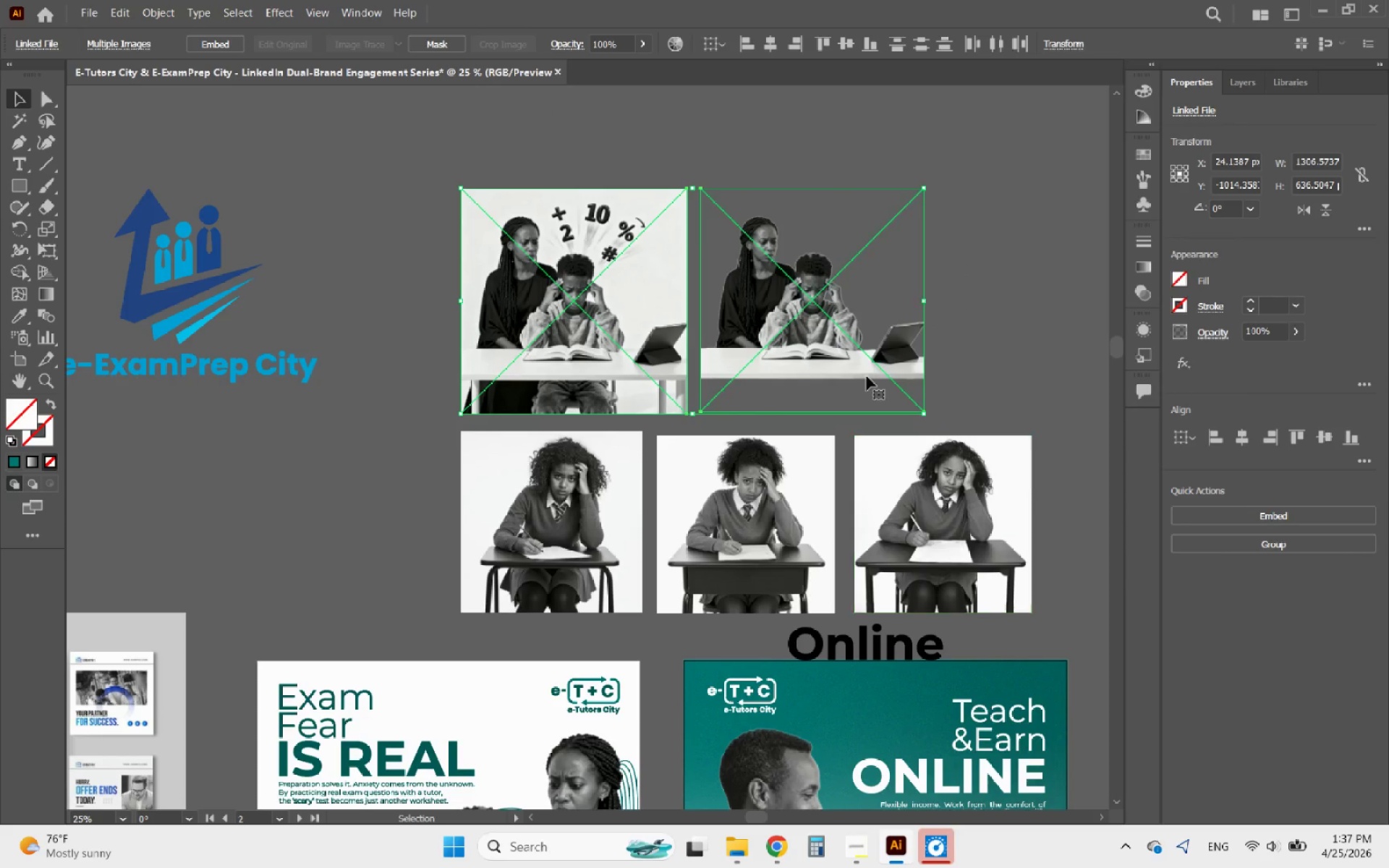 
hold_key(key=AltLeft, duration=2.02)
scroll: coordinate [699, 287], scroll_direction: down, amount: 4.0
 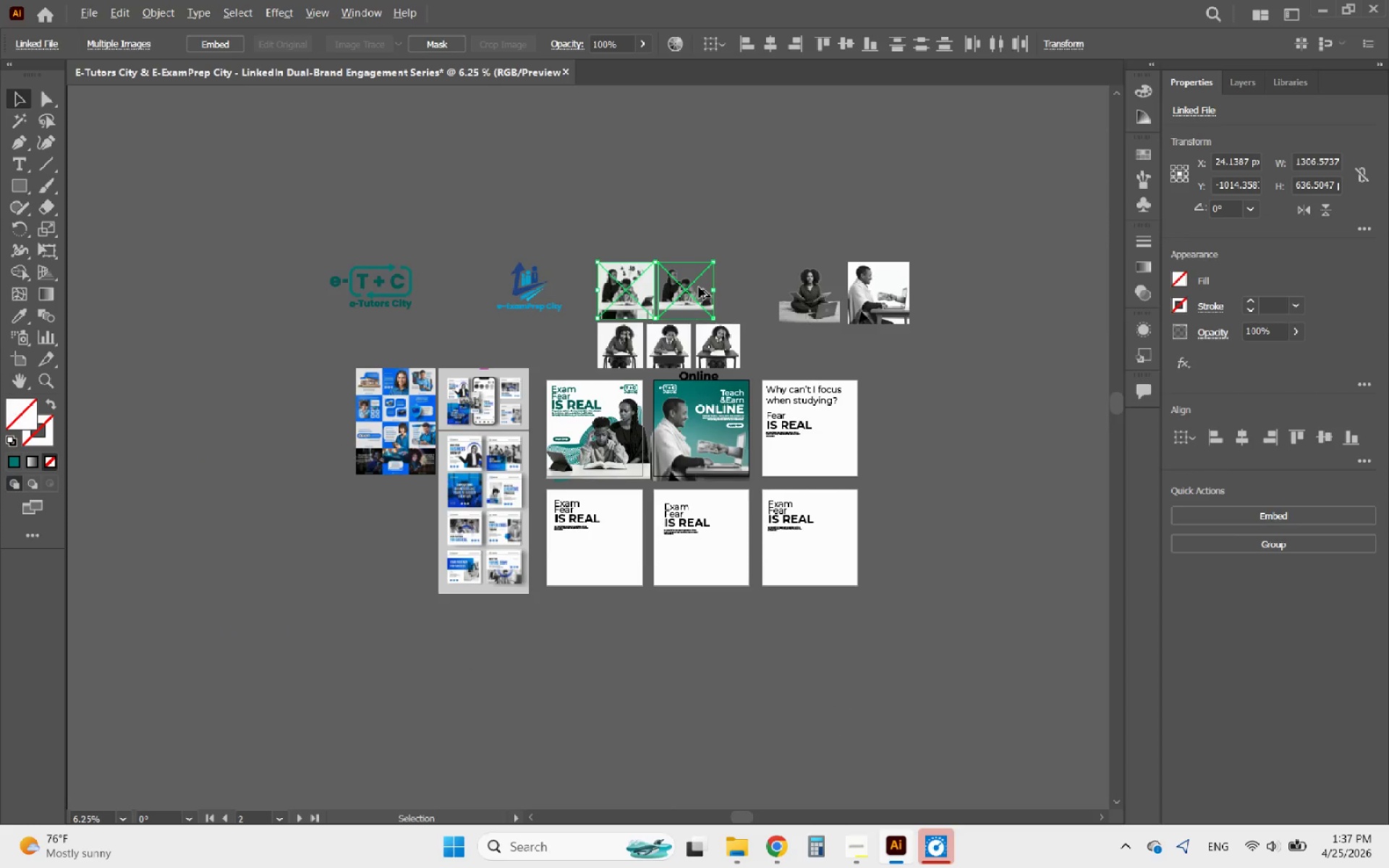 
scroll: coordinate [699, 287], scroll_direction: up, amount: 1.0
 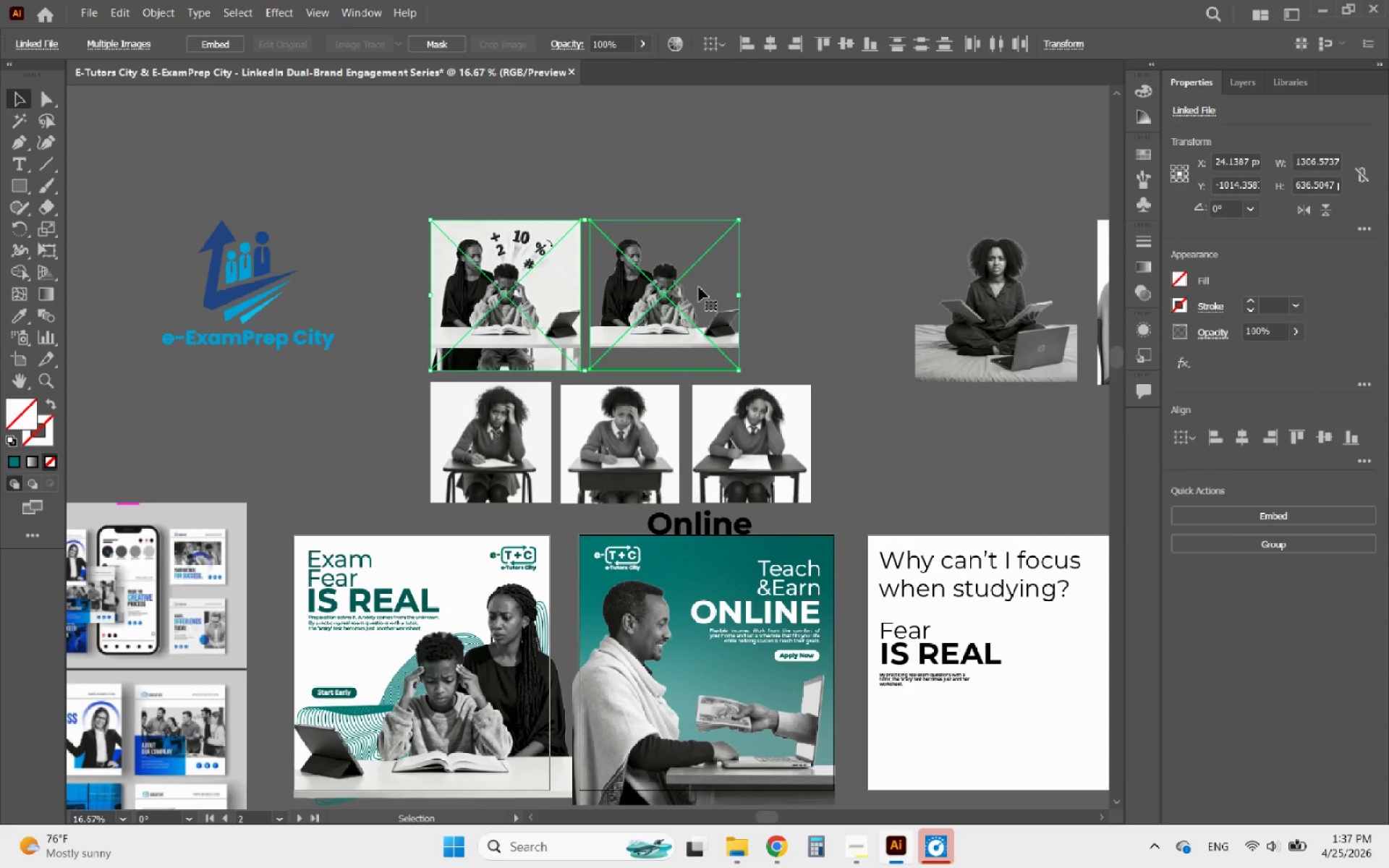 
key(Delete)
 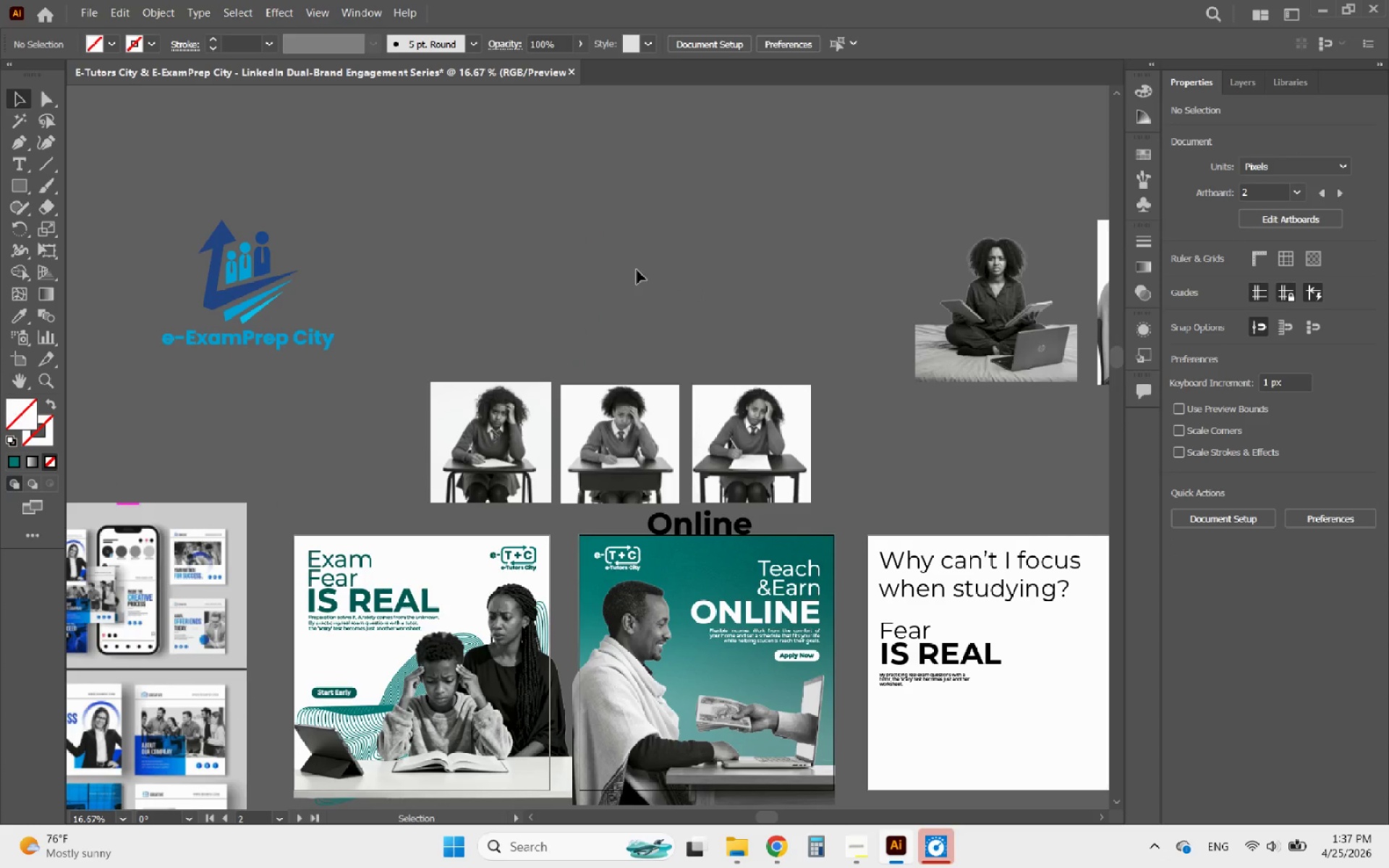 
hold_key(key=AltLeft, duration=1.59)
scroll: coordinate [491, 285], scroll_direction: down, amount: 2.0
 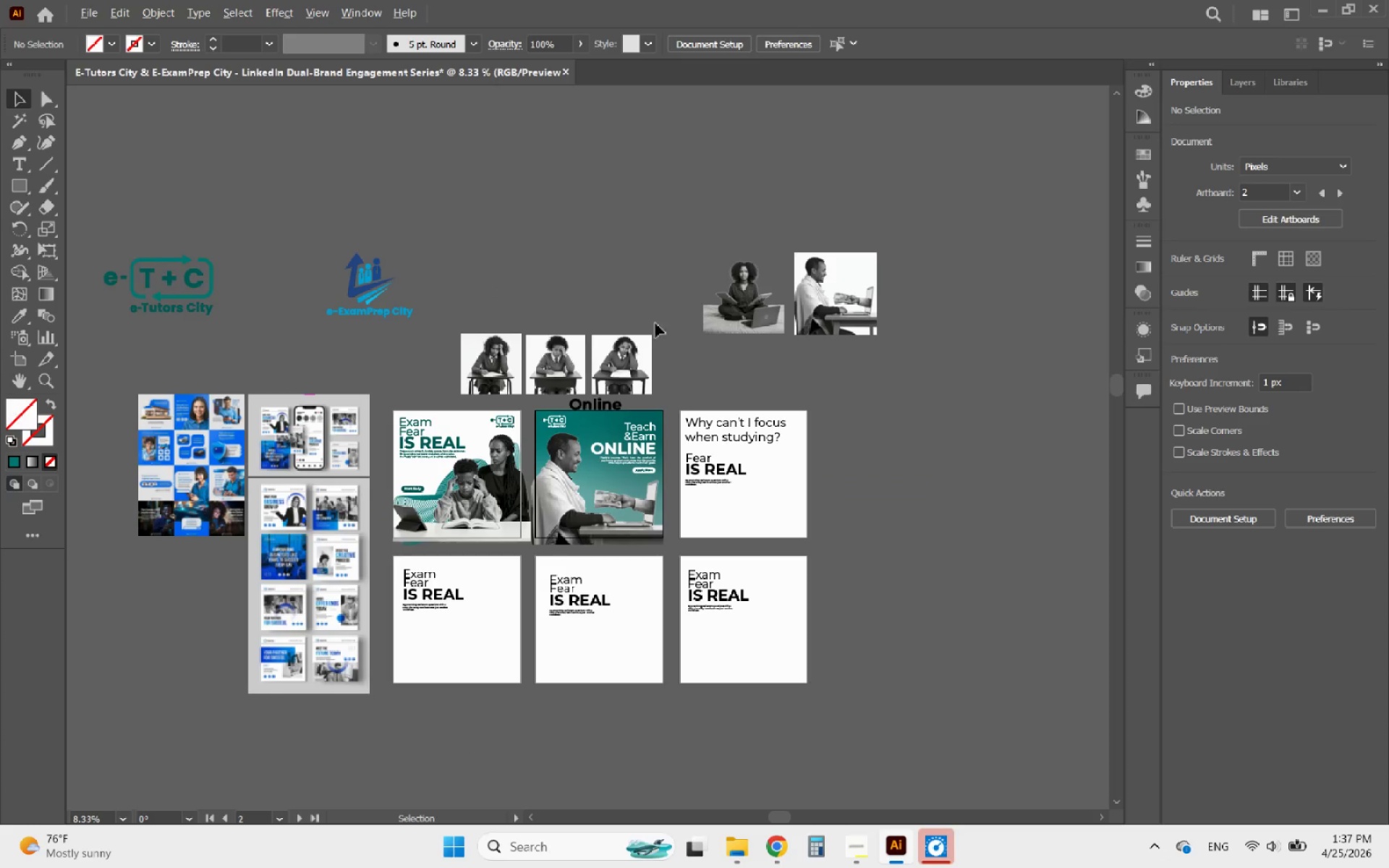 
scroll: coordinate [767, 324], scroll_direction: up, amount: 2.0
 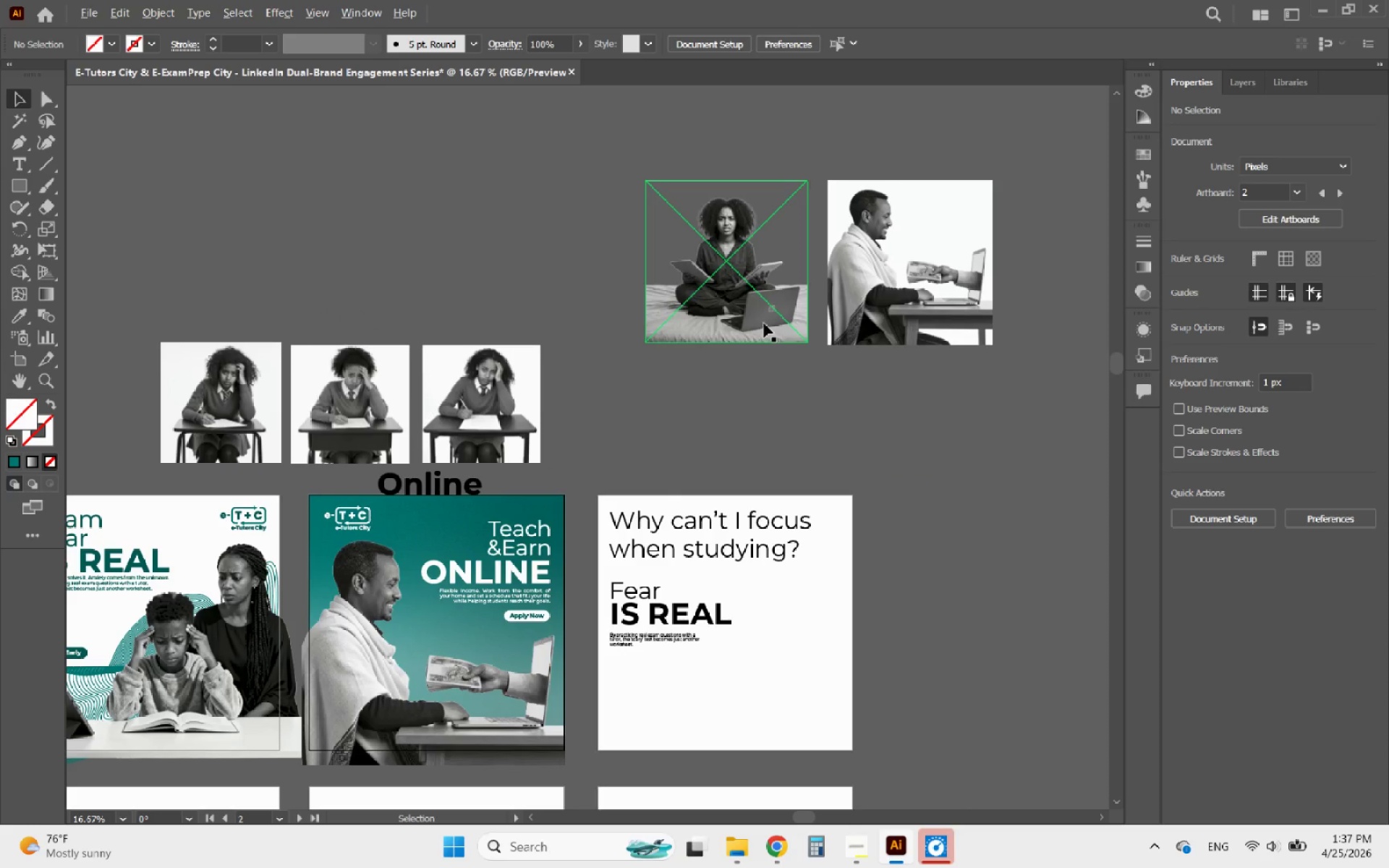 
left_click([758, 322])
 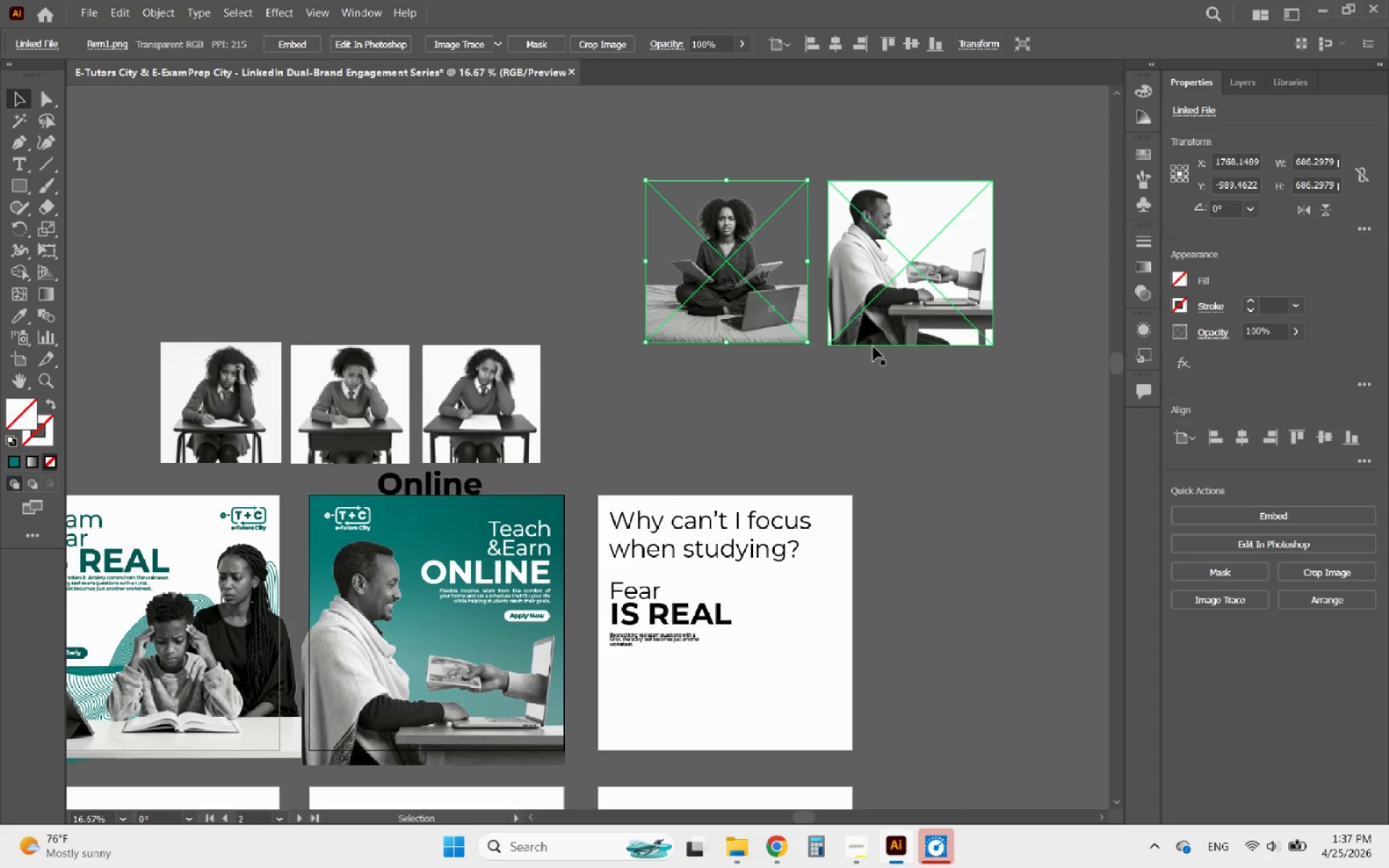 
left_click_drag(start_coordinate=[887, 371], to_coordinate=[747, 261])
 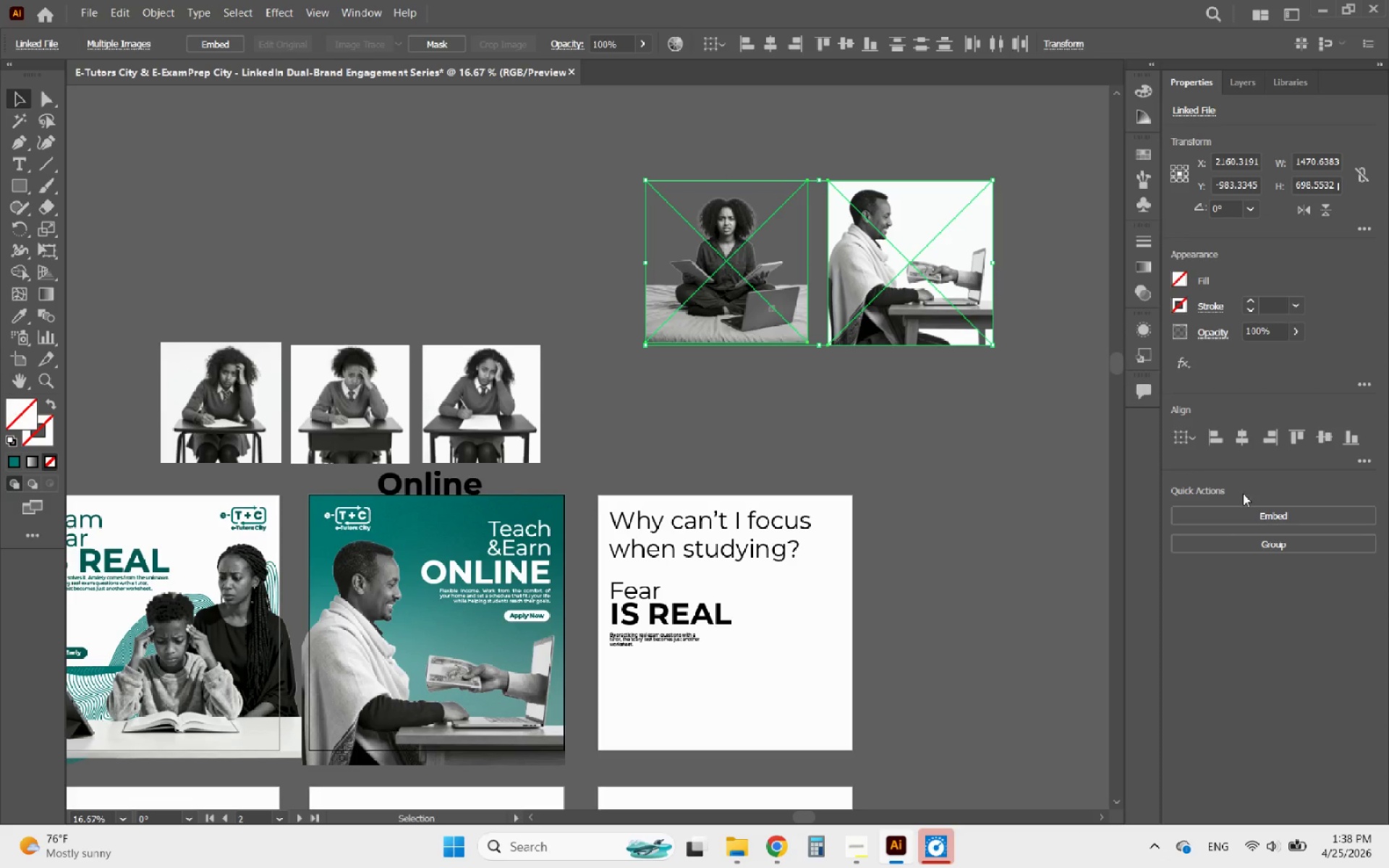 
left_click([1269, 511])
 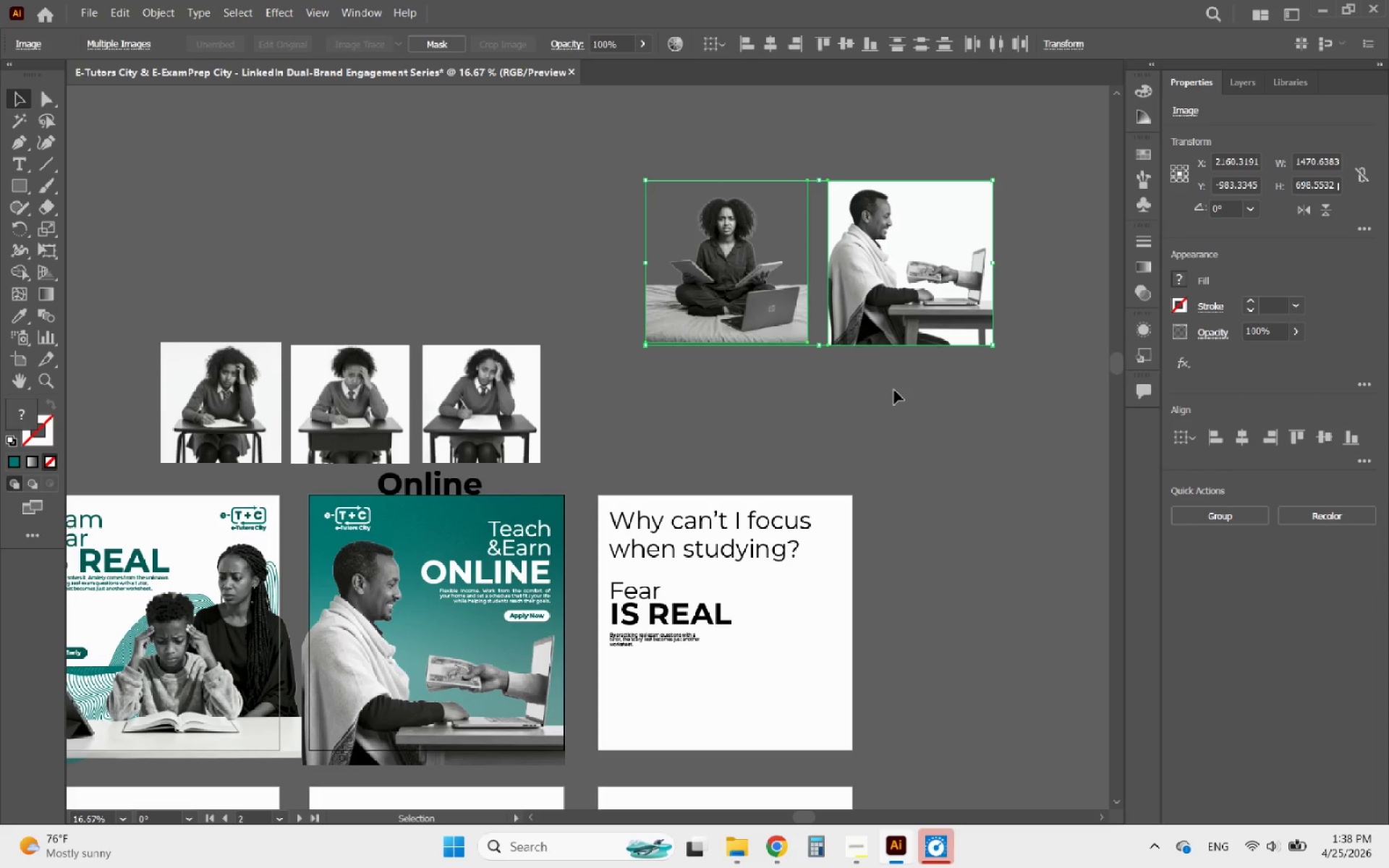 
double_click([912, 286])
 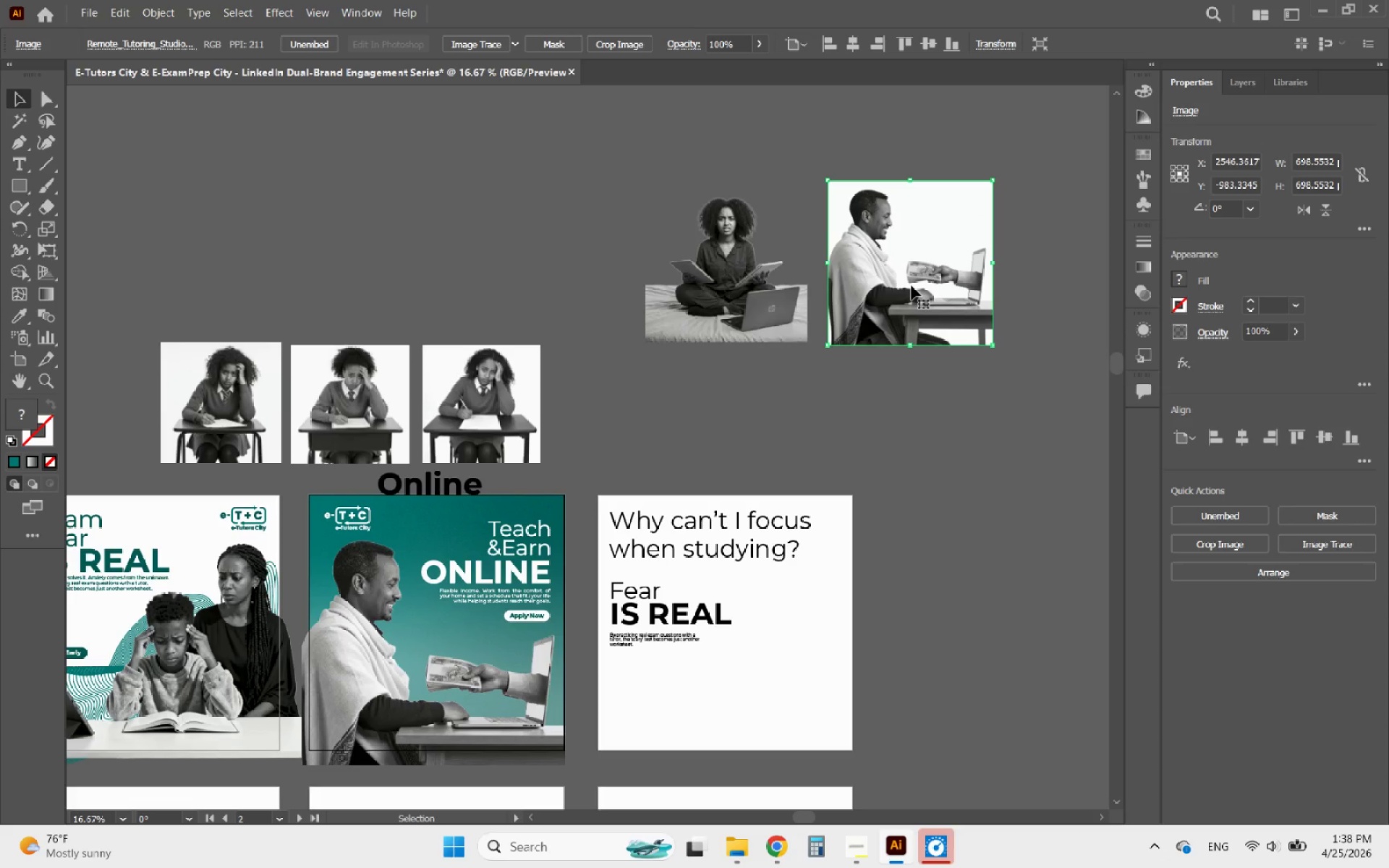 
key(Delete)
 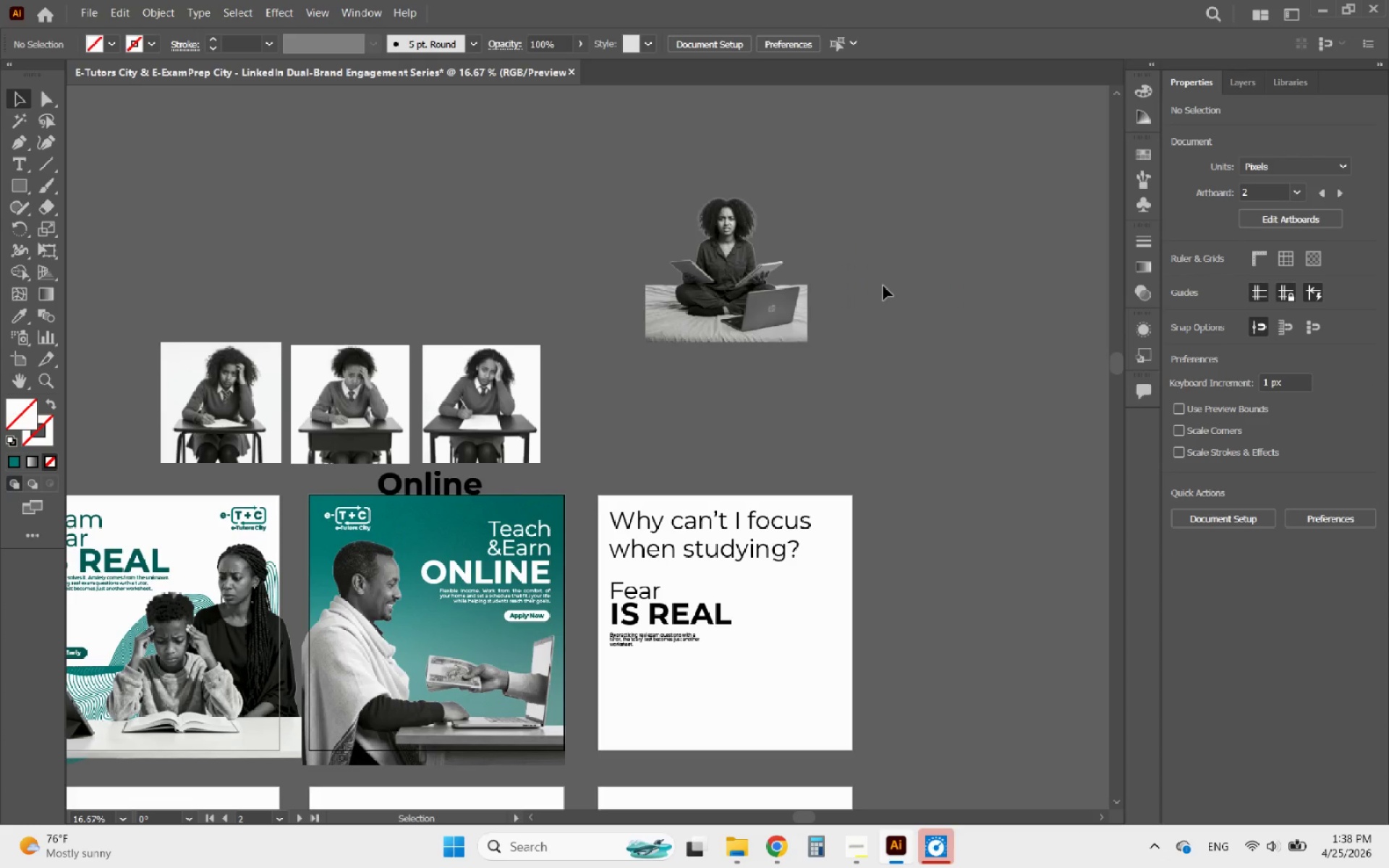 
scroll: coordinate [688, 269], scroll_direction: down, amount: 3.0
 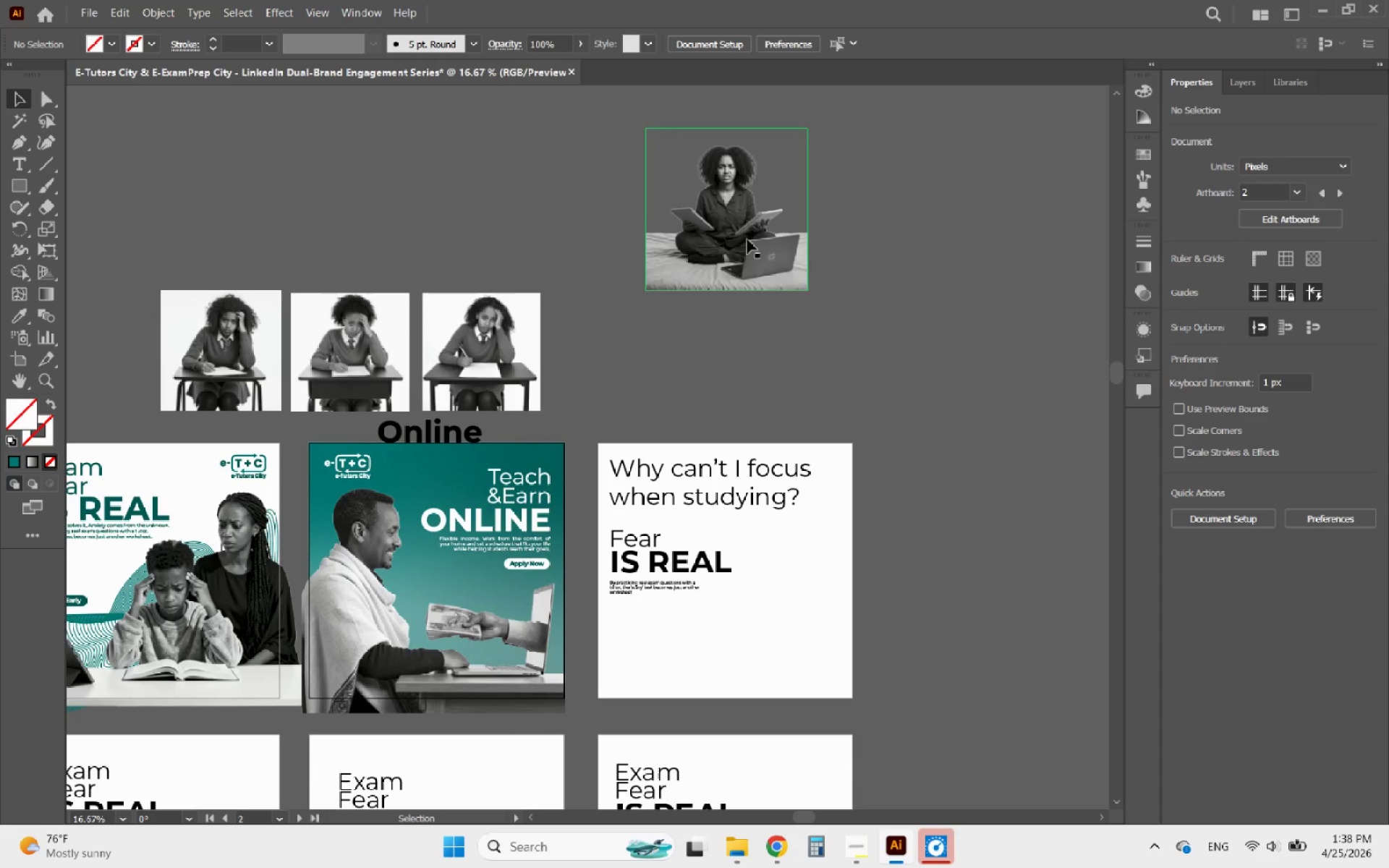 
left_click_drag(start_coordinate=[747, 239], to_coordinate=[745, 656])
 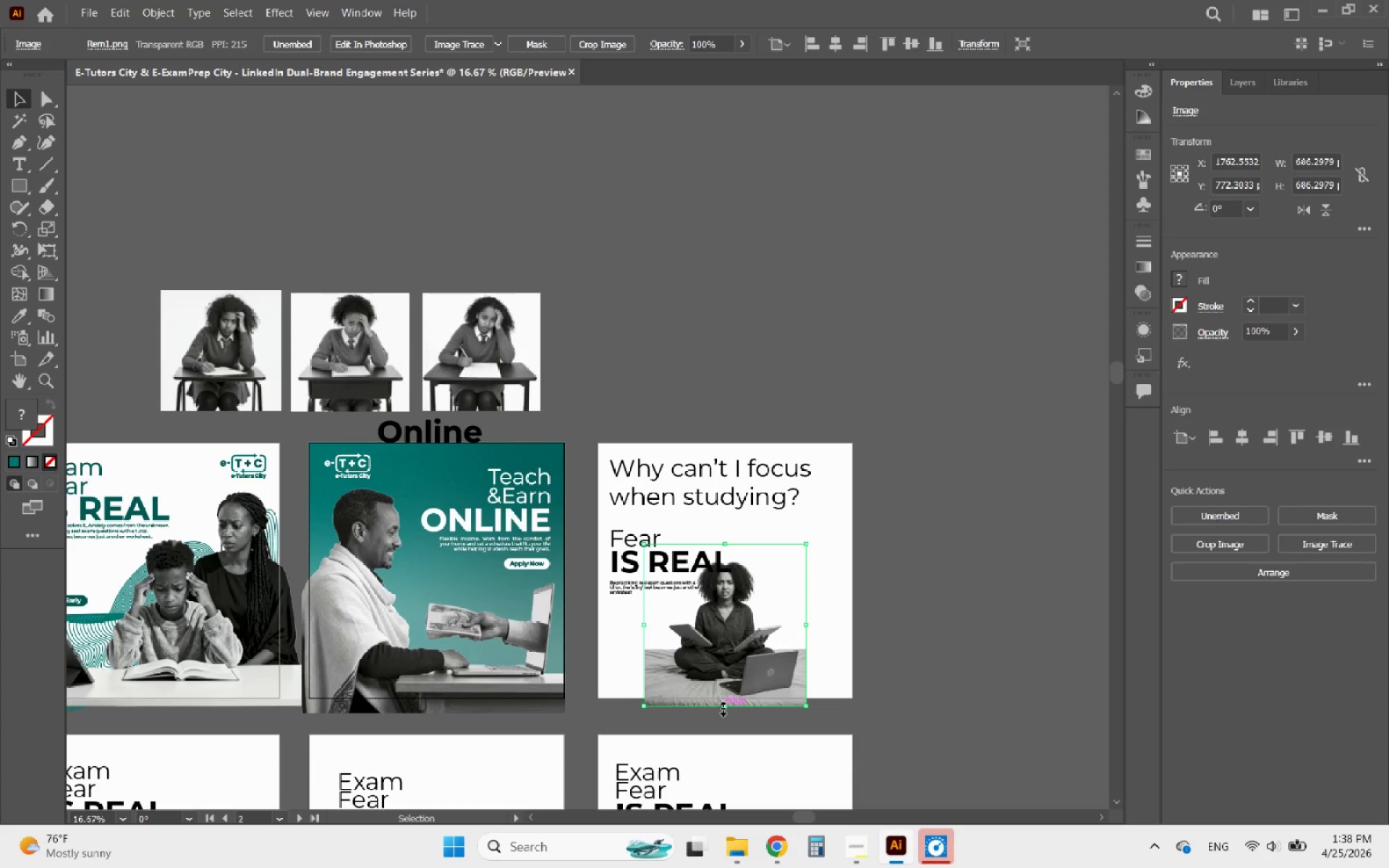 
hold_key(key=ShiftLeft, duration=5.2)
left_click_drag(start_coordinate=[721, 707], to_coordinate=[719, 724])
 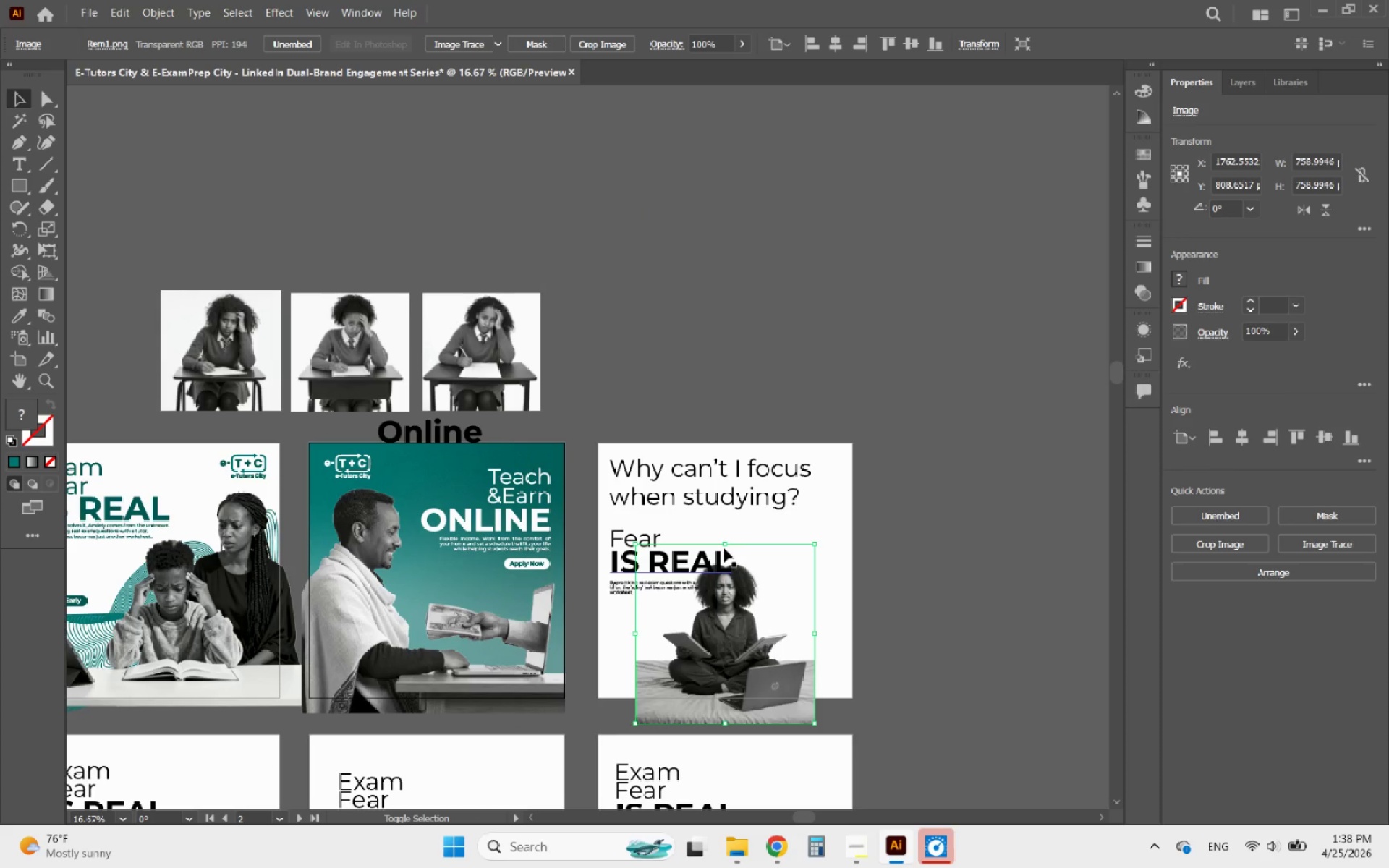 
left_click_drag(start_coordinate=[724, 542], to_coordinate=[766, 456])
 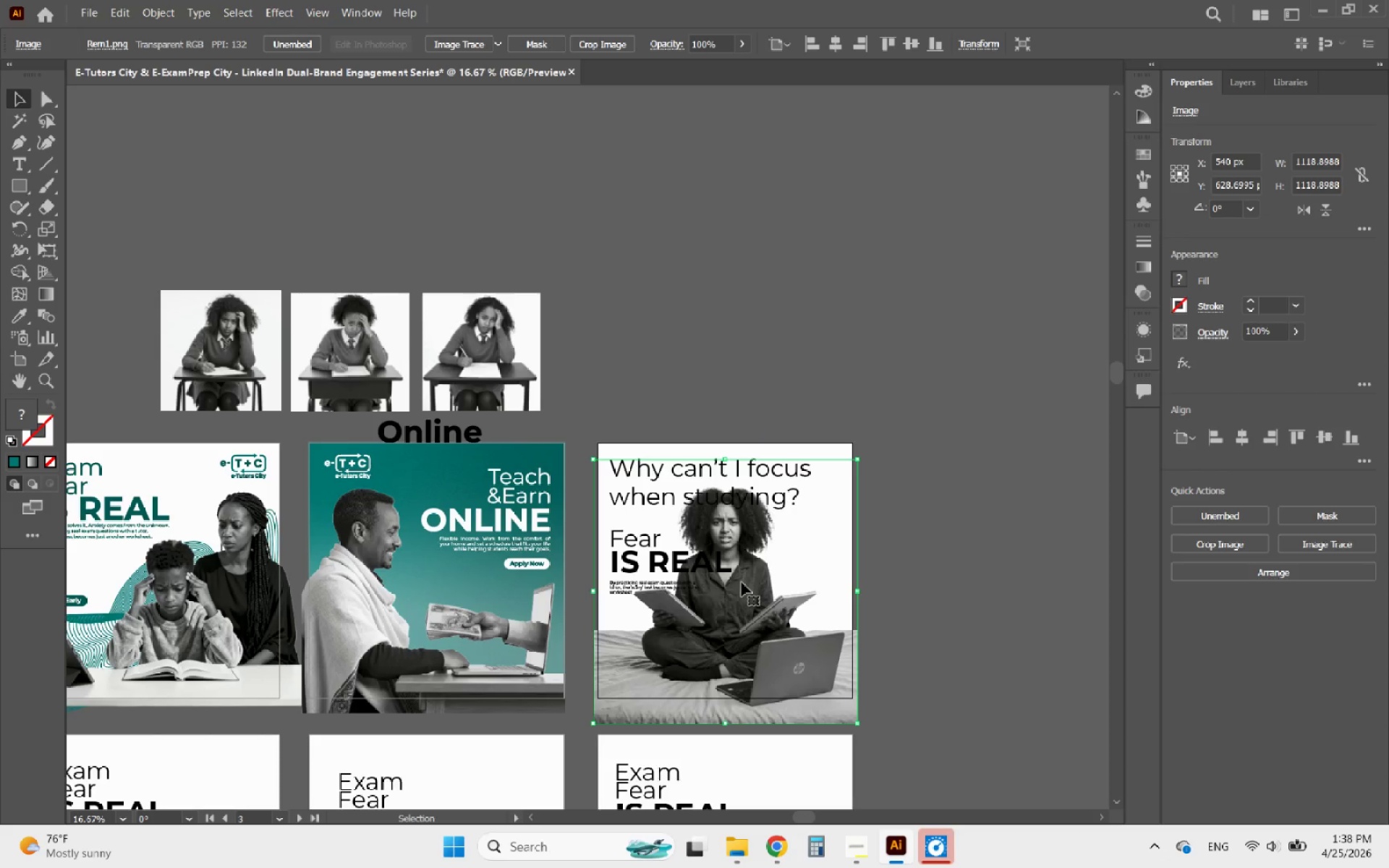 
left_click_drag(start_coordinate=[740, 597], to_coordinate=[742, 612])
 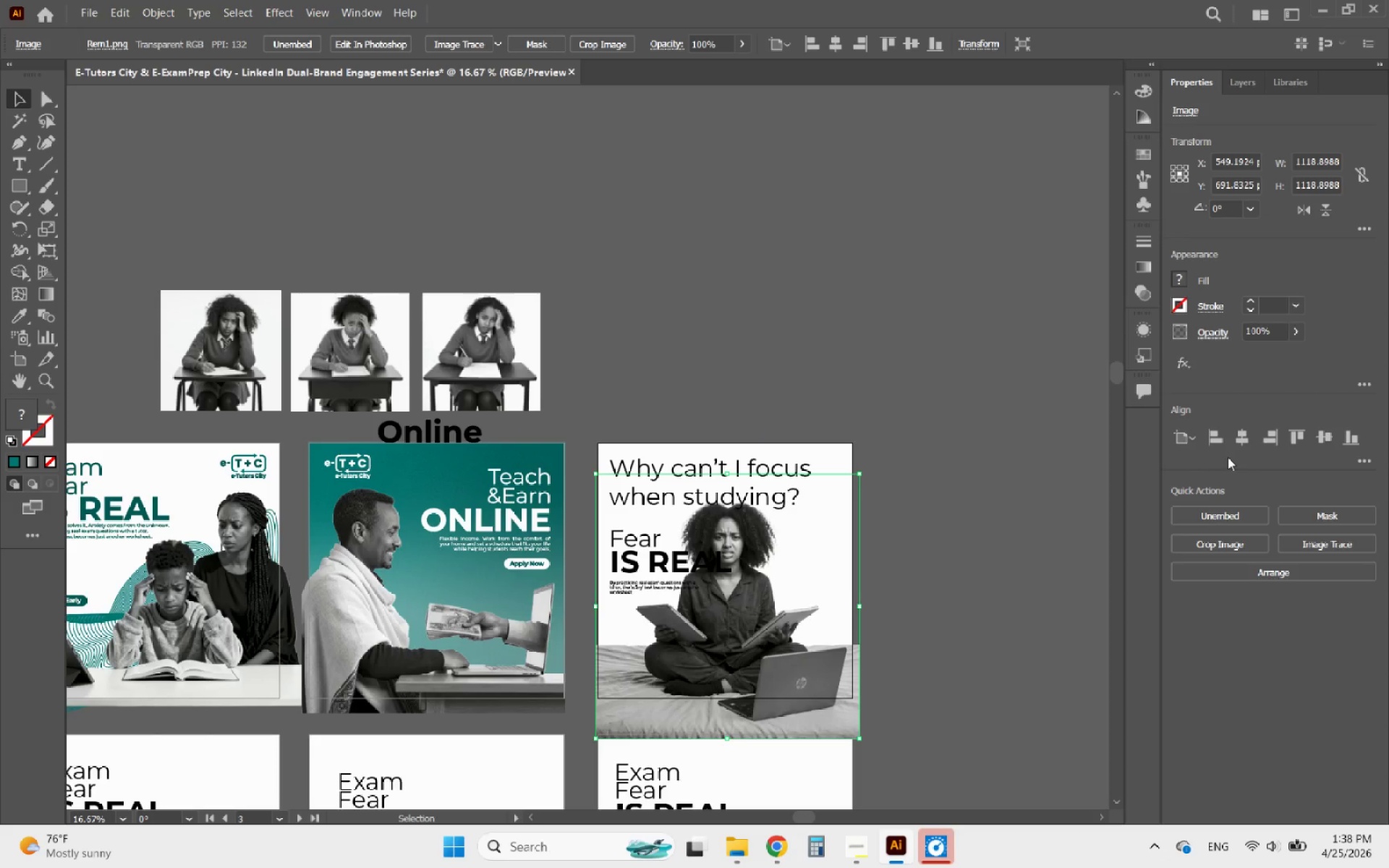 
left_click([1244, 443])
 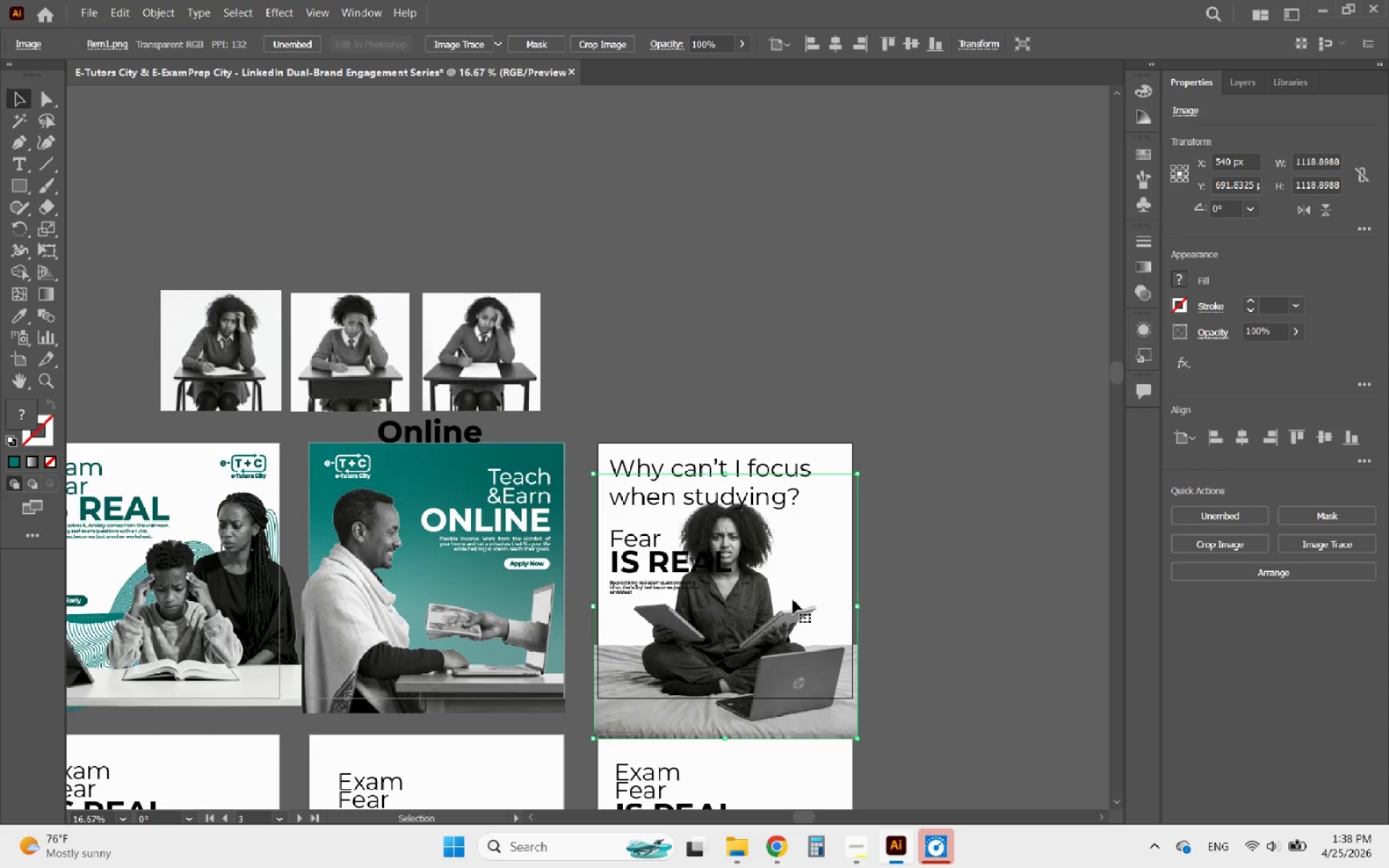 
hold_key(key=AltLeft, duration=2.38)
scroll: coordinate [763, 636], scroll_direction: up, amount: 2.0
 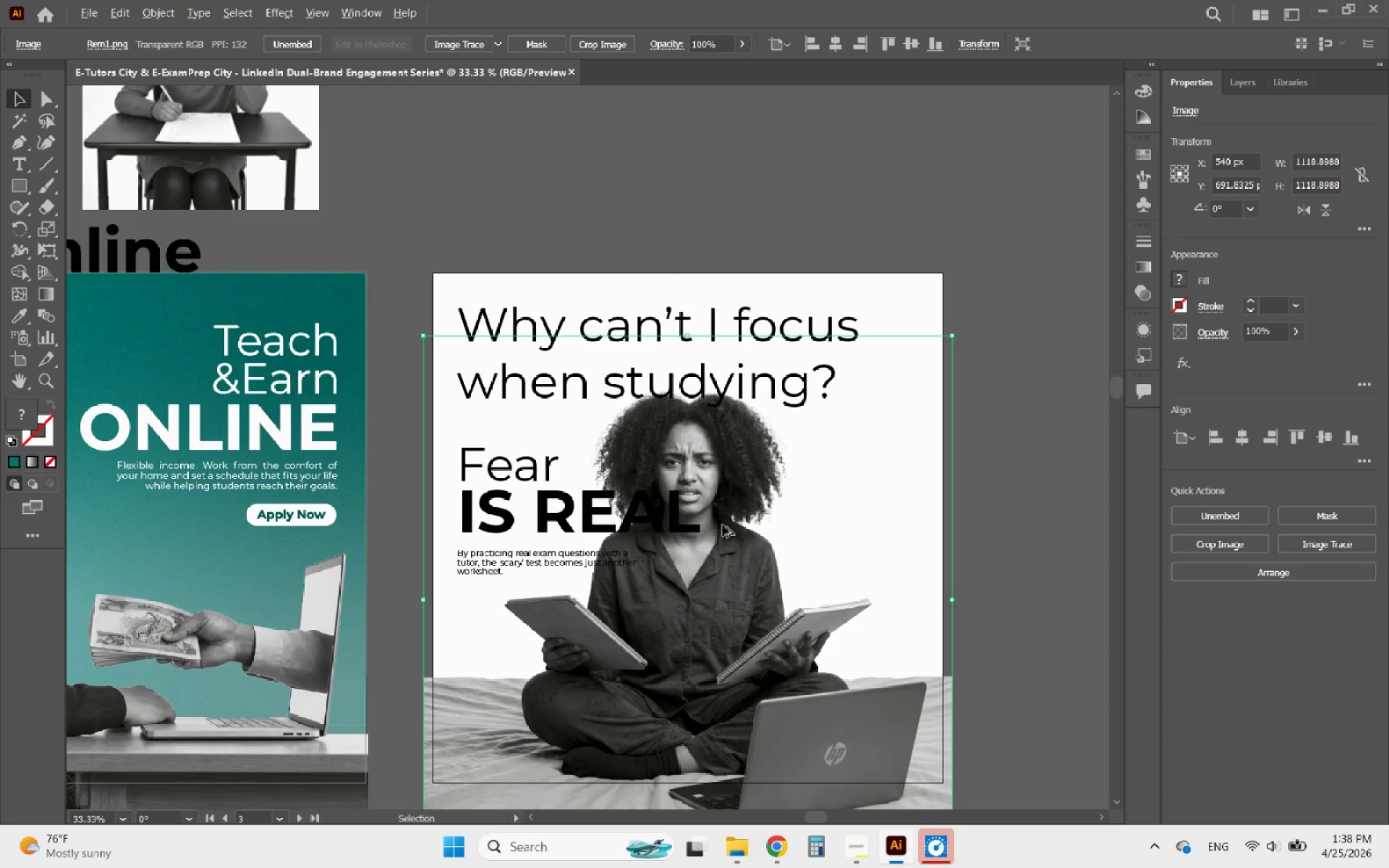 
scroll: coordinate [738, 493], scroll_direction: down, amount: 2.0
 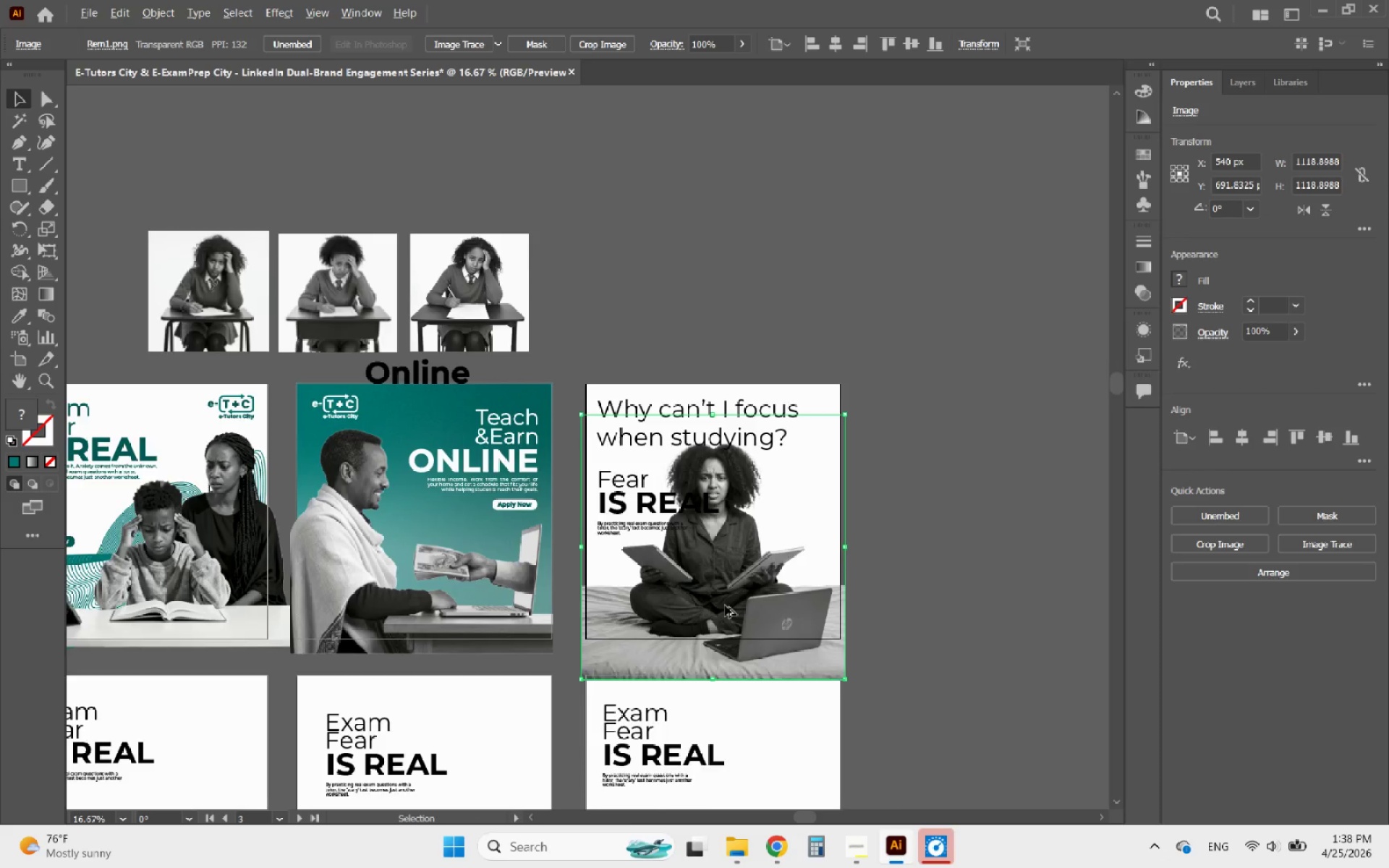 
scroll: coordinate [742, 655], scroll_direction: up, amount: 3.0
 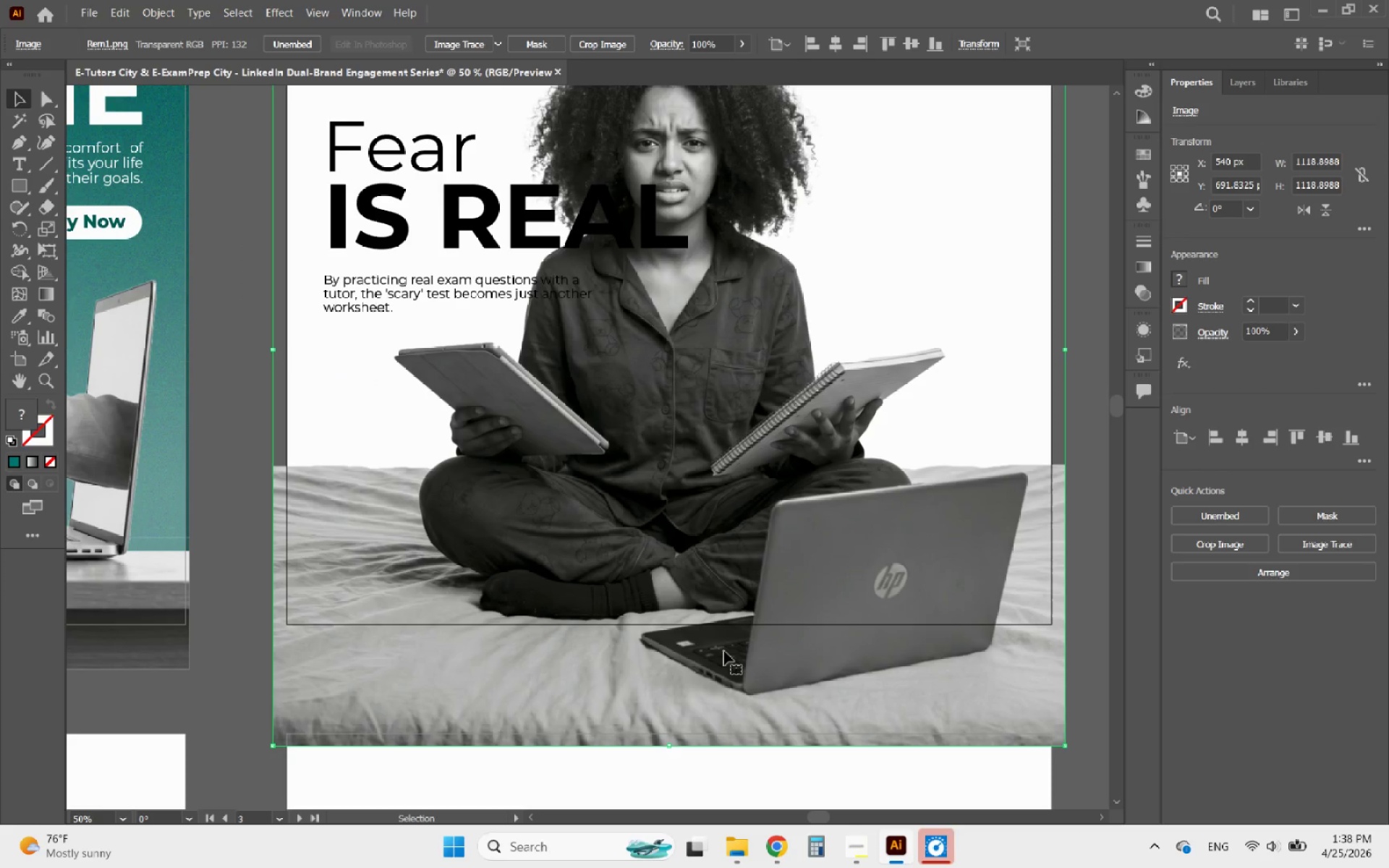 
hold_key(key=AltLeft, duration=0.45)
scroll: coordinate [724, 651], scroll_direction: down, amount: 1.0
 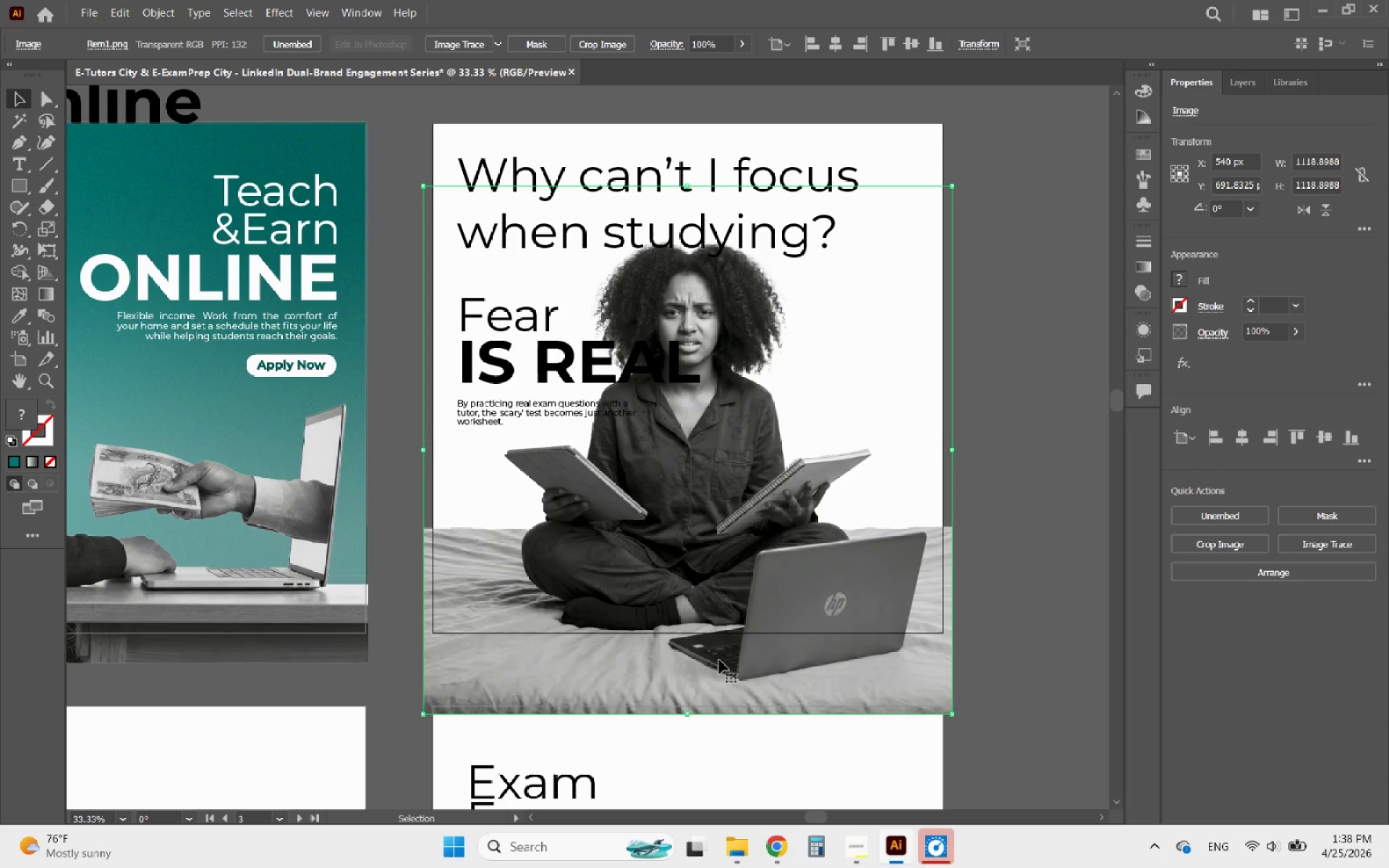 
key(Shift+ShiftLeft)
 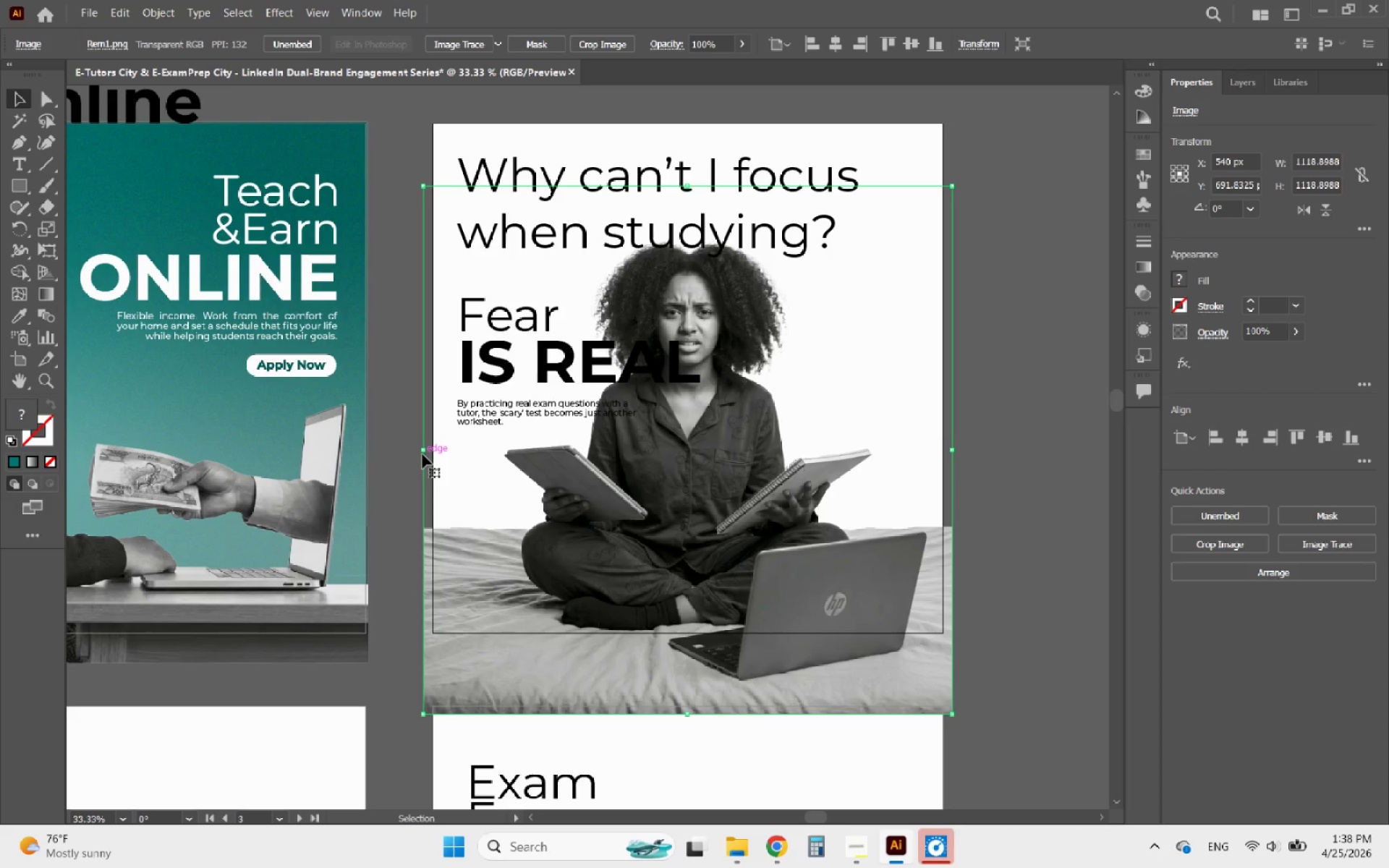 
hold_key(key=ShiftLeft, duration=6.24)
left_click_drag(start_coordinate=[425, 450], to_coordinate=[431, 449])
 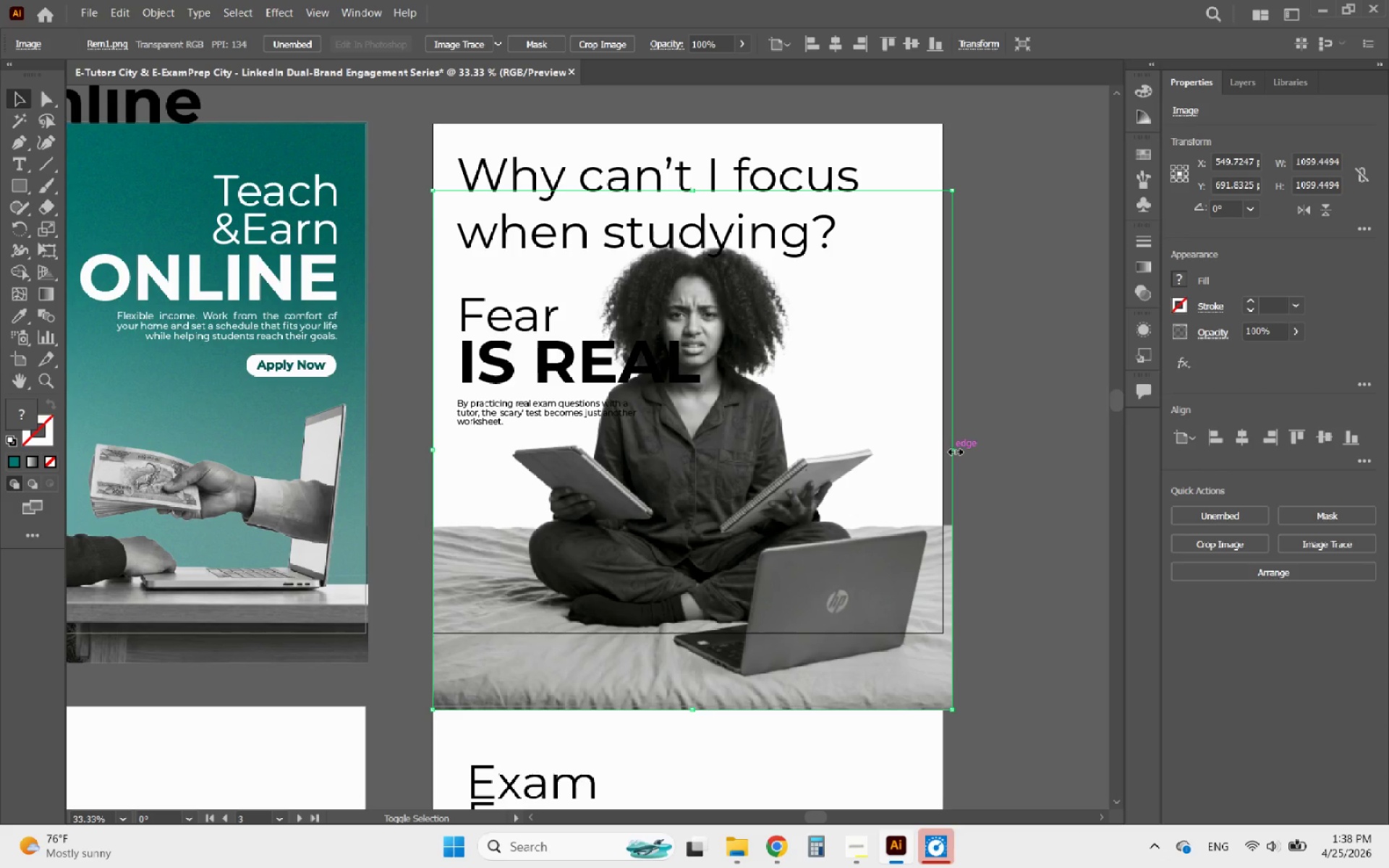 
left_click_drag(start_coordinate=[953, 450], to_coordinate=[946, 453])
 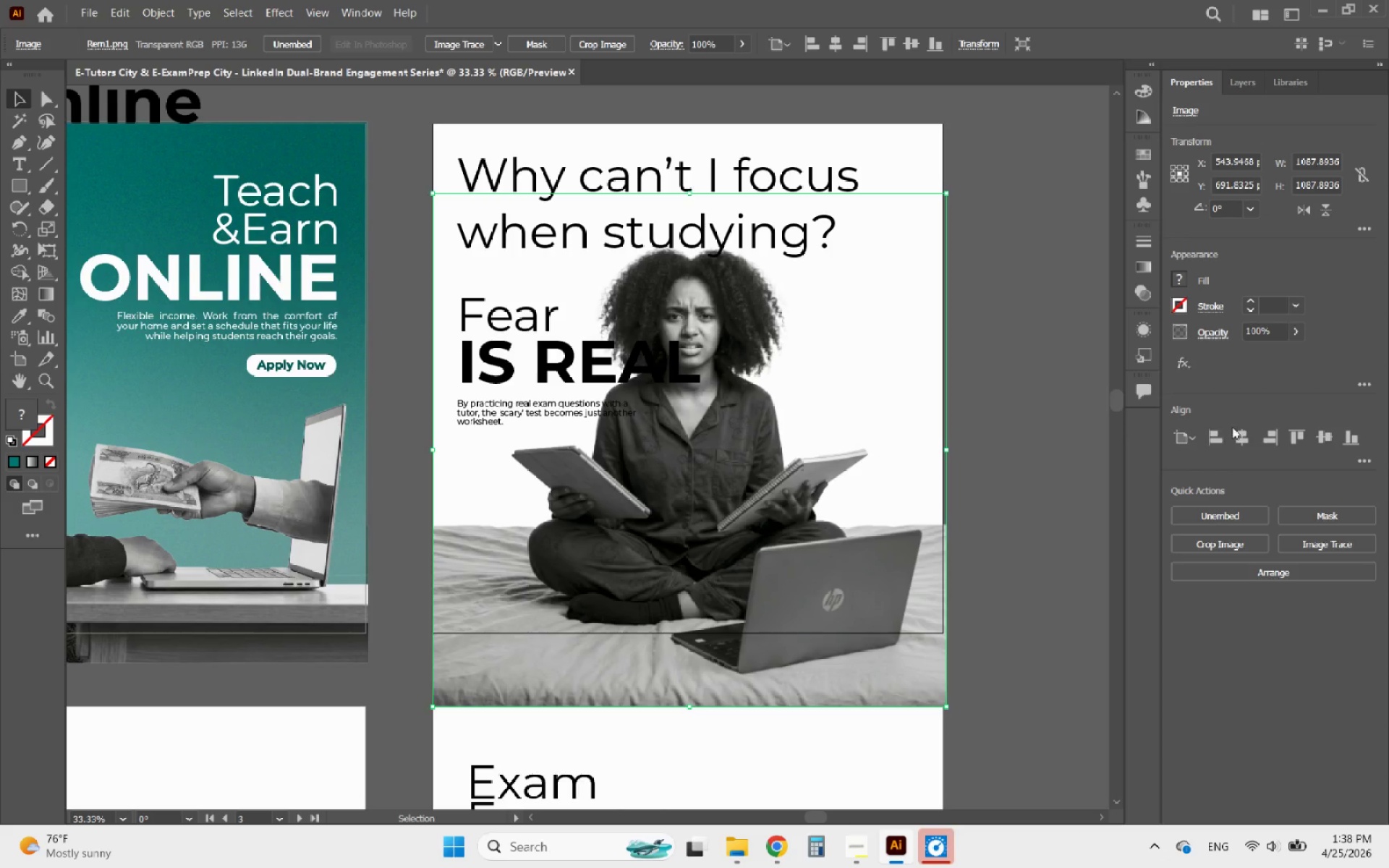 
left_click([1241, 427])
 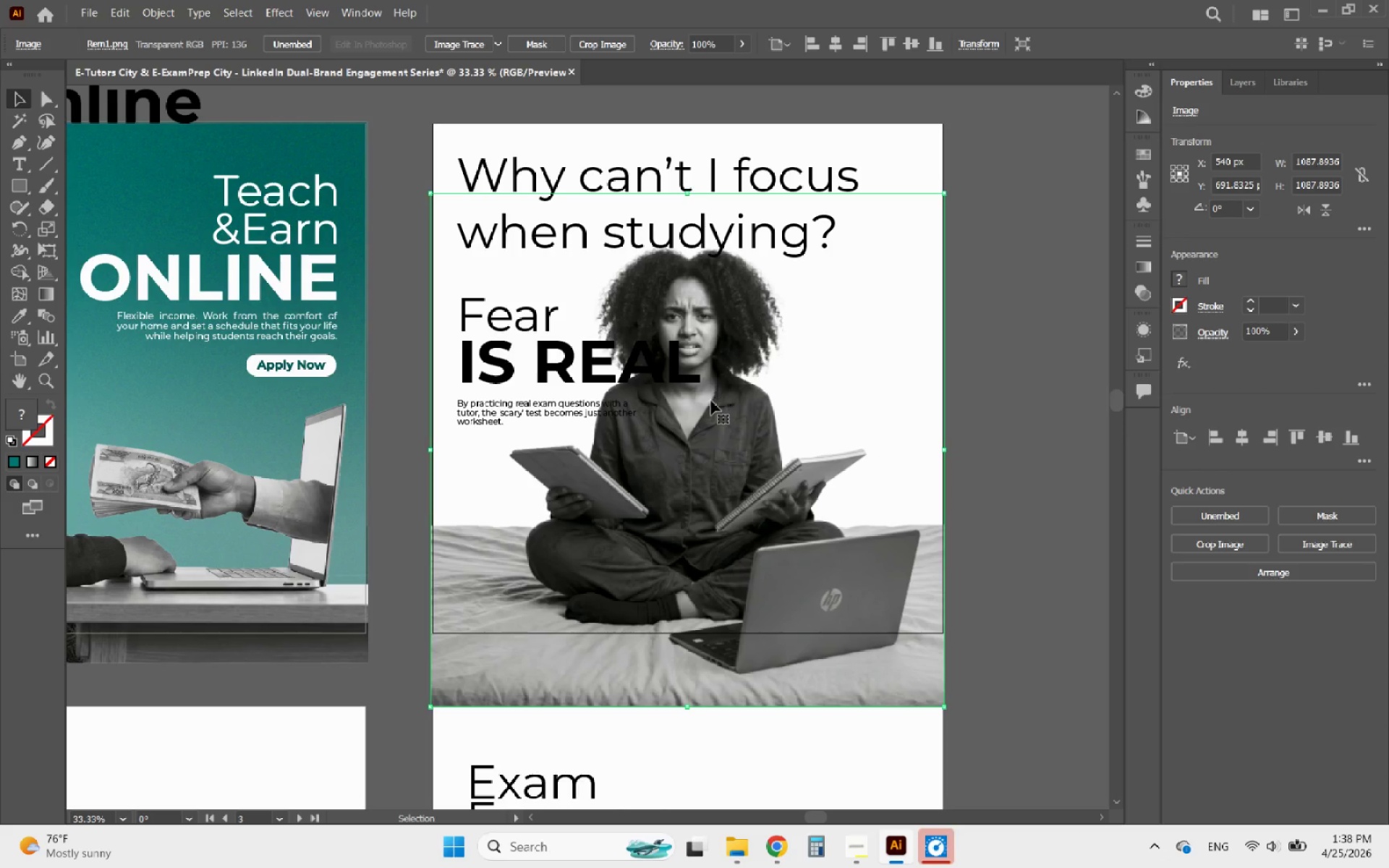 
left_click_drag(start_coordinate=[710, 404], to_coordinate=[710, 422])
 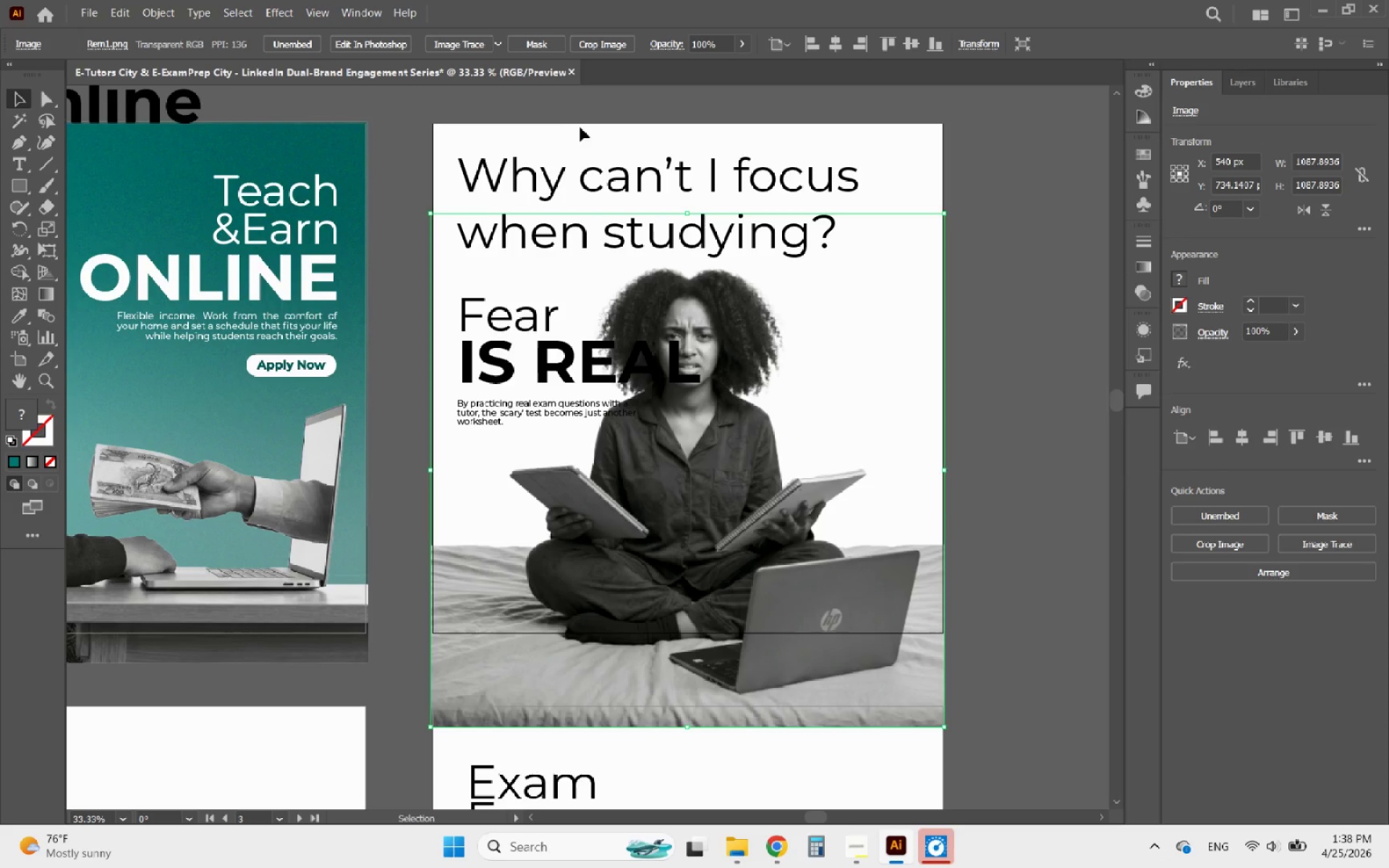 
left_click([579, 106])
 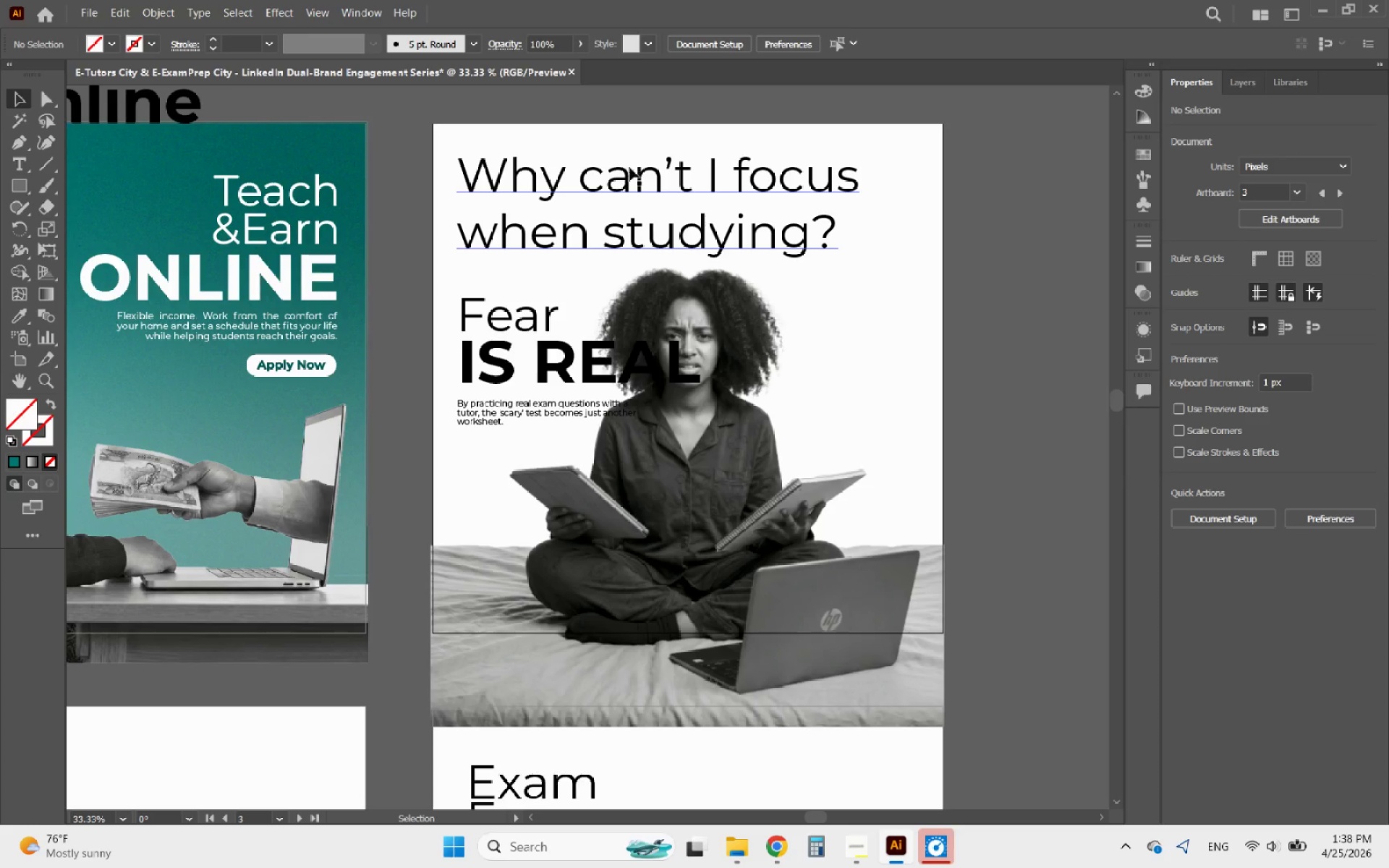 
left_click([626, 176])
 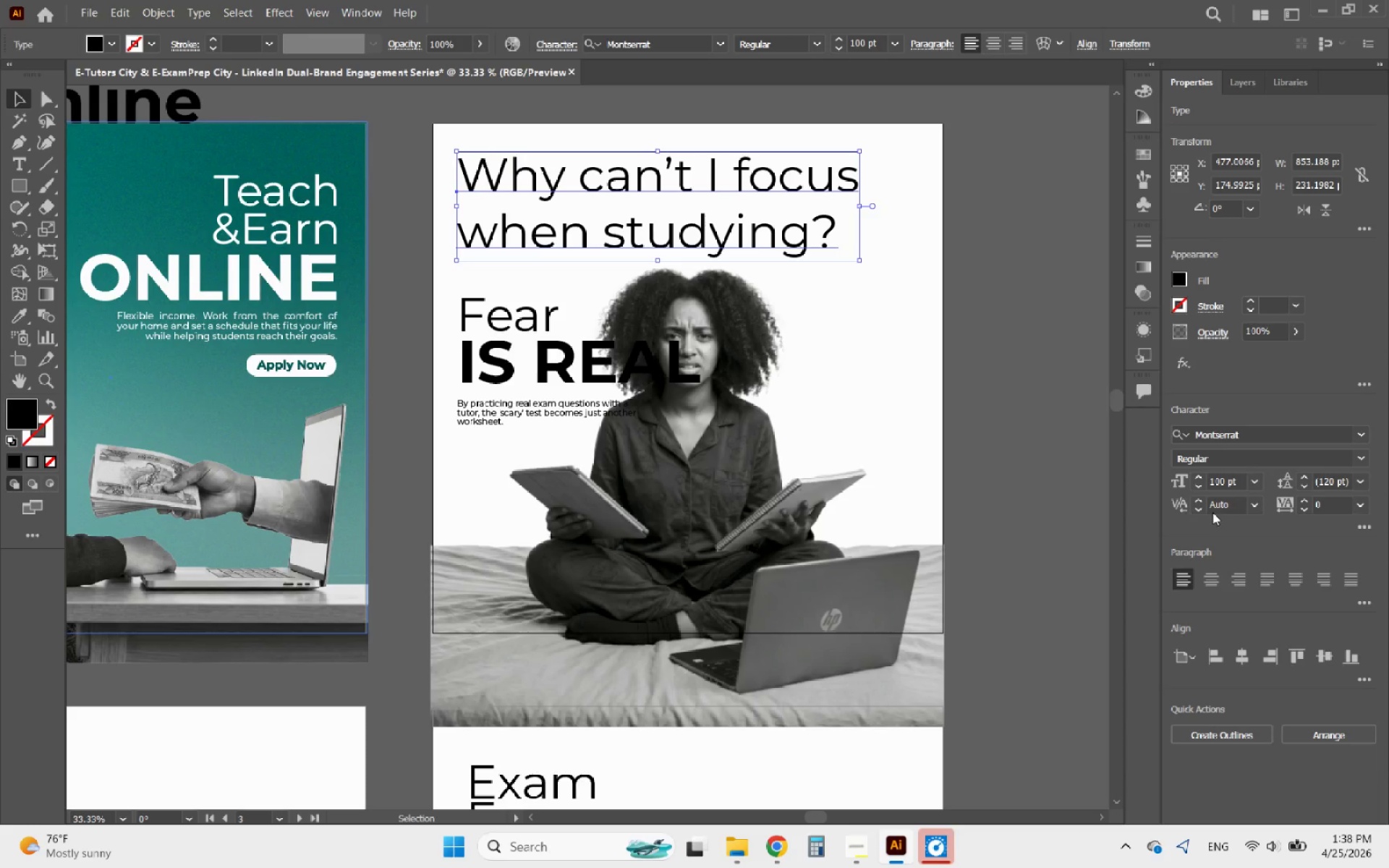 
left_click([1210, 578])
 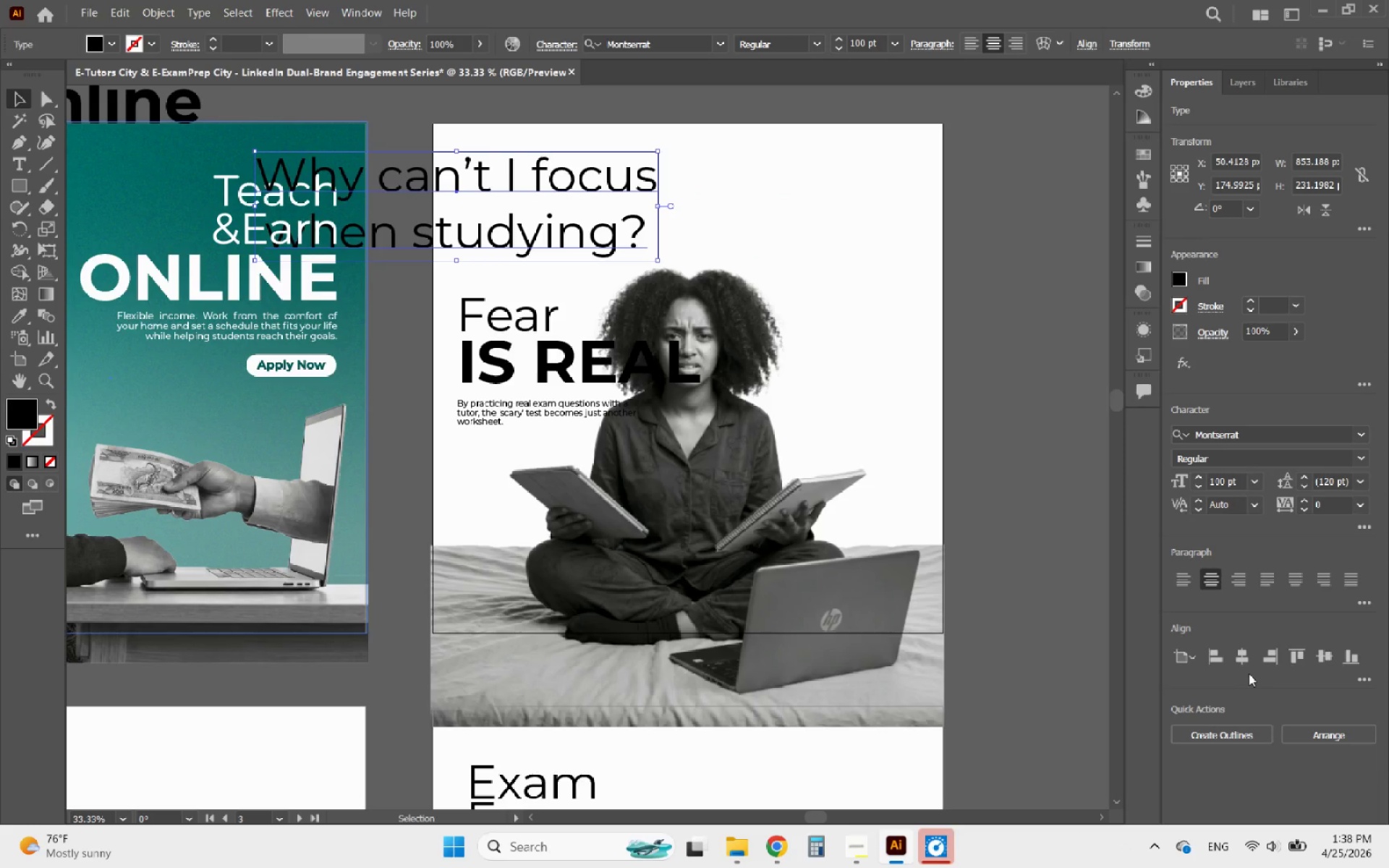 
left_click([1240, 662])
 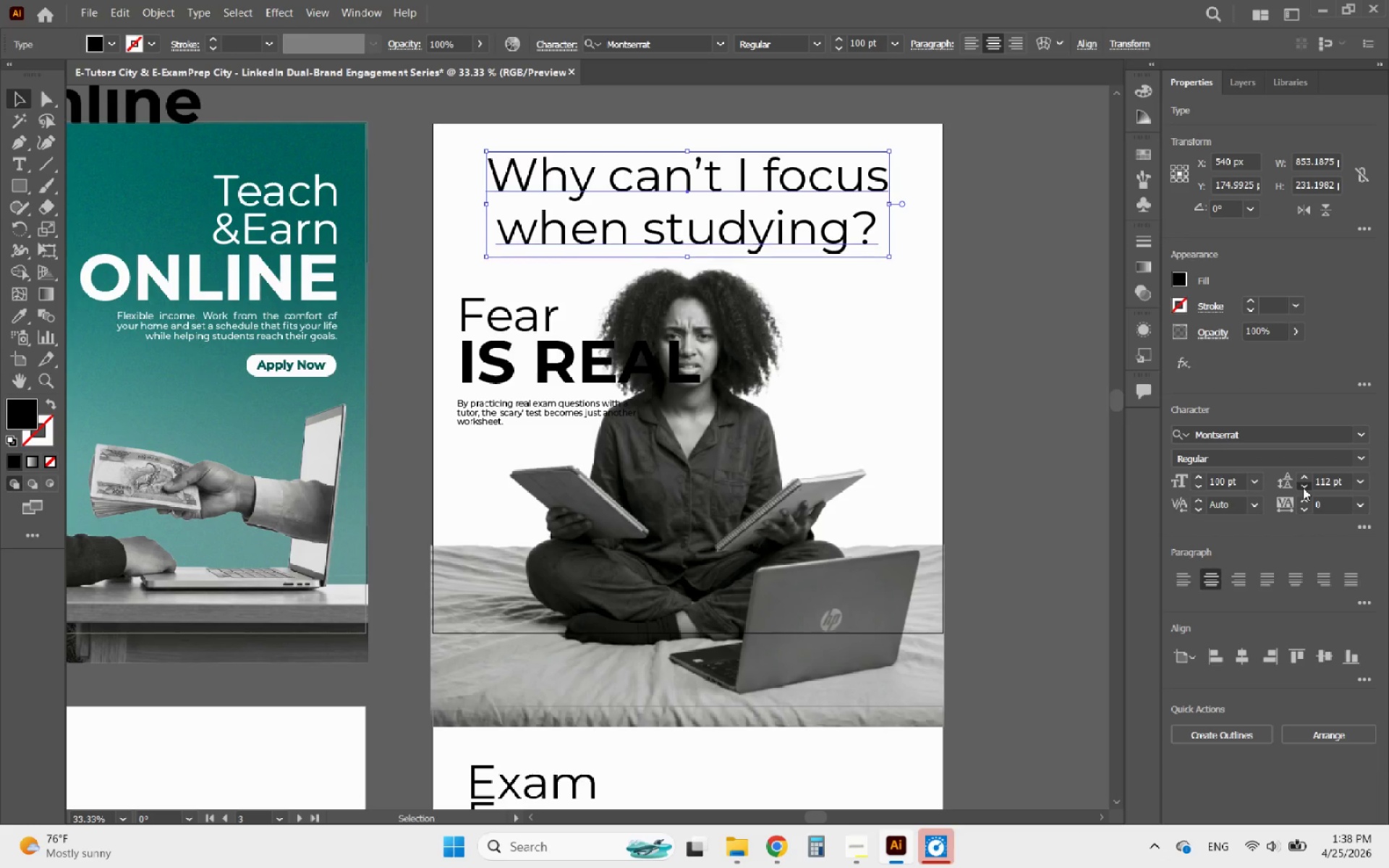 
left_click([1303, 488])
 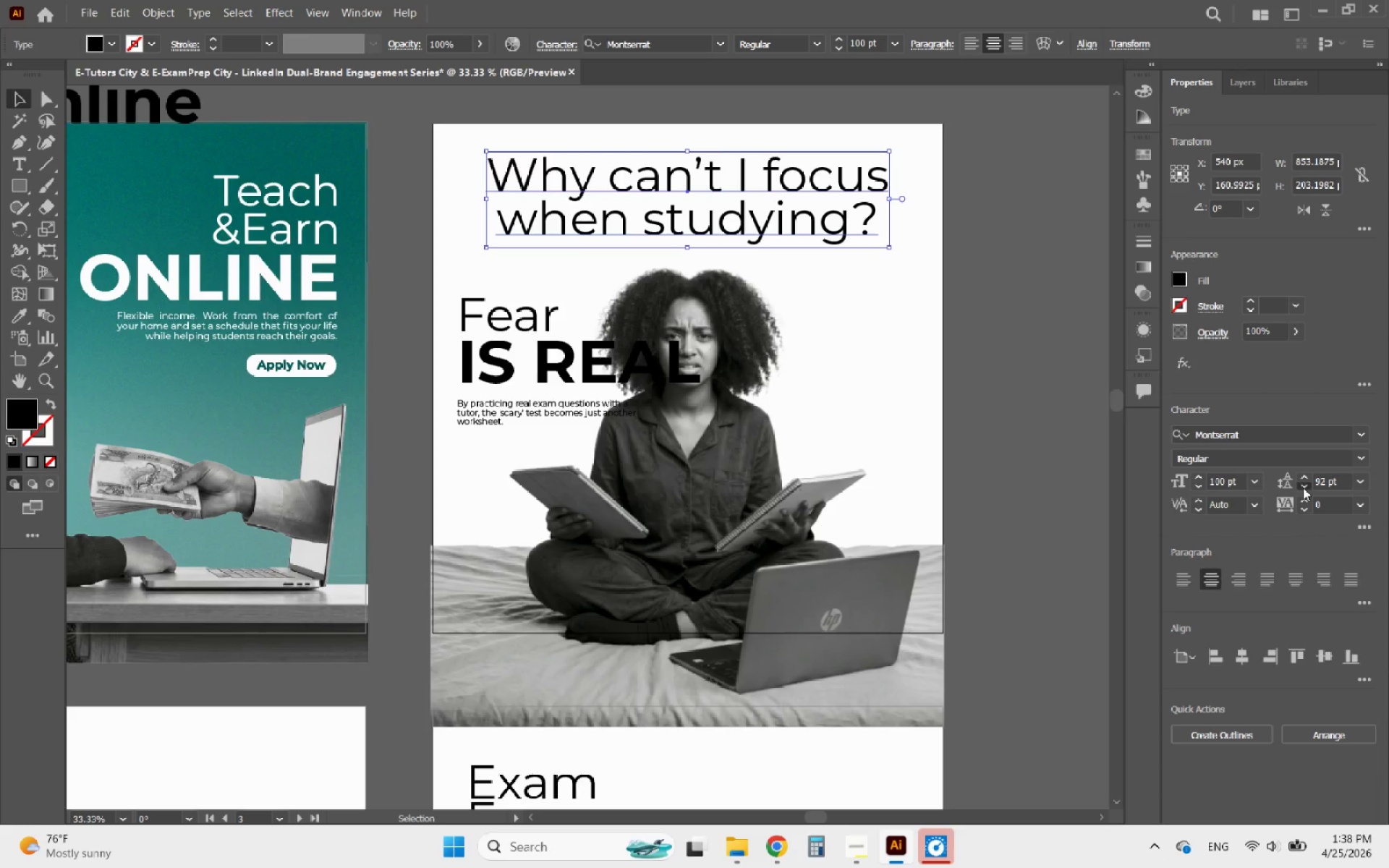 
double_click([1303, 488])
 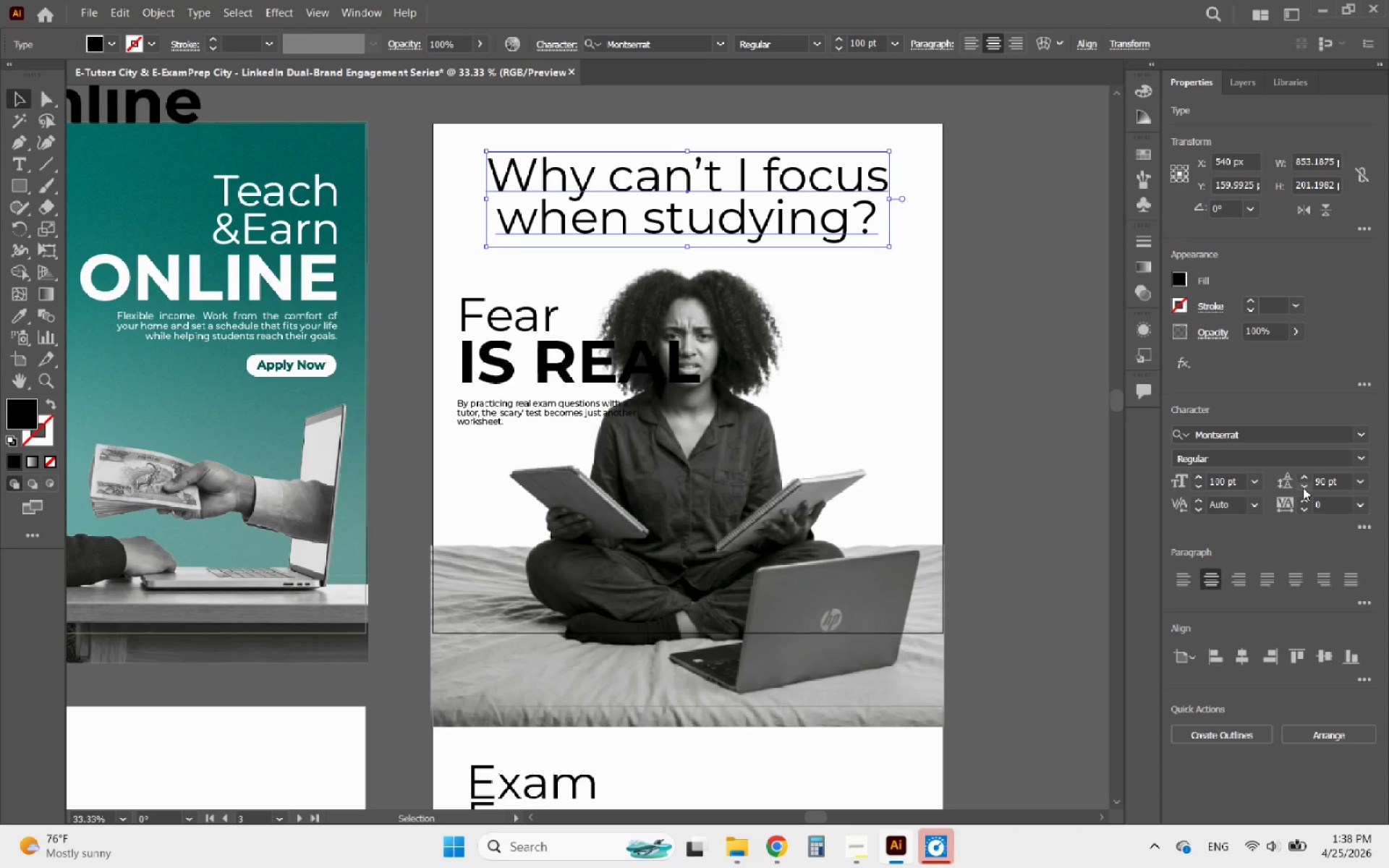 
left_click([1303, 488])
 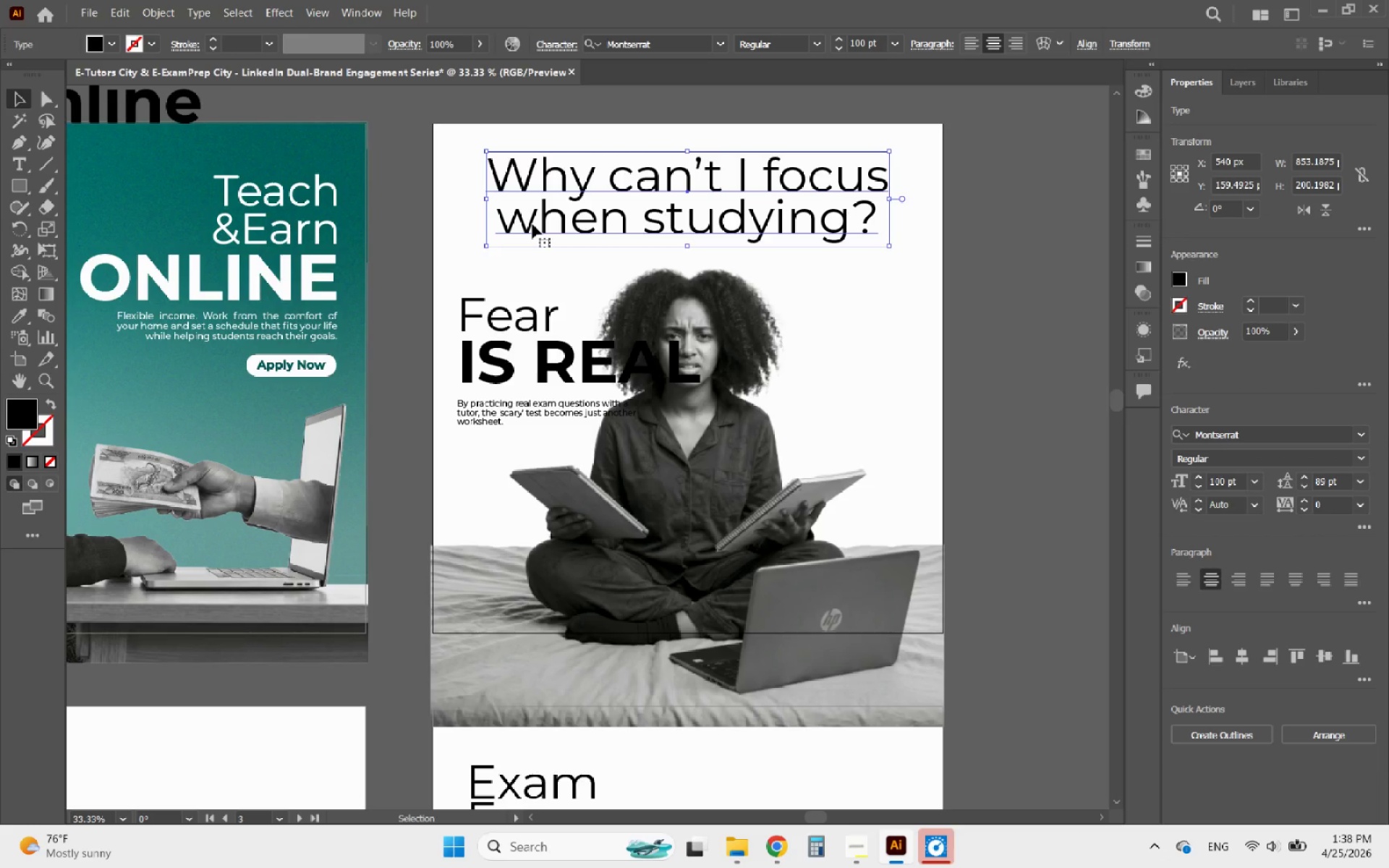 
double_click([532, 224])
 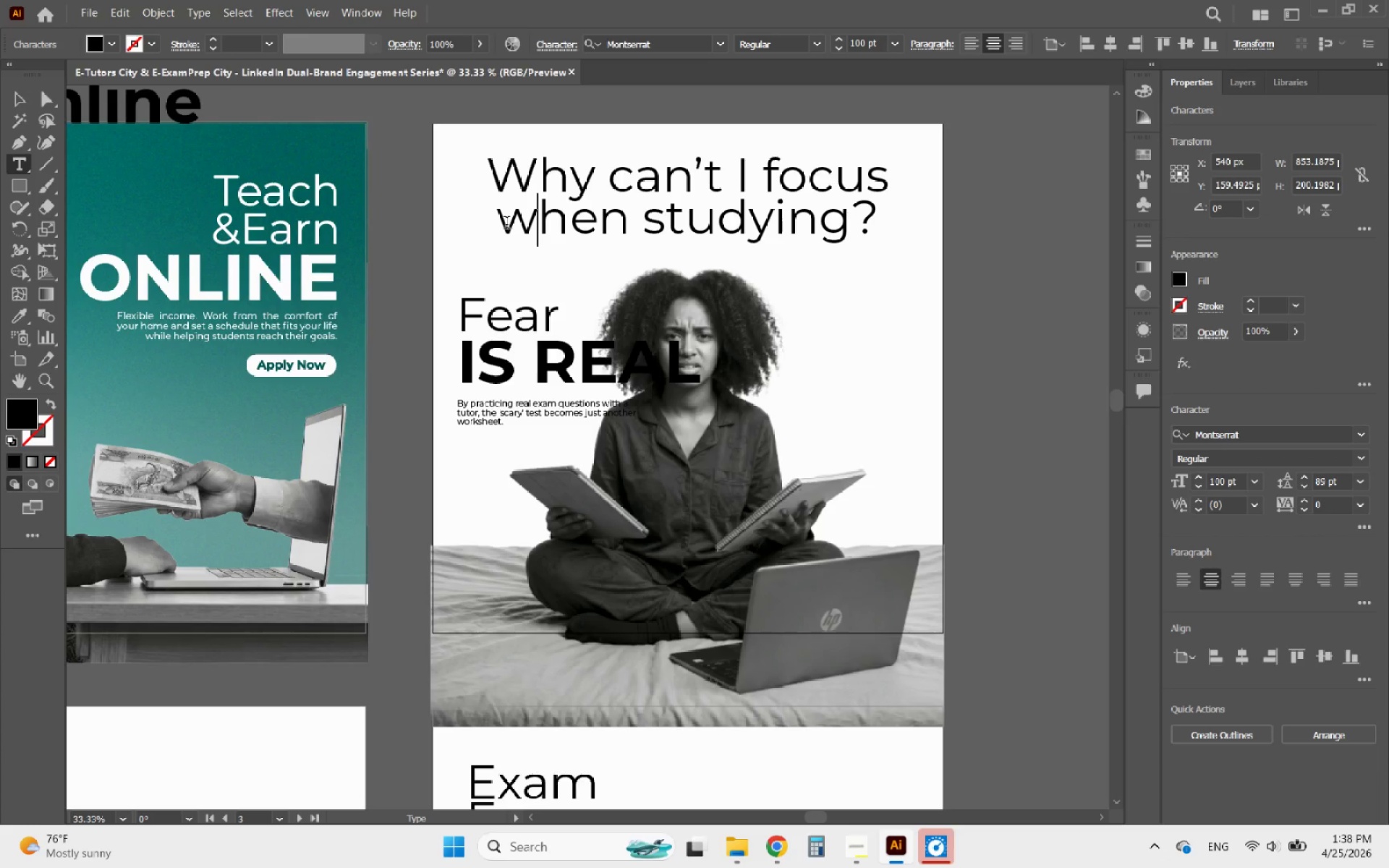 
left_click_drag(start_coordinate=[505, 224], to_coordinate=[544, 223])
 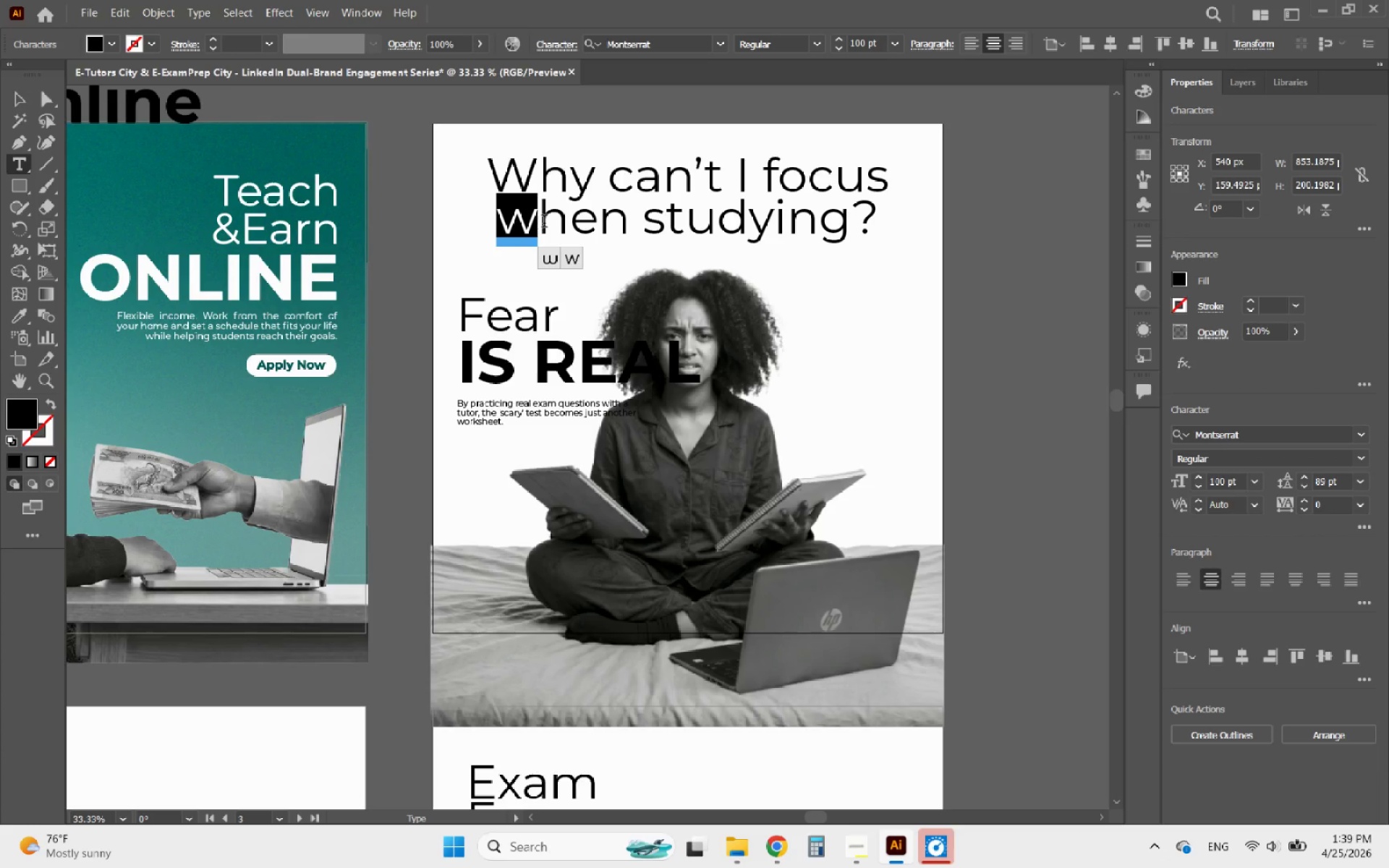 
key(Shift+ShiftLeft)
 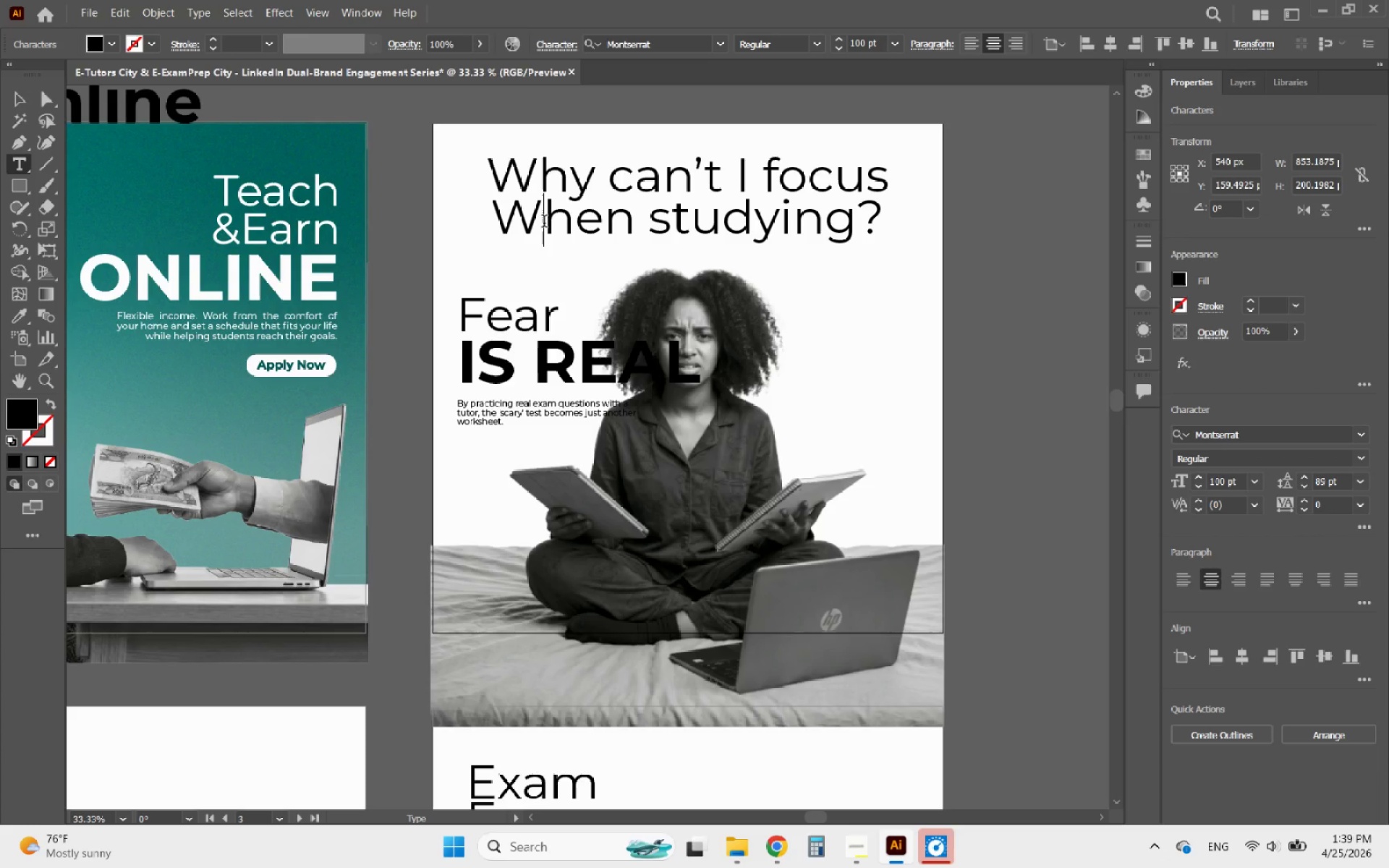 
key(Shift+W)
 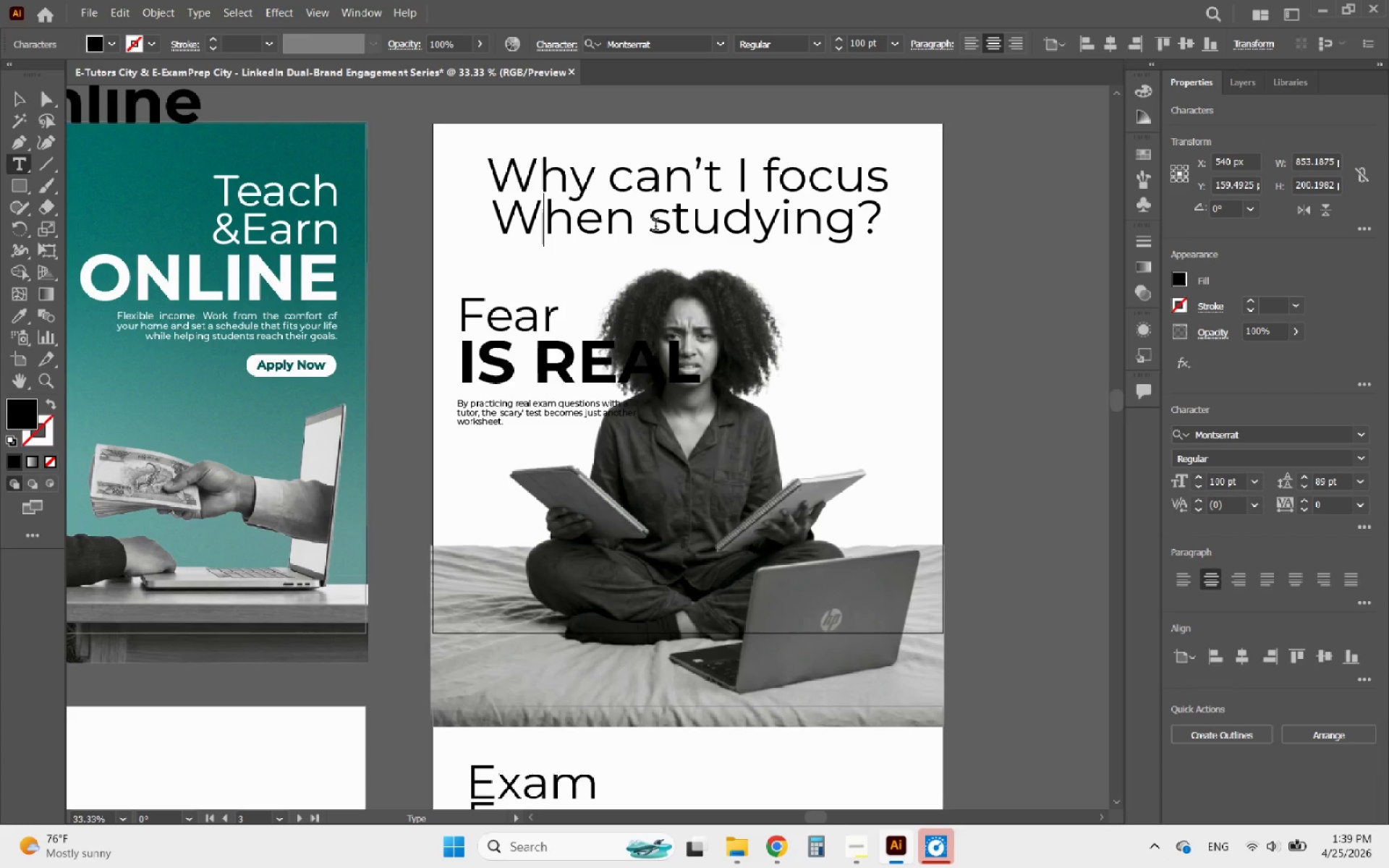 
left_click_drag(start_coordinate=[655, 226], to_coordinate=[665, 226])
 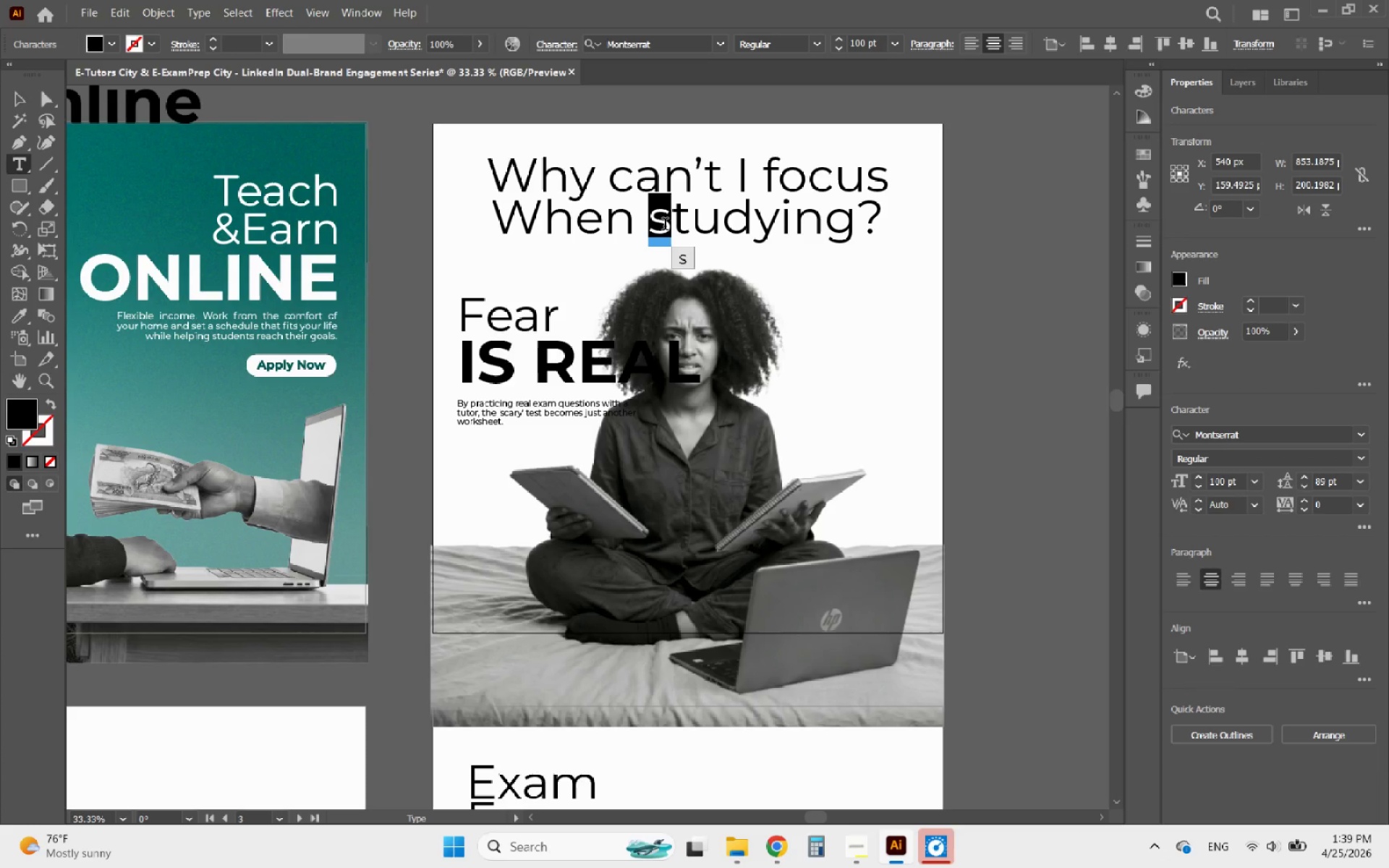 
key(Shift+S)
 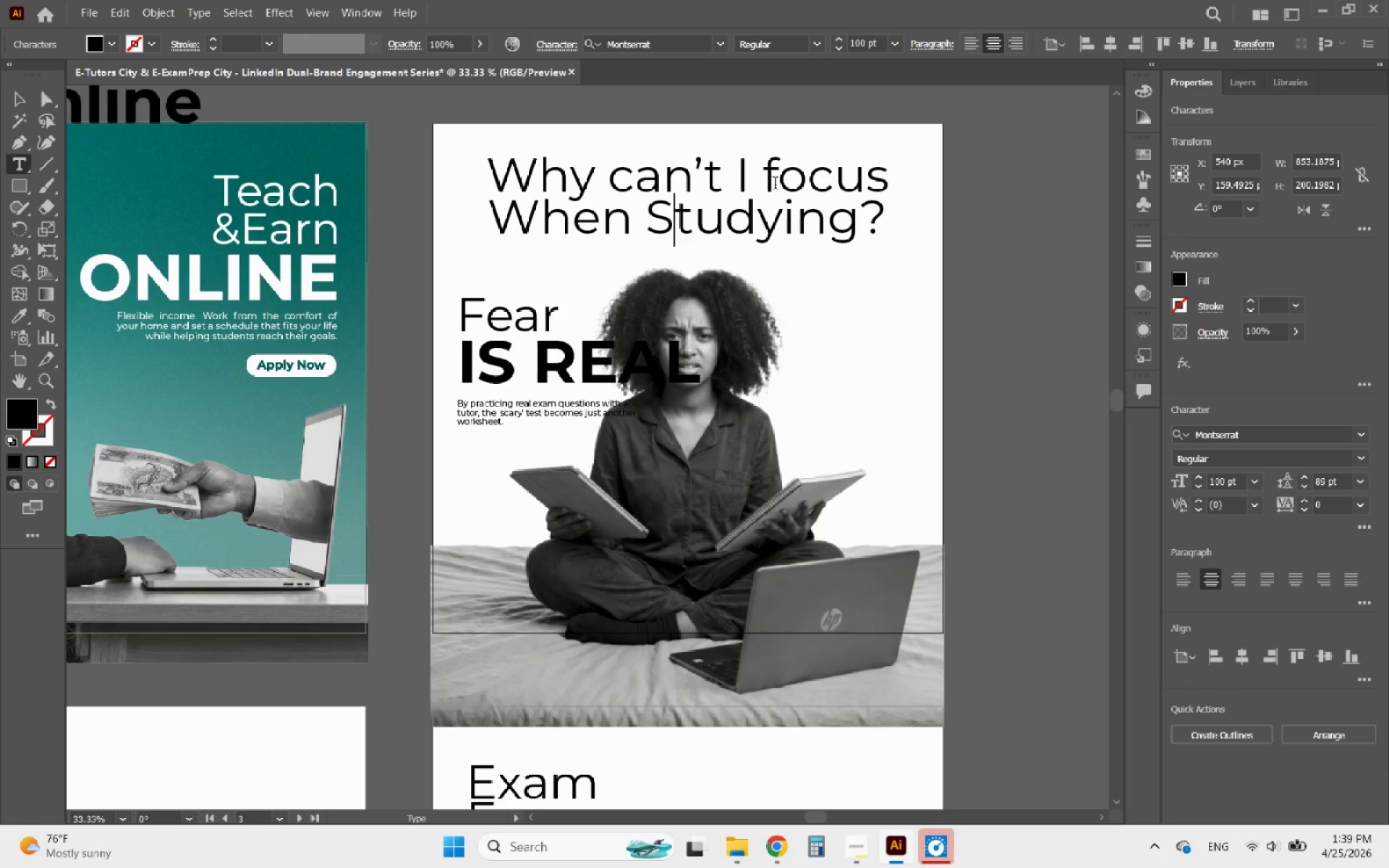 
left_click_drag(start_coordinate=[776, 183], to_coordinate=[765, 183])
 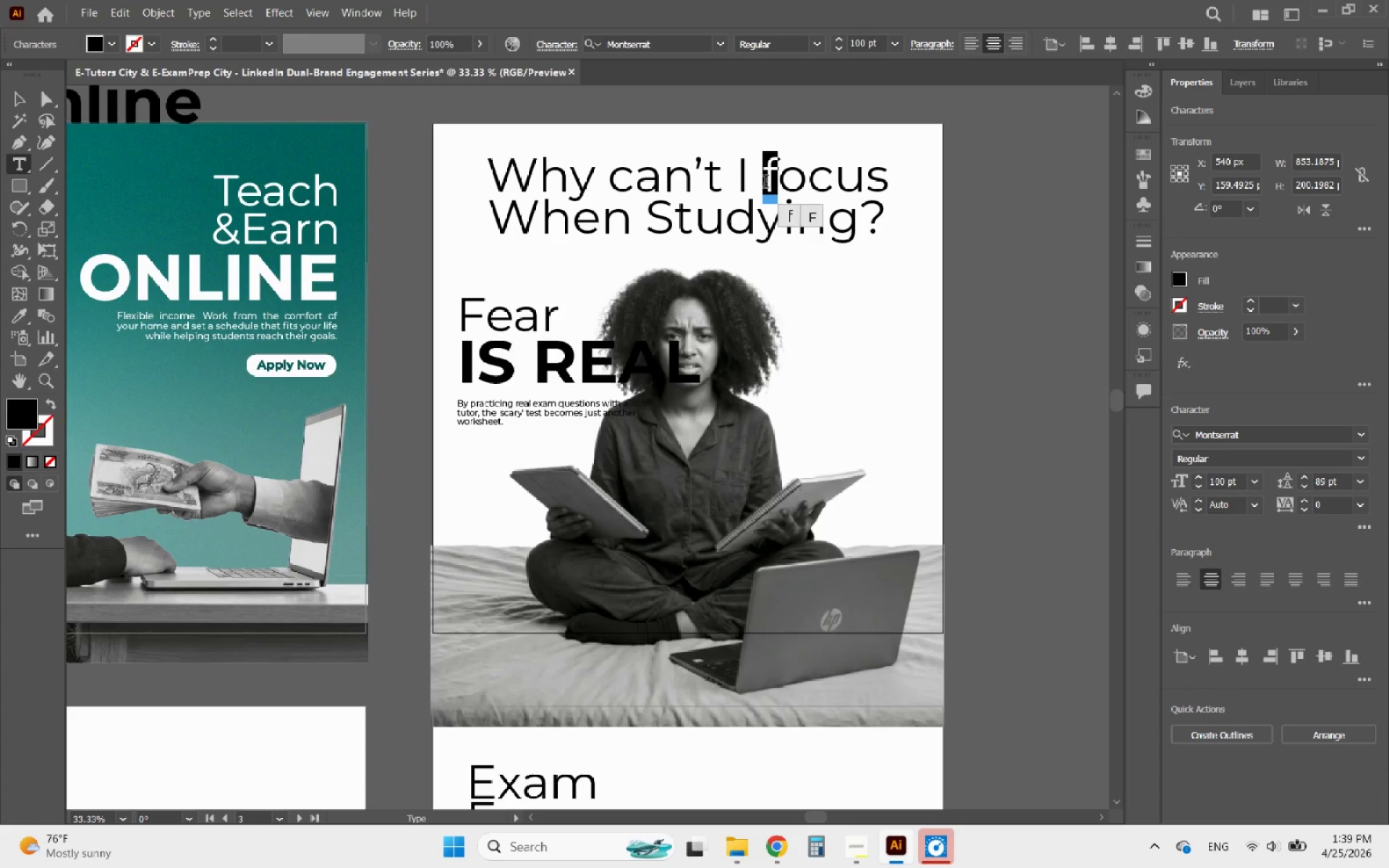 
key(Shift+F)
 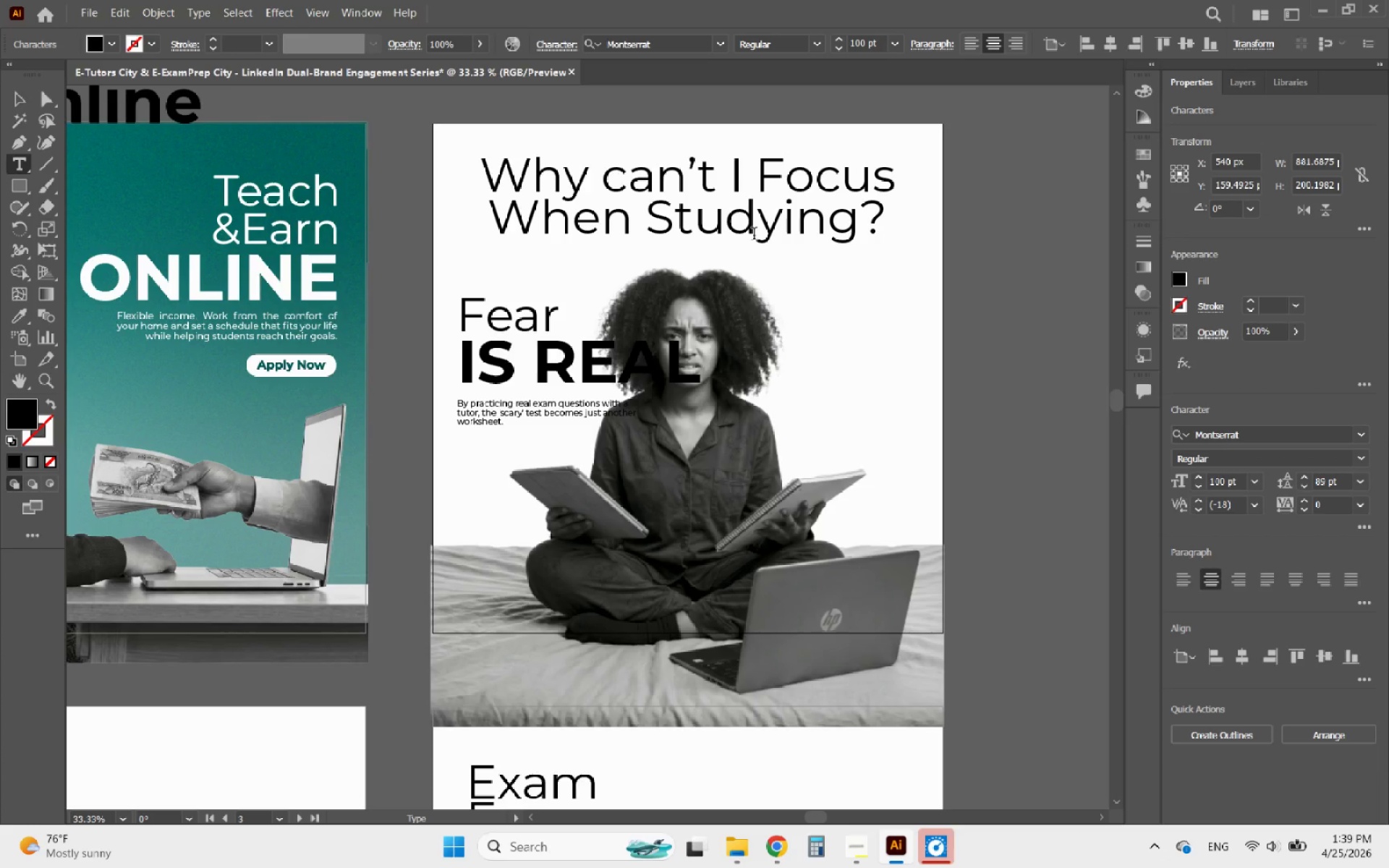 
key(Control+ControlLeft)
 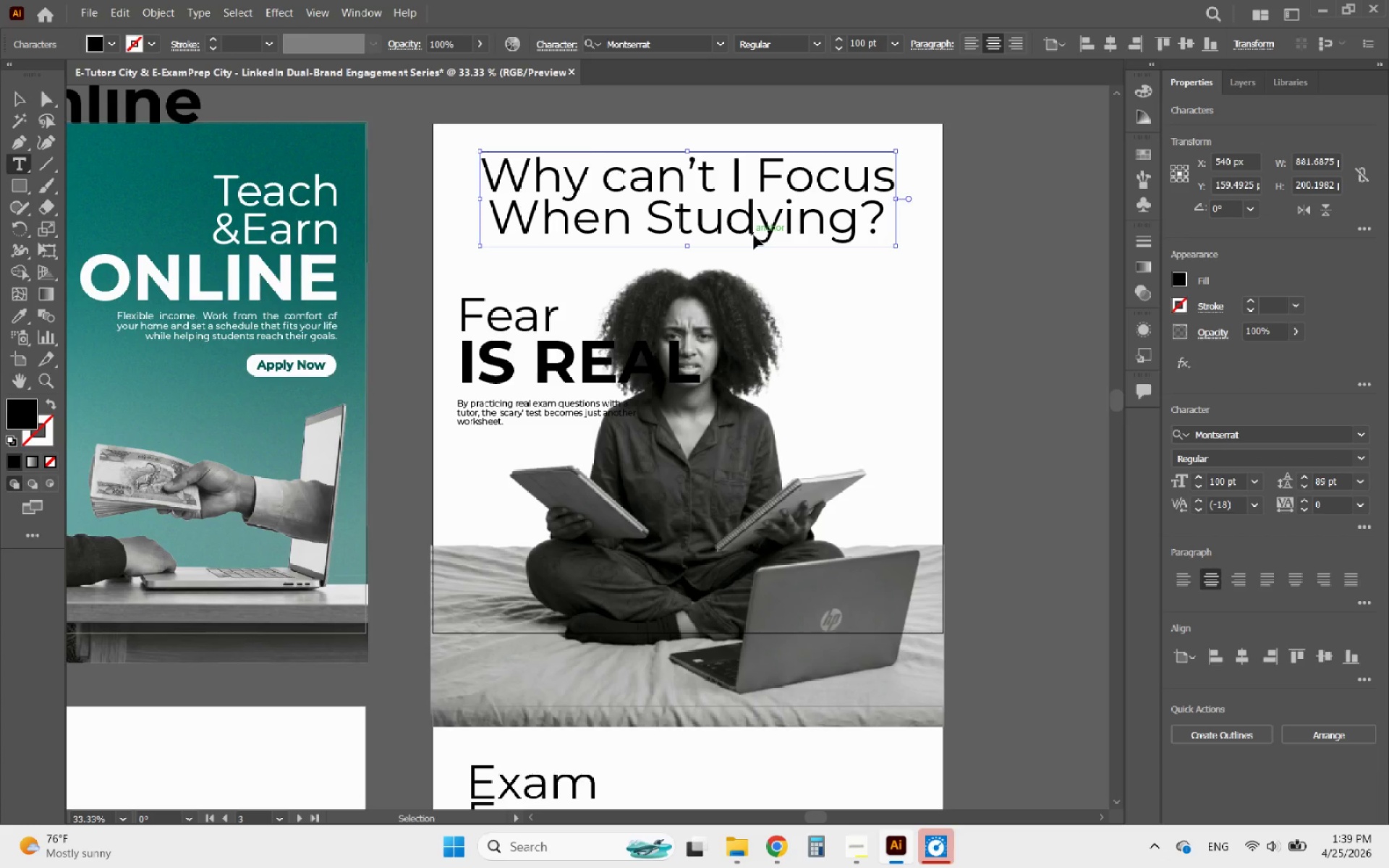 
key(Control+Z)
 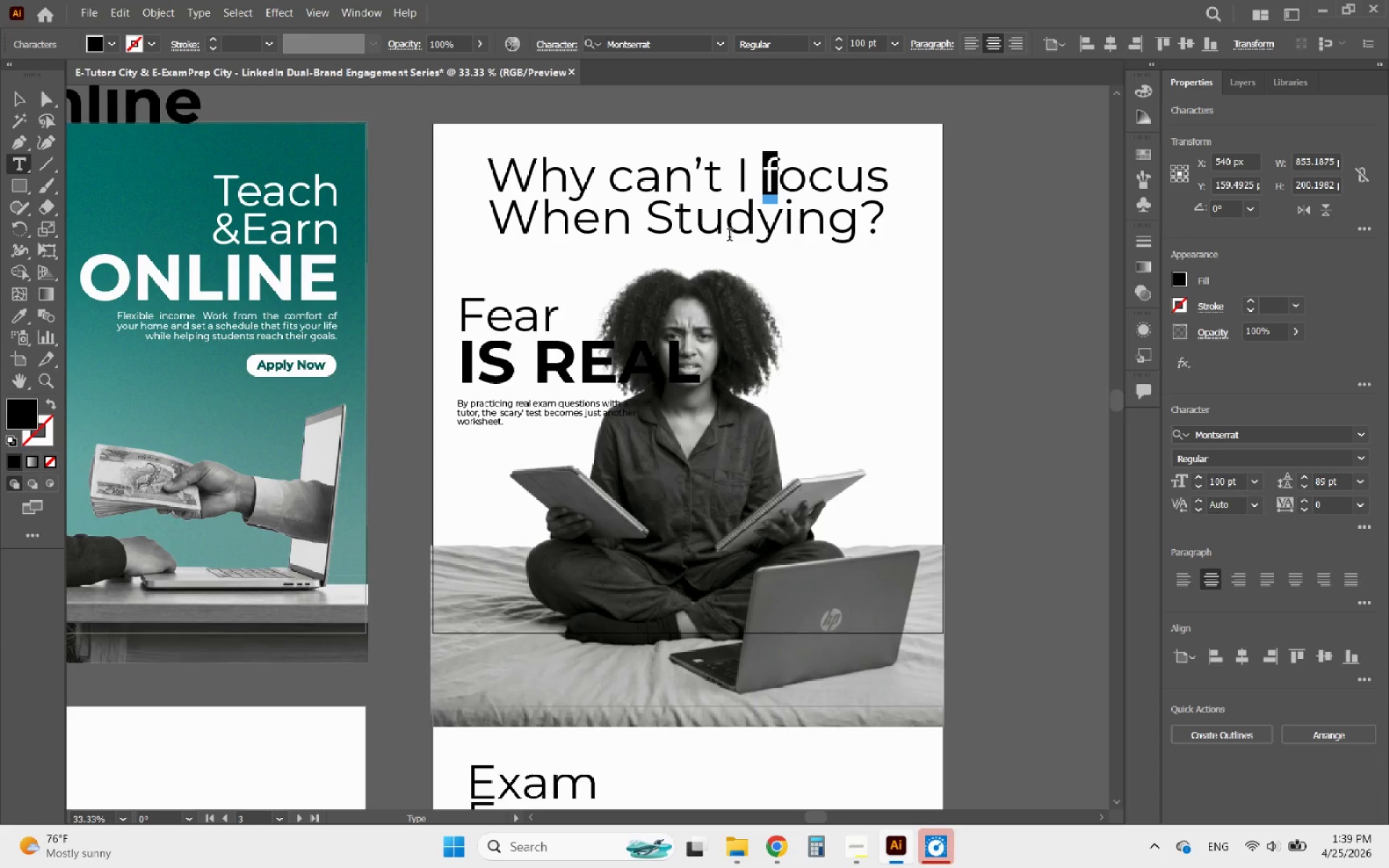 
left_click([705, 229])
 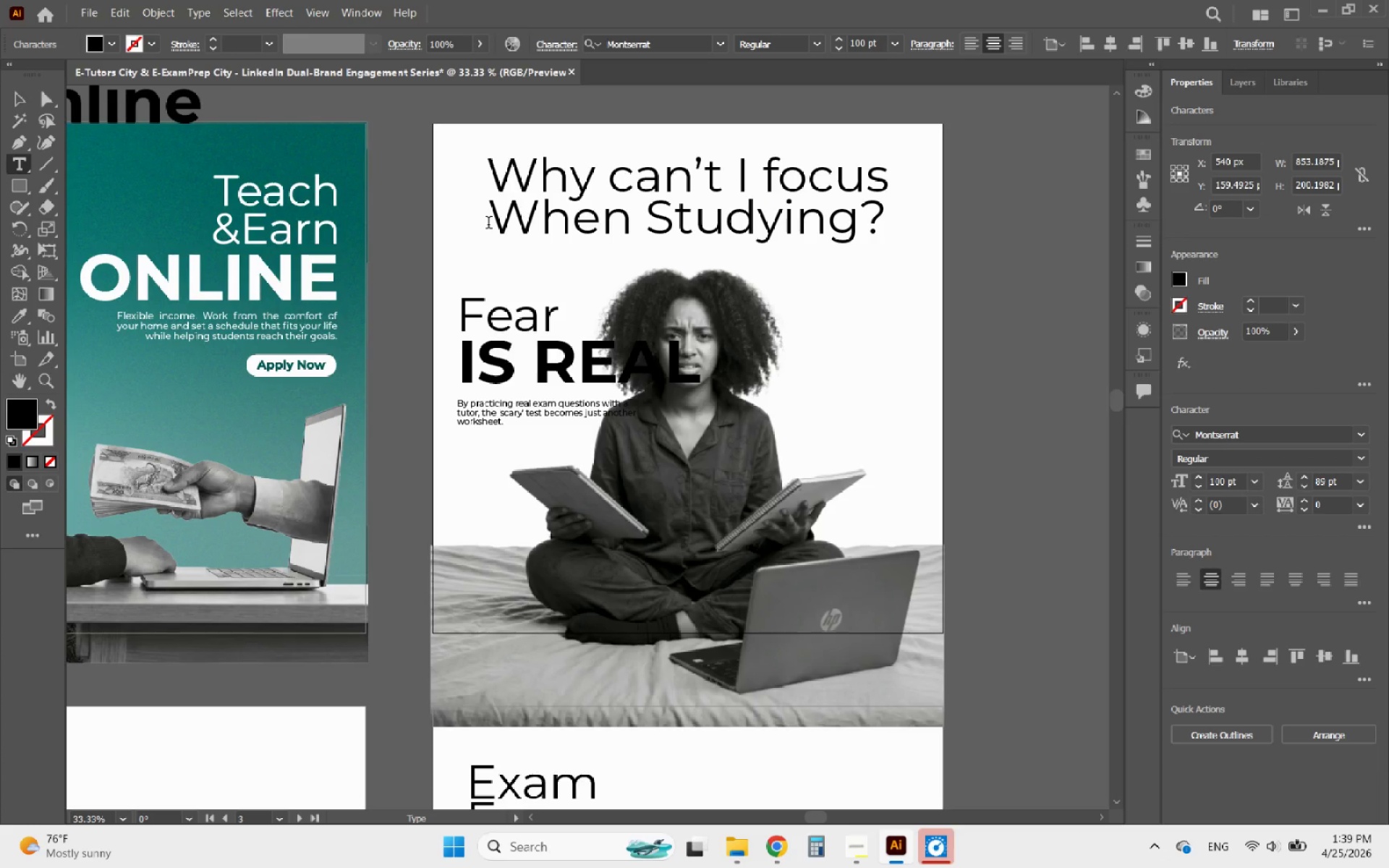 
left_click_drag(start_coordinate=[497, 222], to_coordinate=[887, 244])
 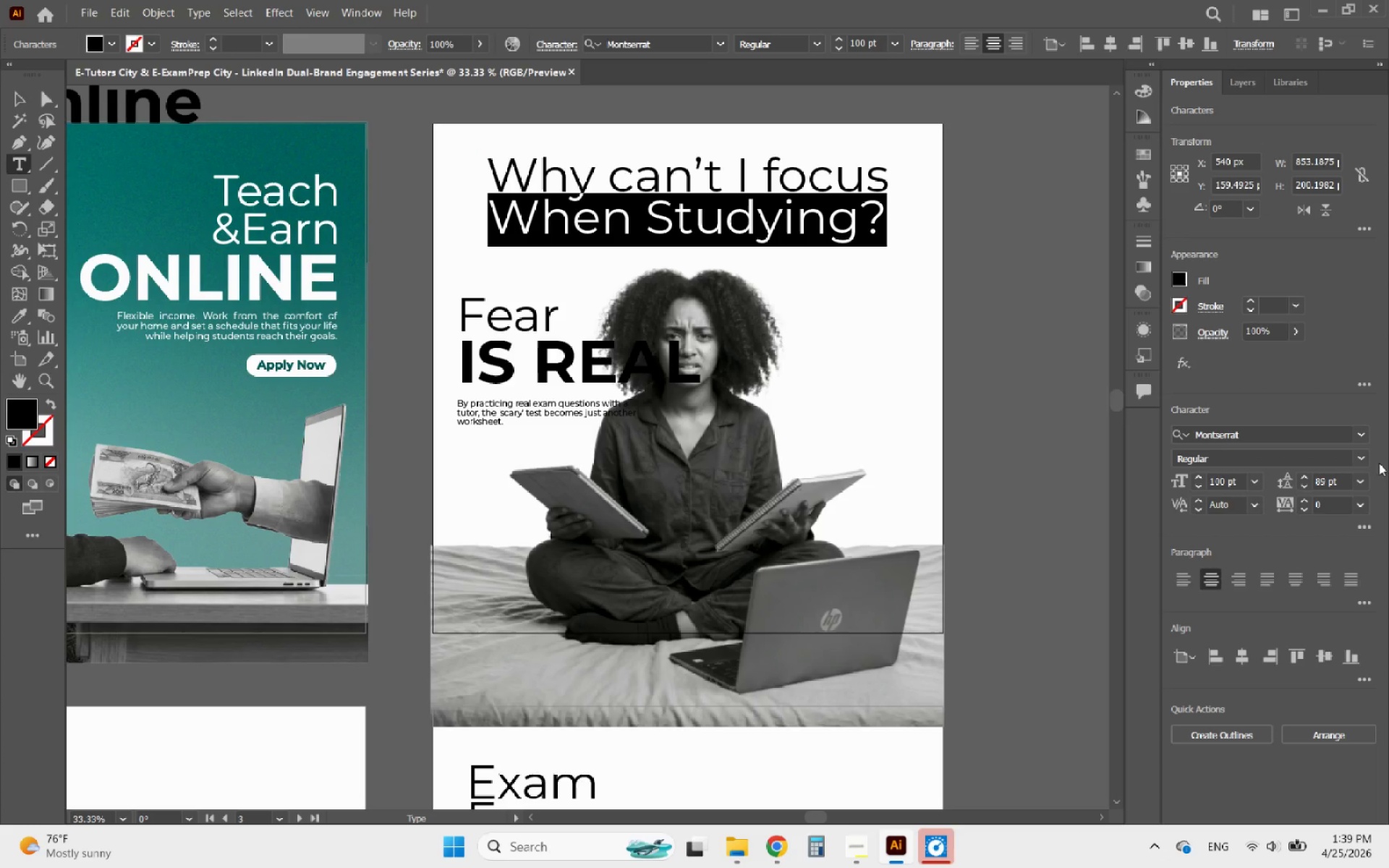 
left_click([1361, 455])
 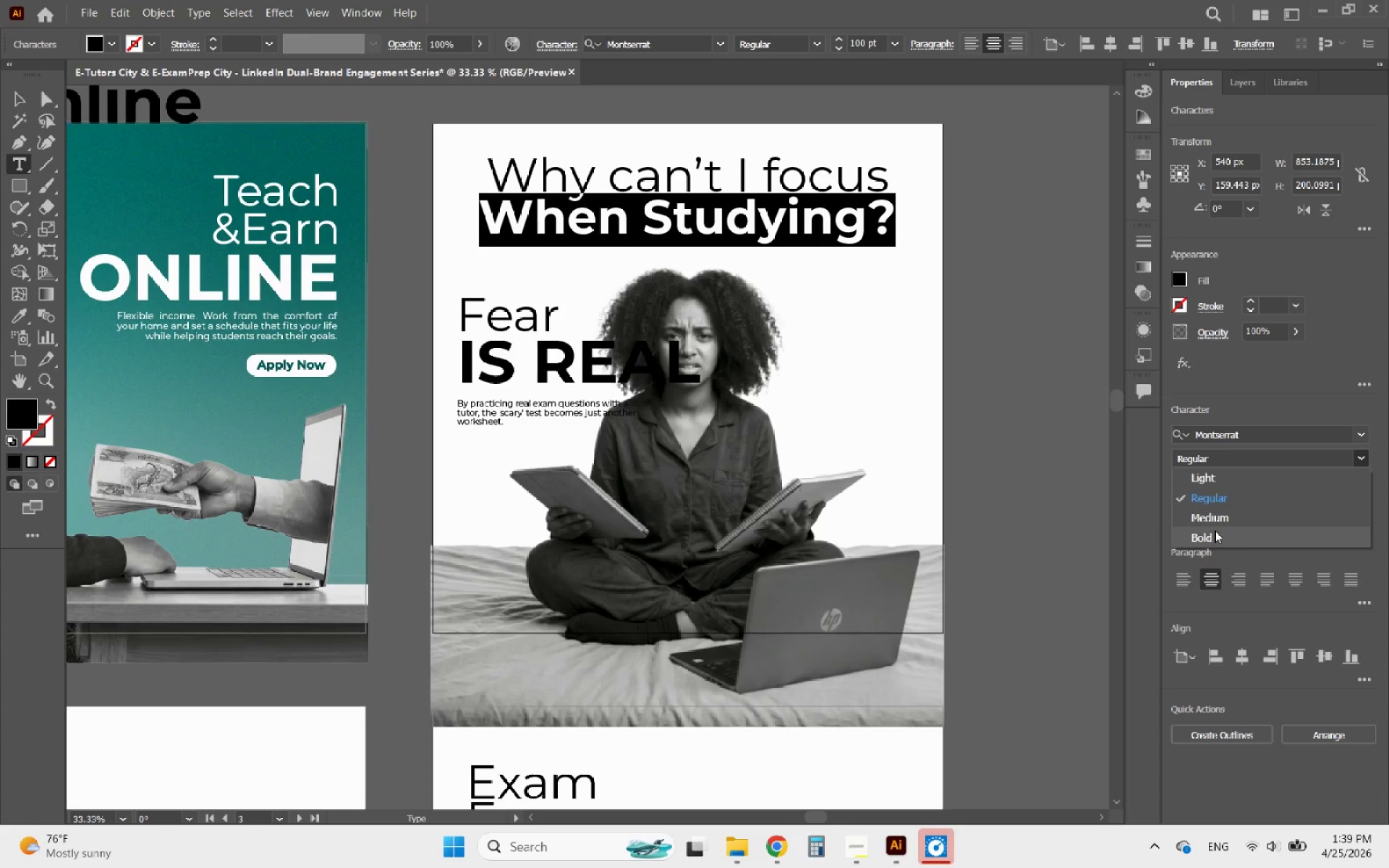 
left_click([1214, 530])
 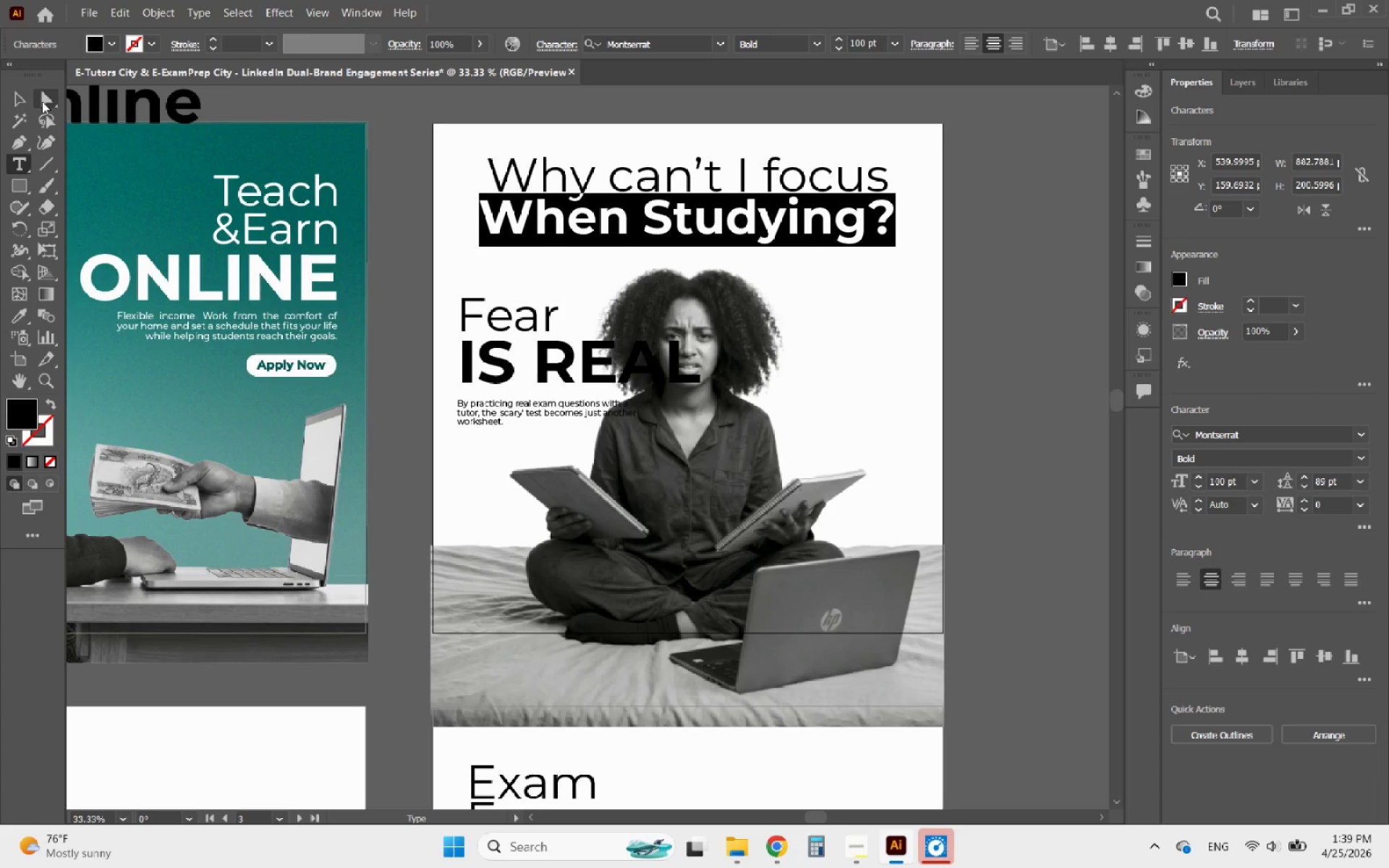 
key(Control+X)
 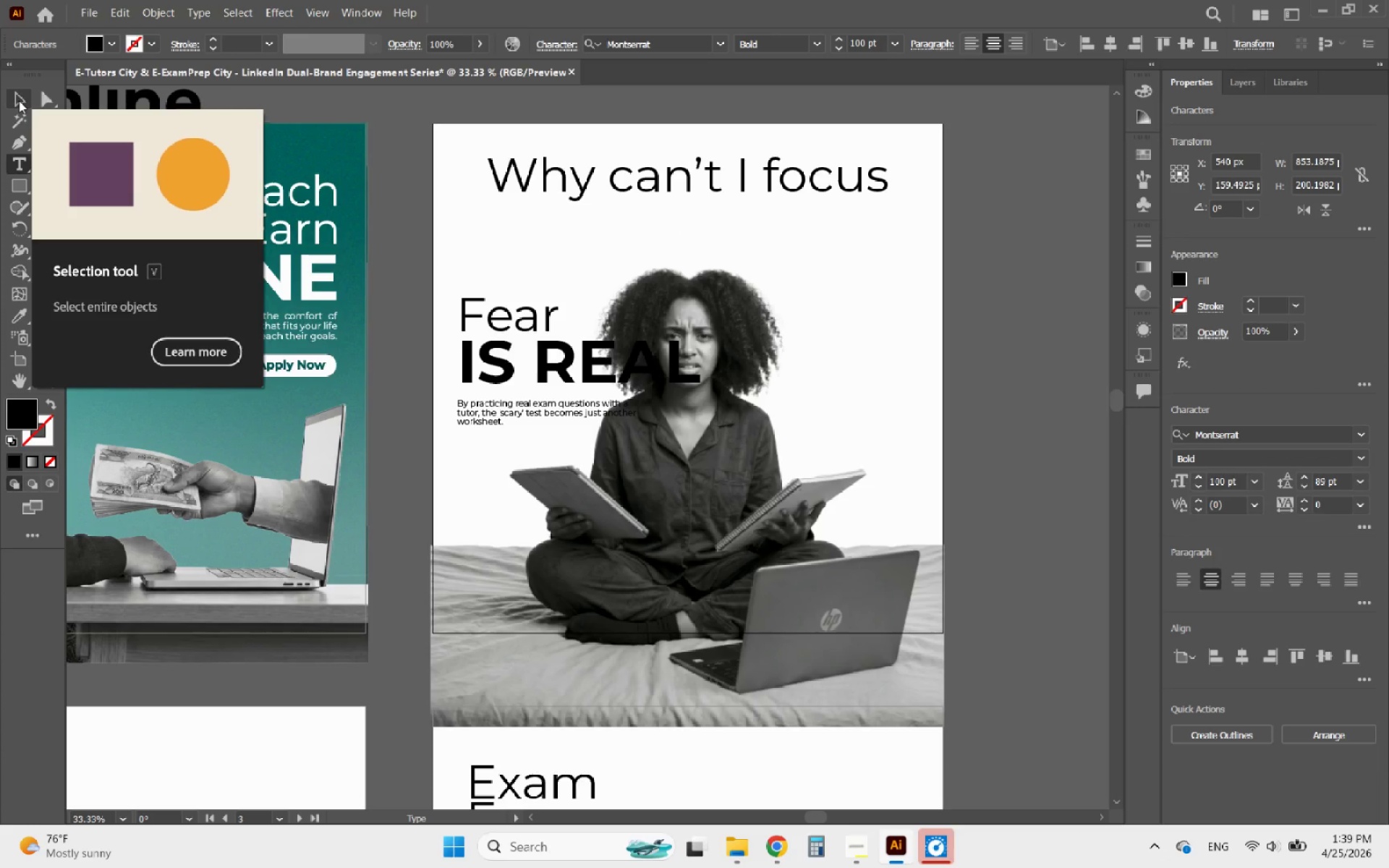 
key(Backspace)
 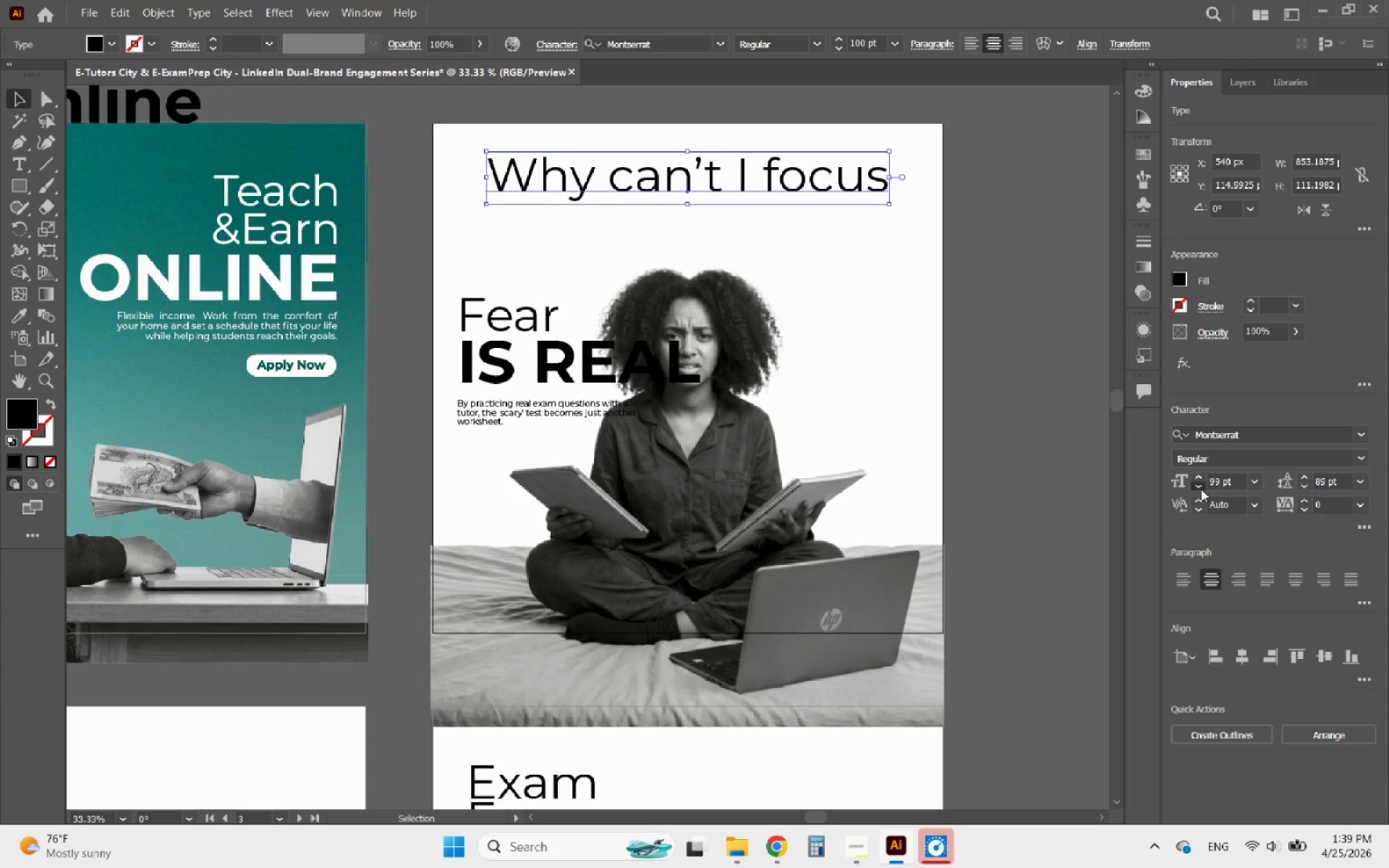 
left_click([1201, 489])
 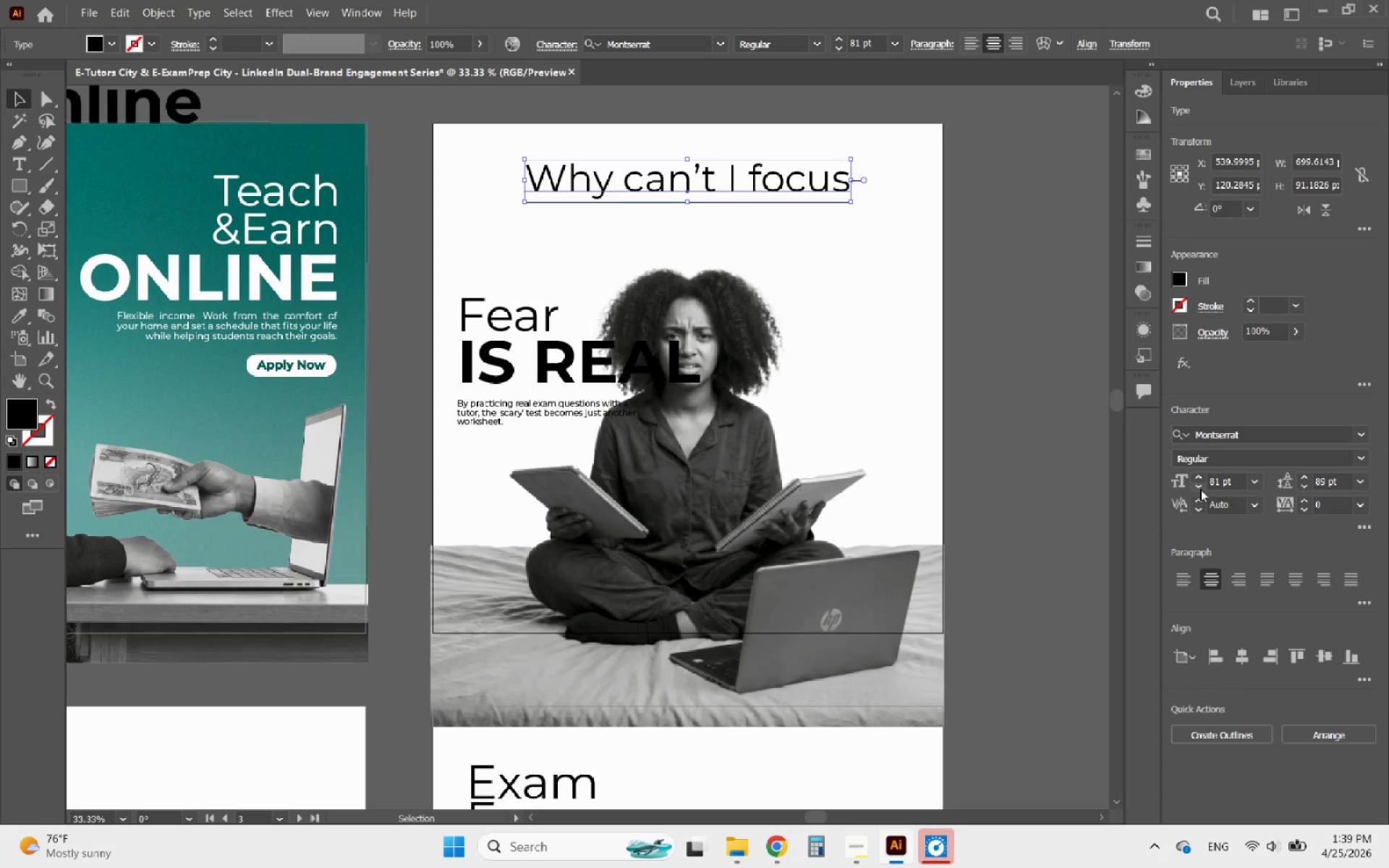 
double_click([1200, 489])
 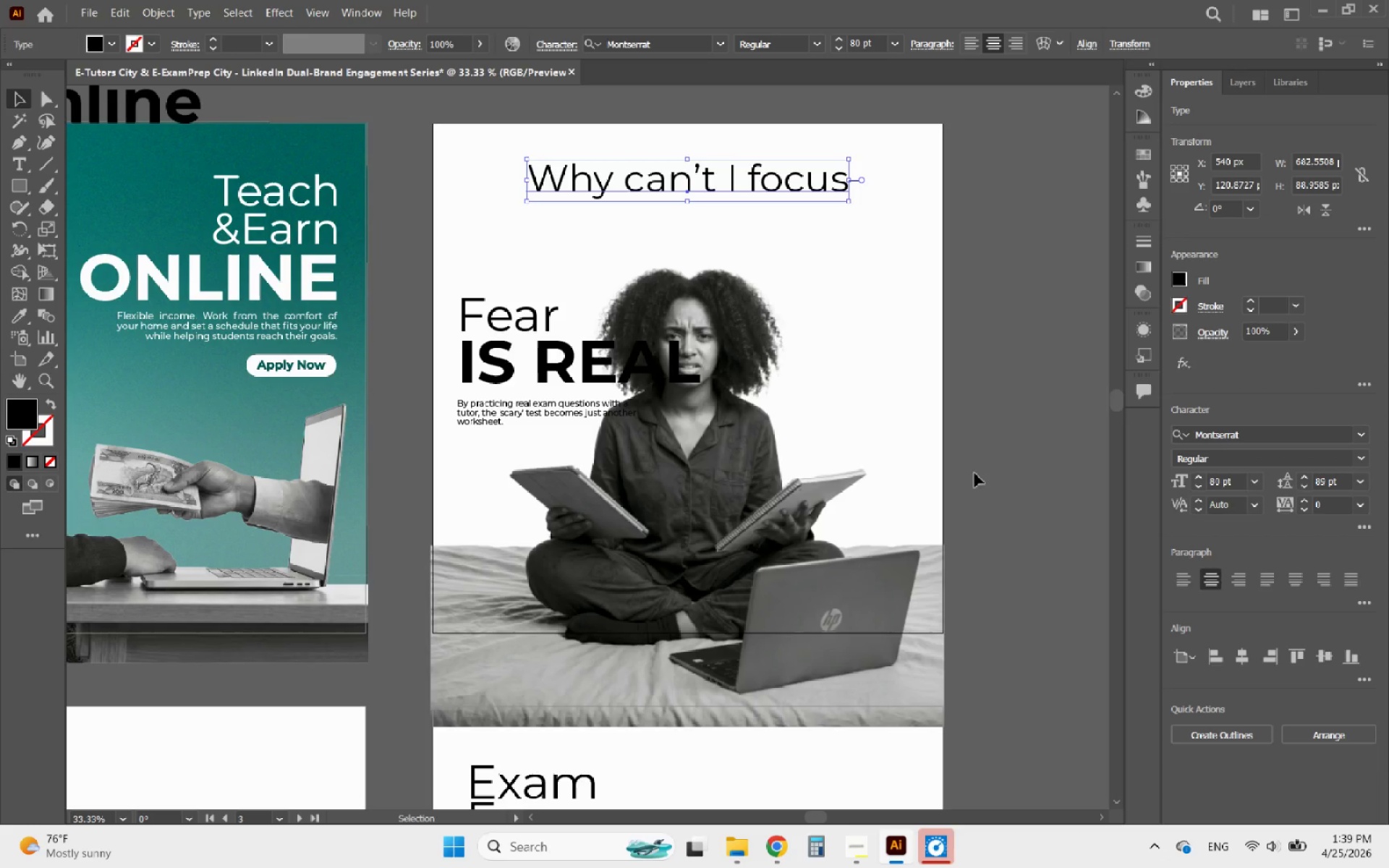 
left_click_drag(start_coordinate=[691, 188], to_coordinate=[689, 223])
 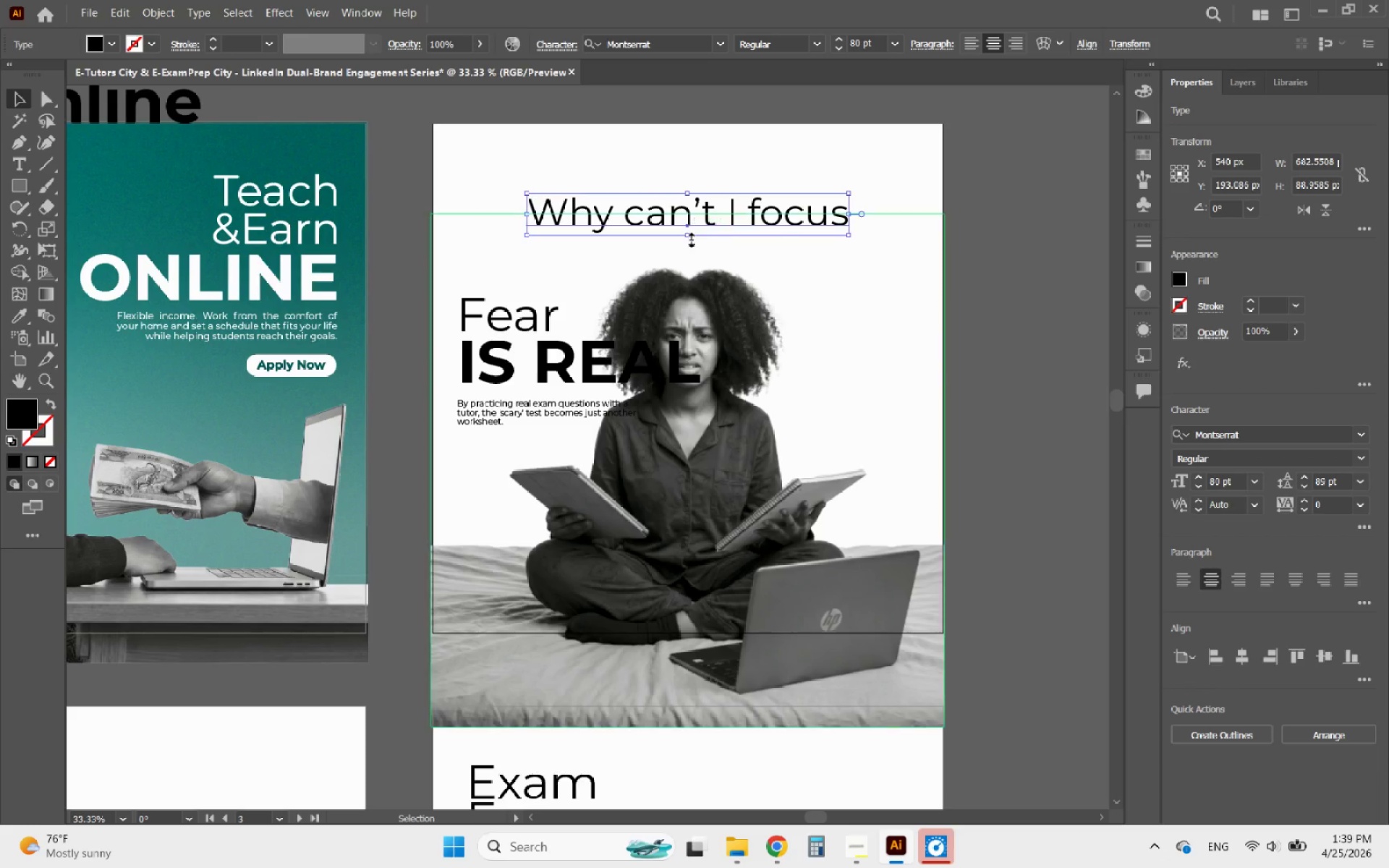 
hold_key(key=ShiftLeft, duration=6.75)
 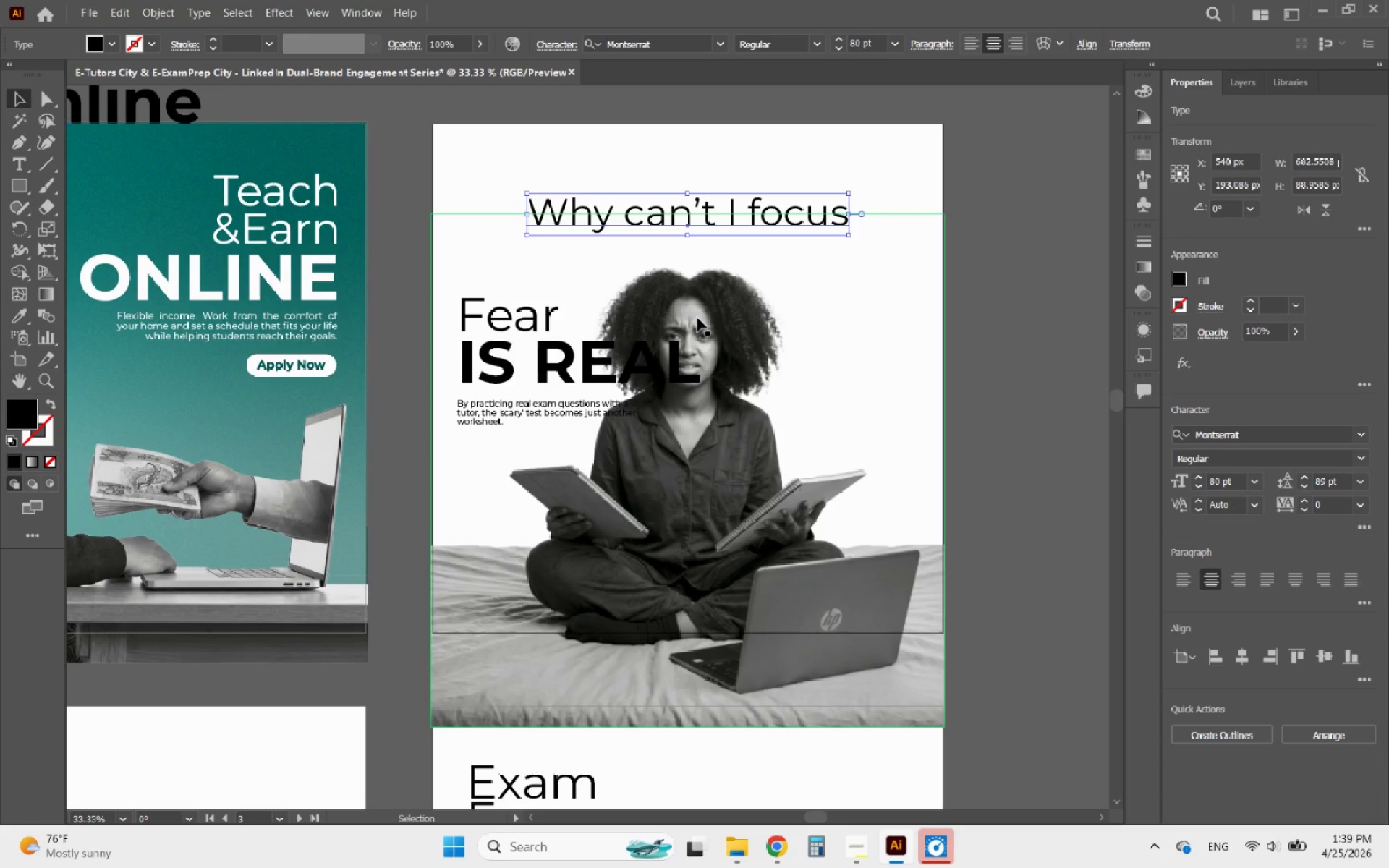 
left_click([697, 318])
 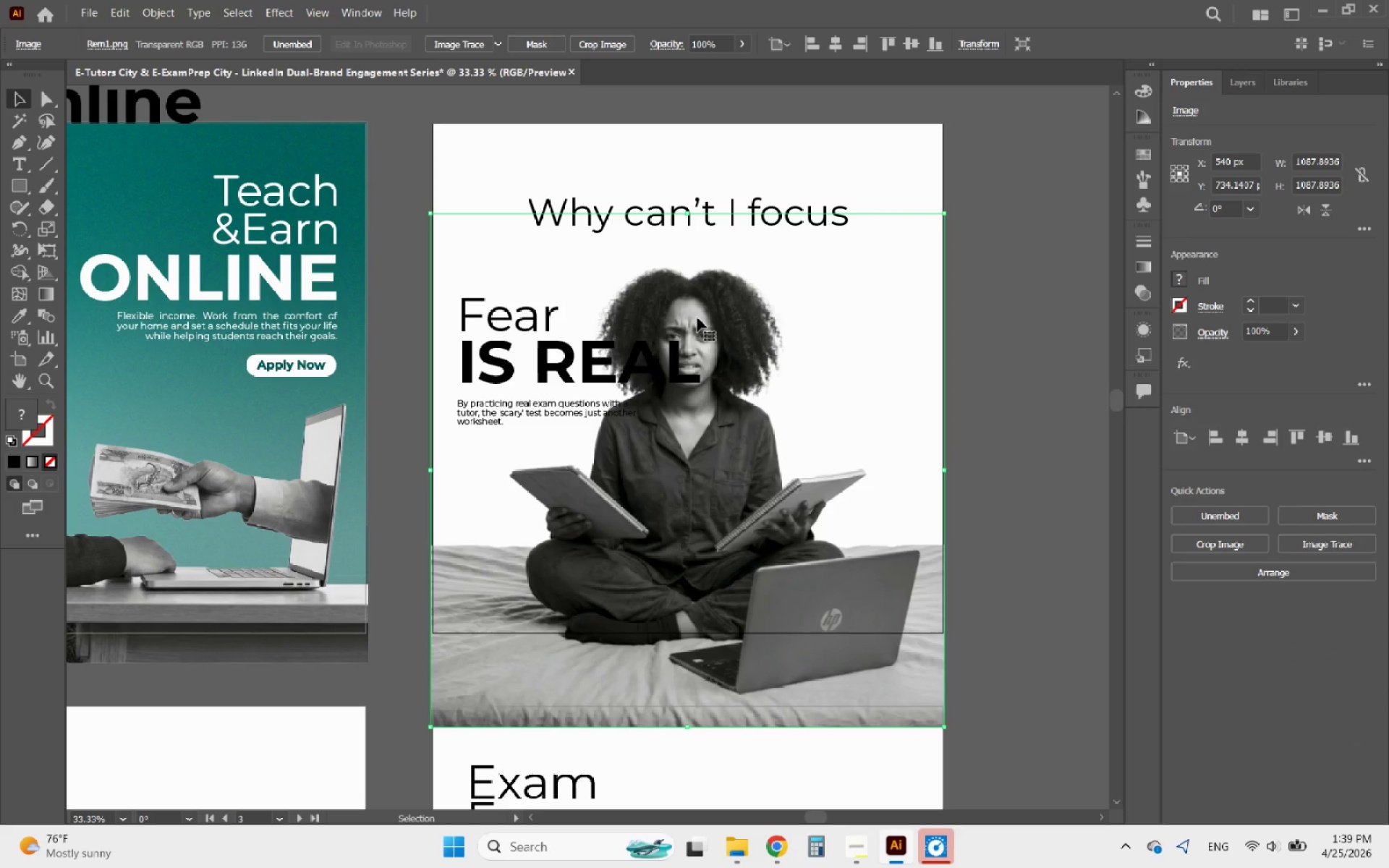 
left_click_drag(start_coordinate=[697, 318], to_coordinate=[700, 328])
 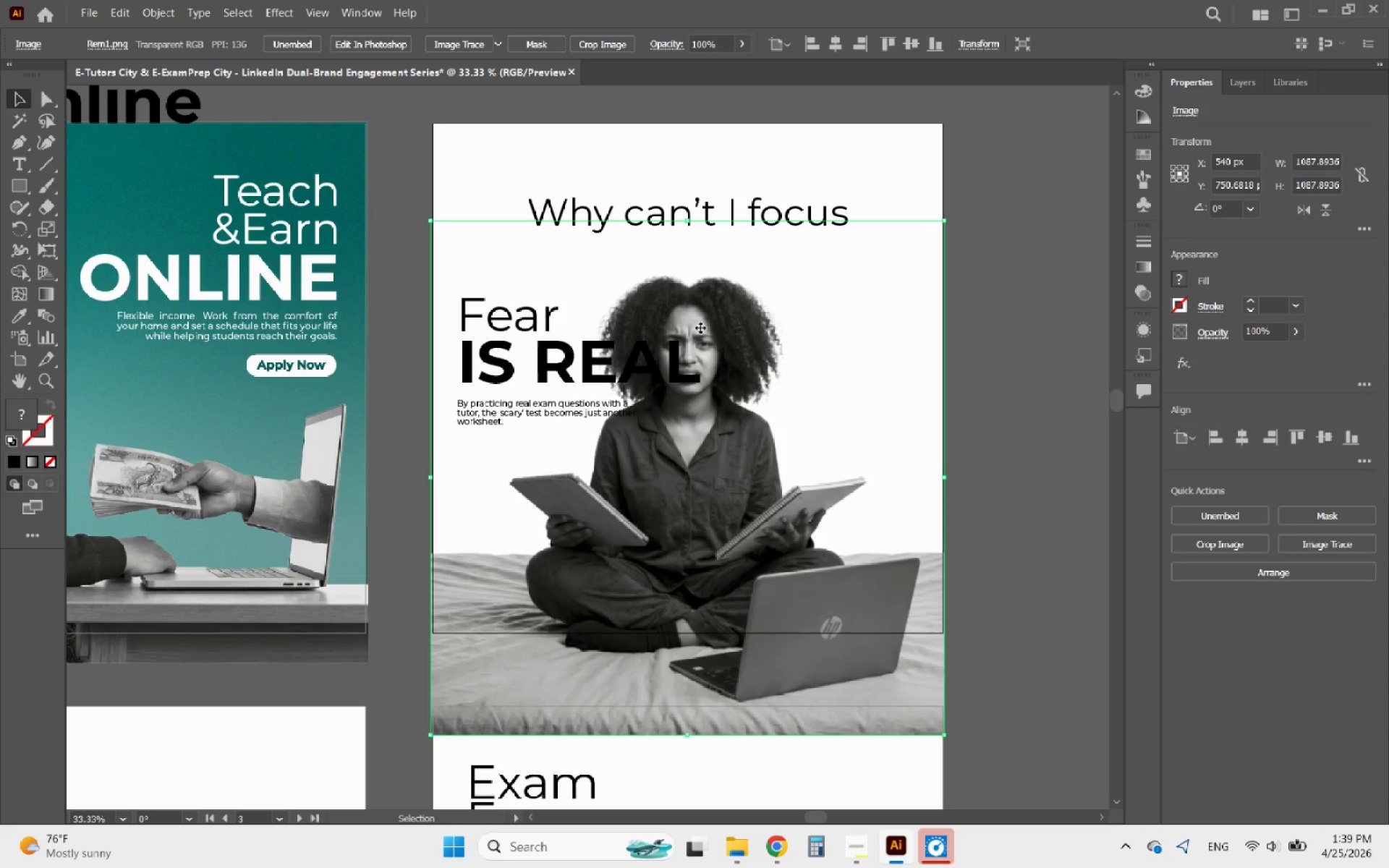 
hold_key(key=ShiftLeft, duration=3.59)
 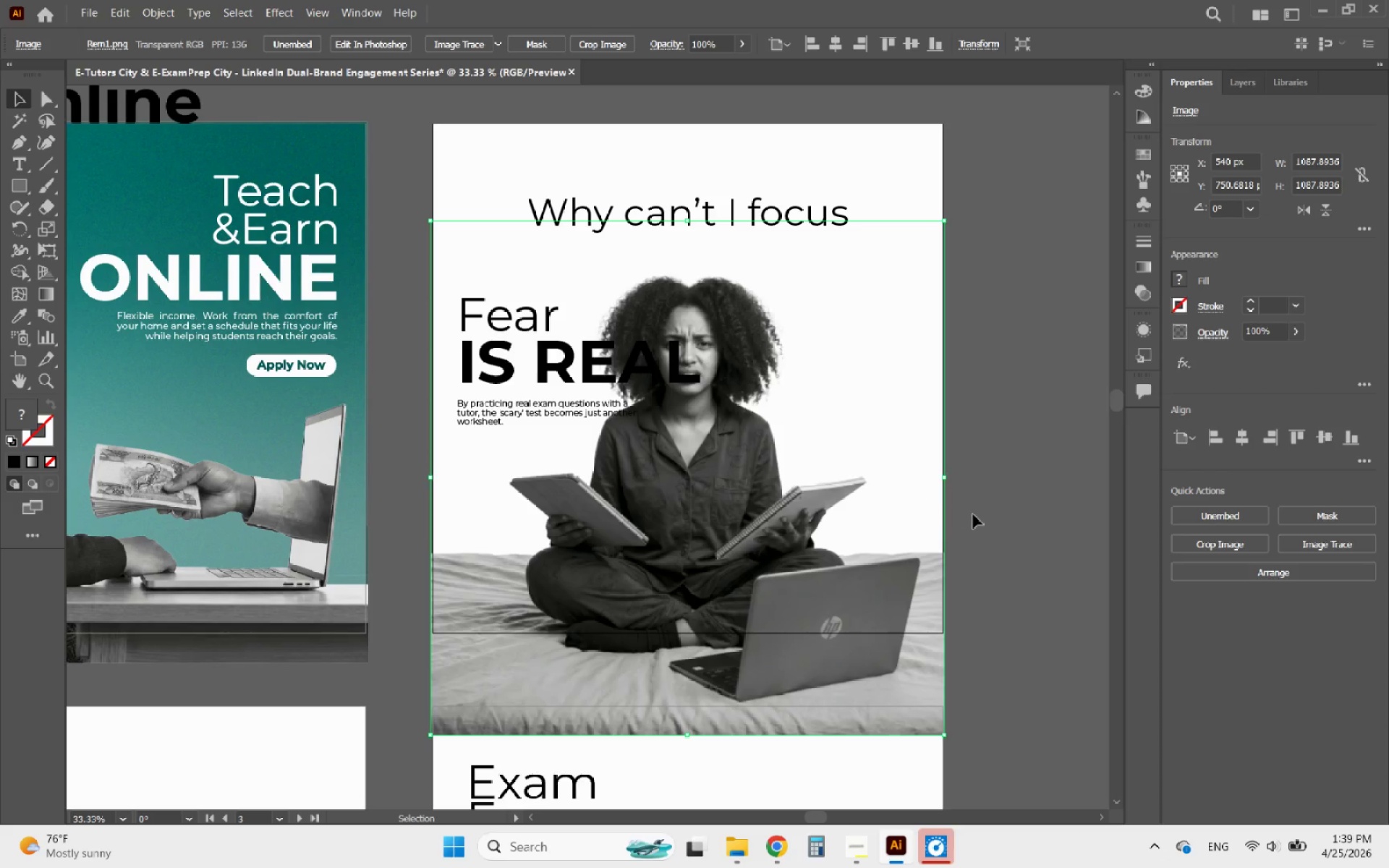 
left_click([978, 514])
 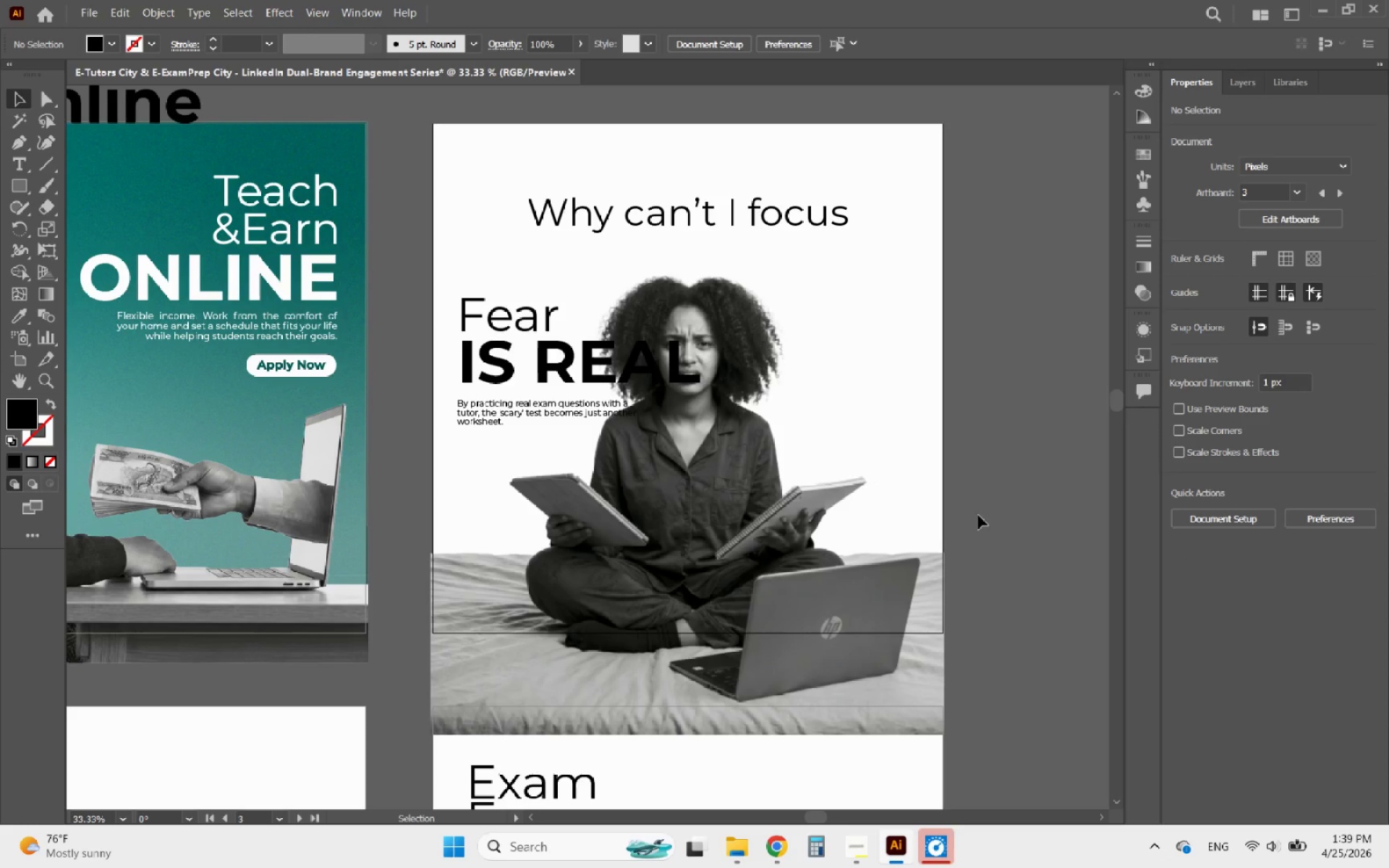 
wait(8.09)
 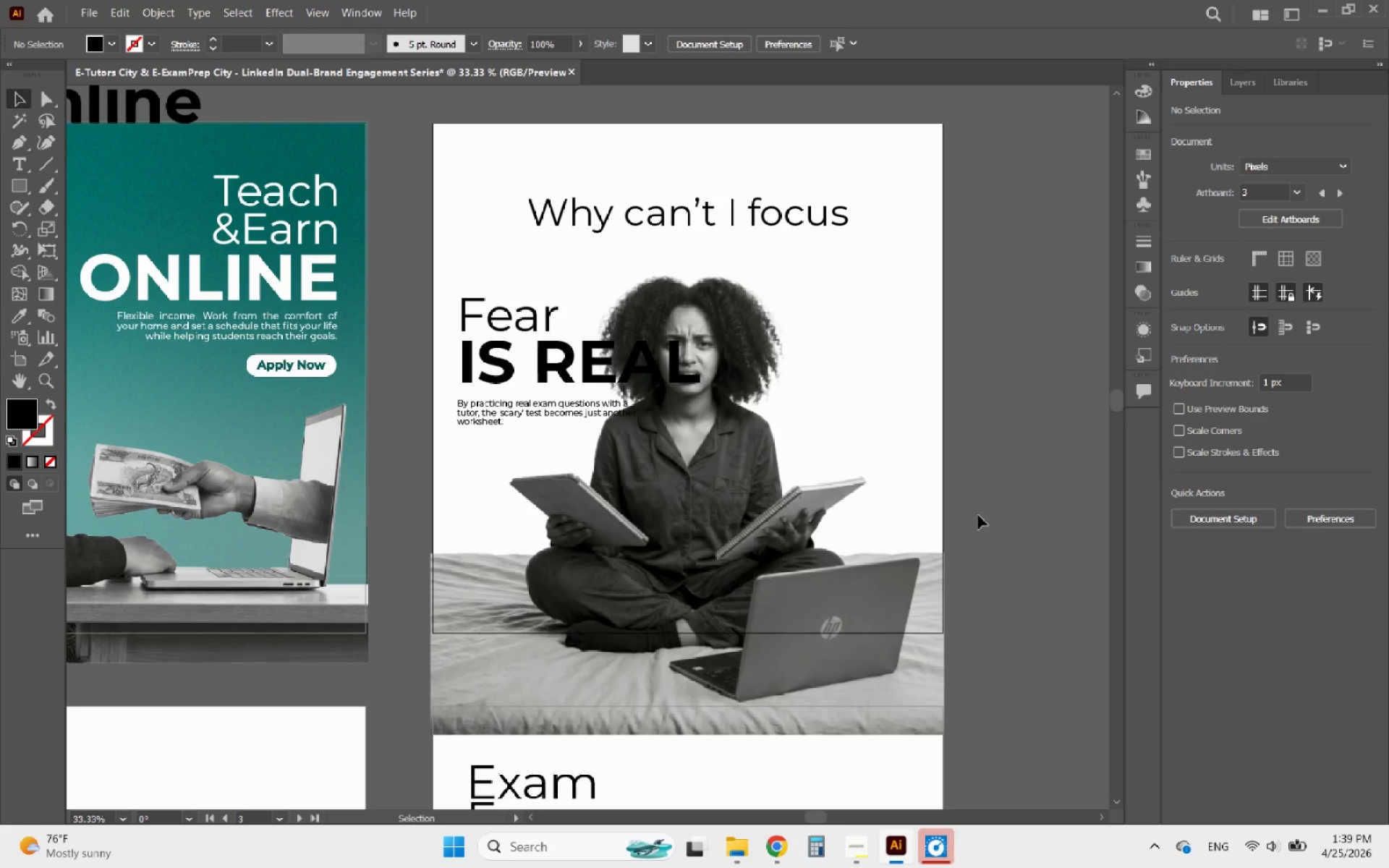 
left_click_drag(start_coordinate=[730, 502], to_coordinate=[833, 457])
 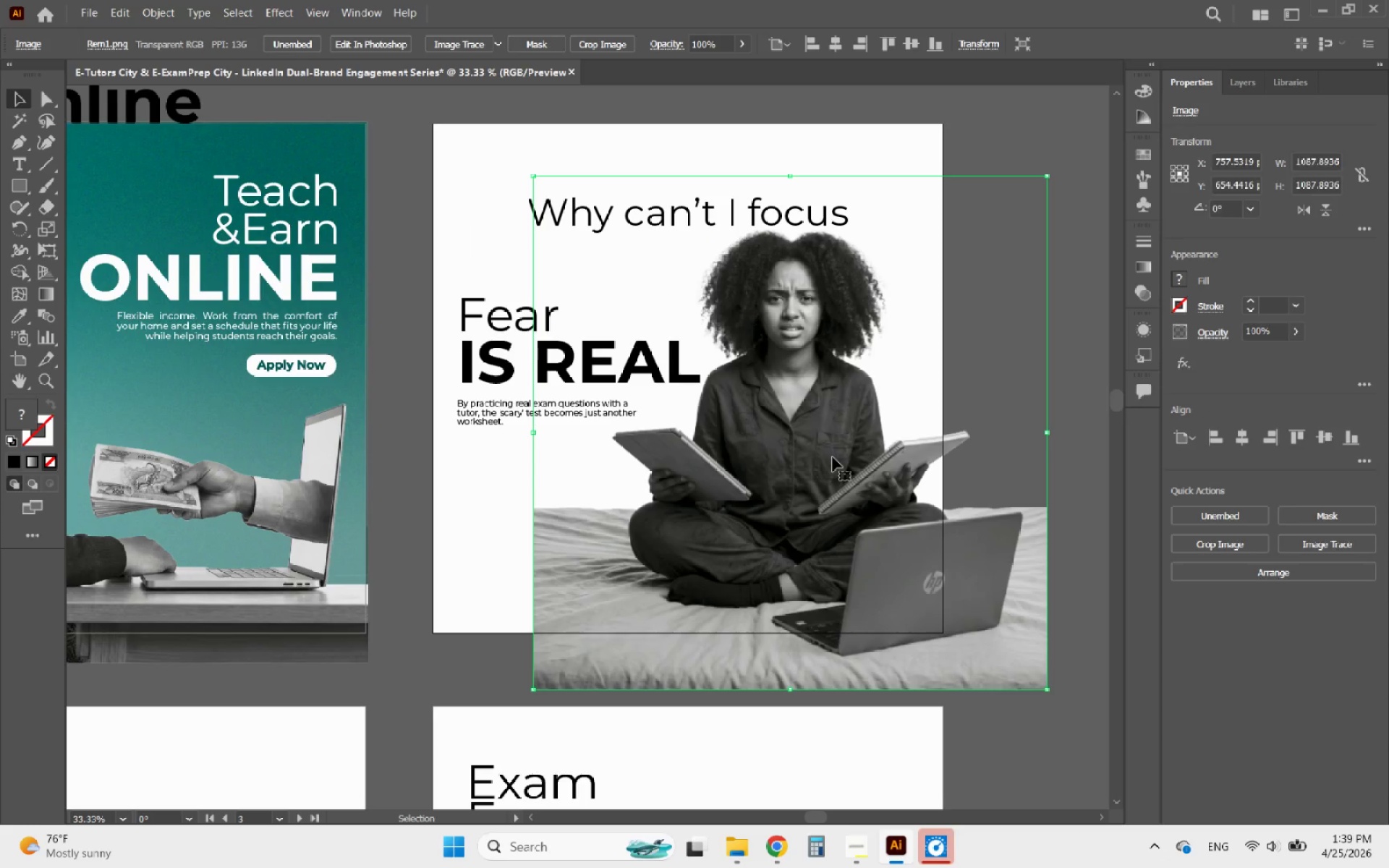 
key(Control+ControlLeft)
 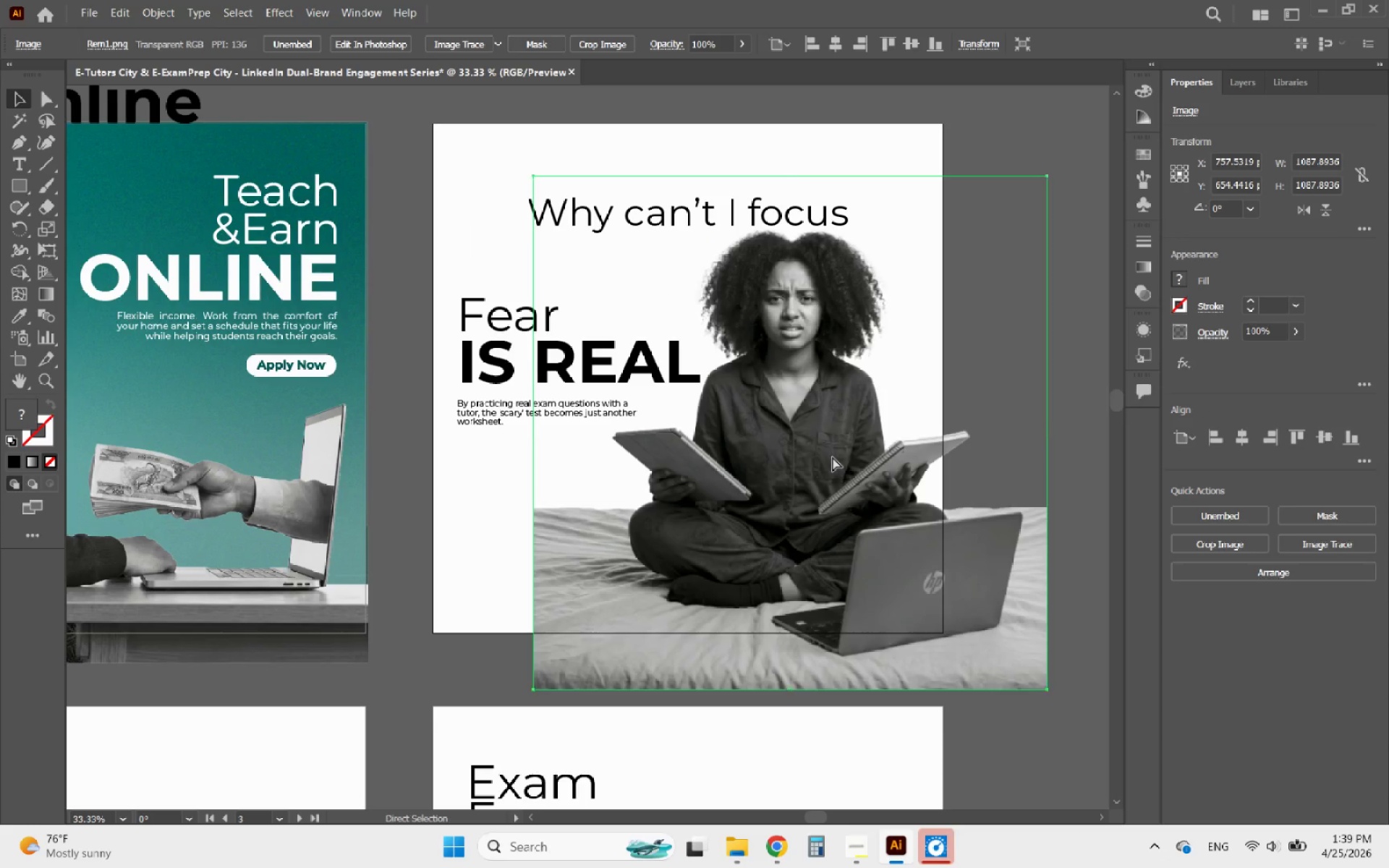 
key(Control+Z)
 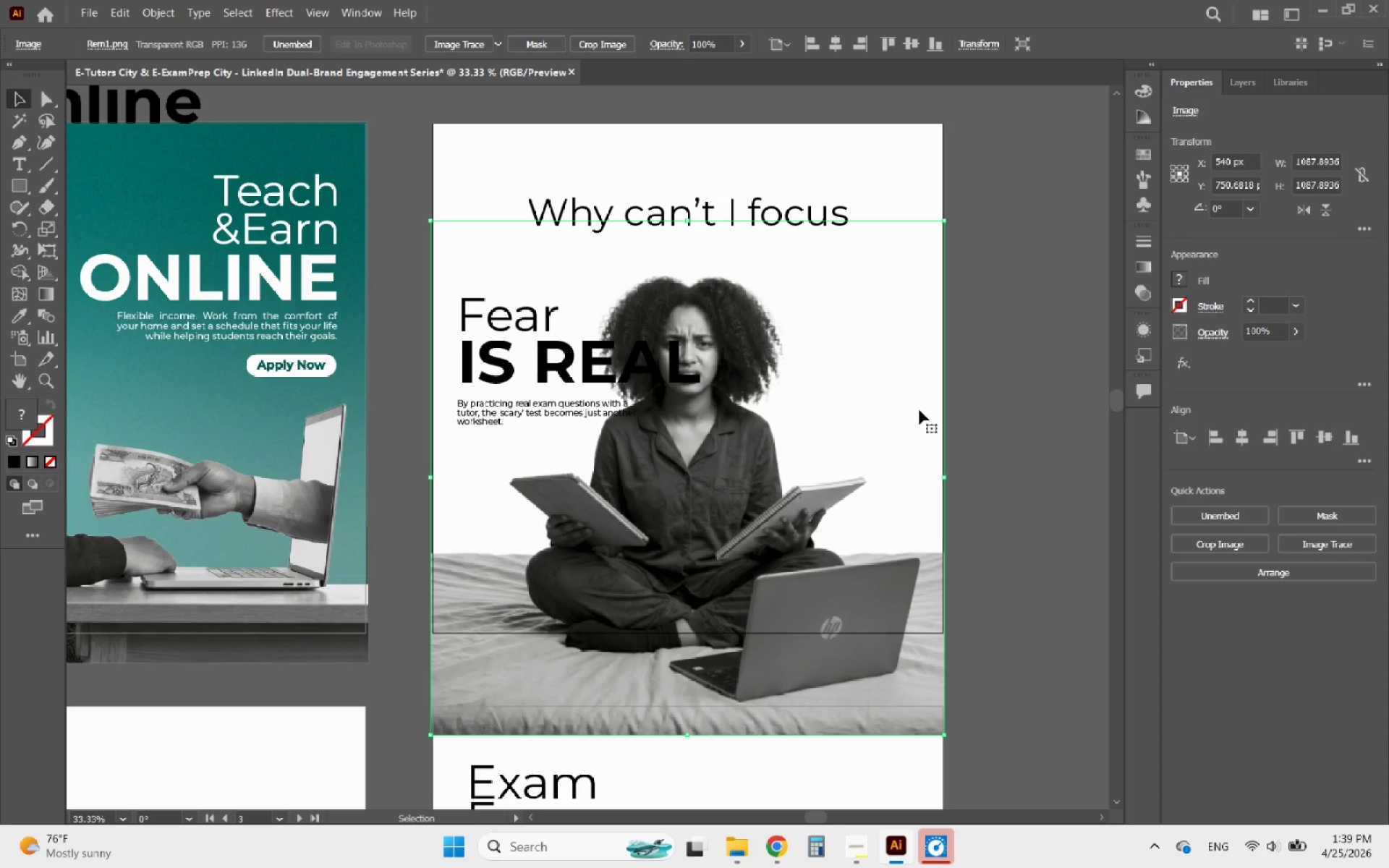 
left_click([1019, 464])
 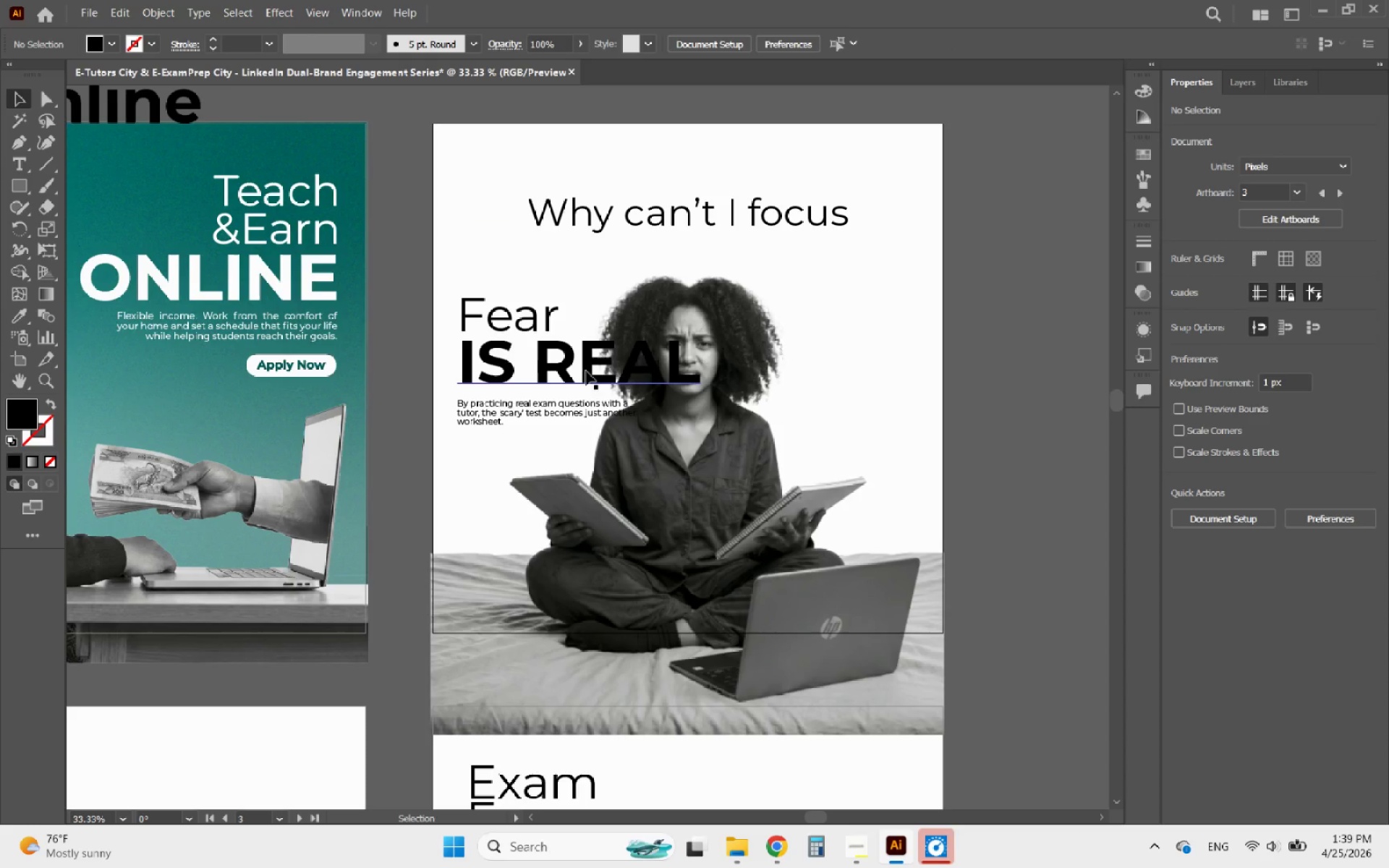 
left_click([562, 363])
 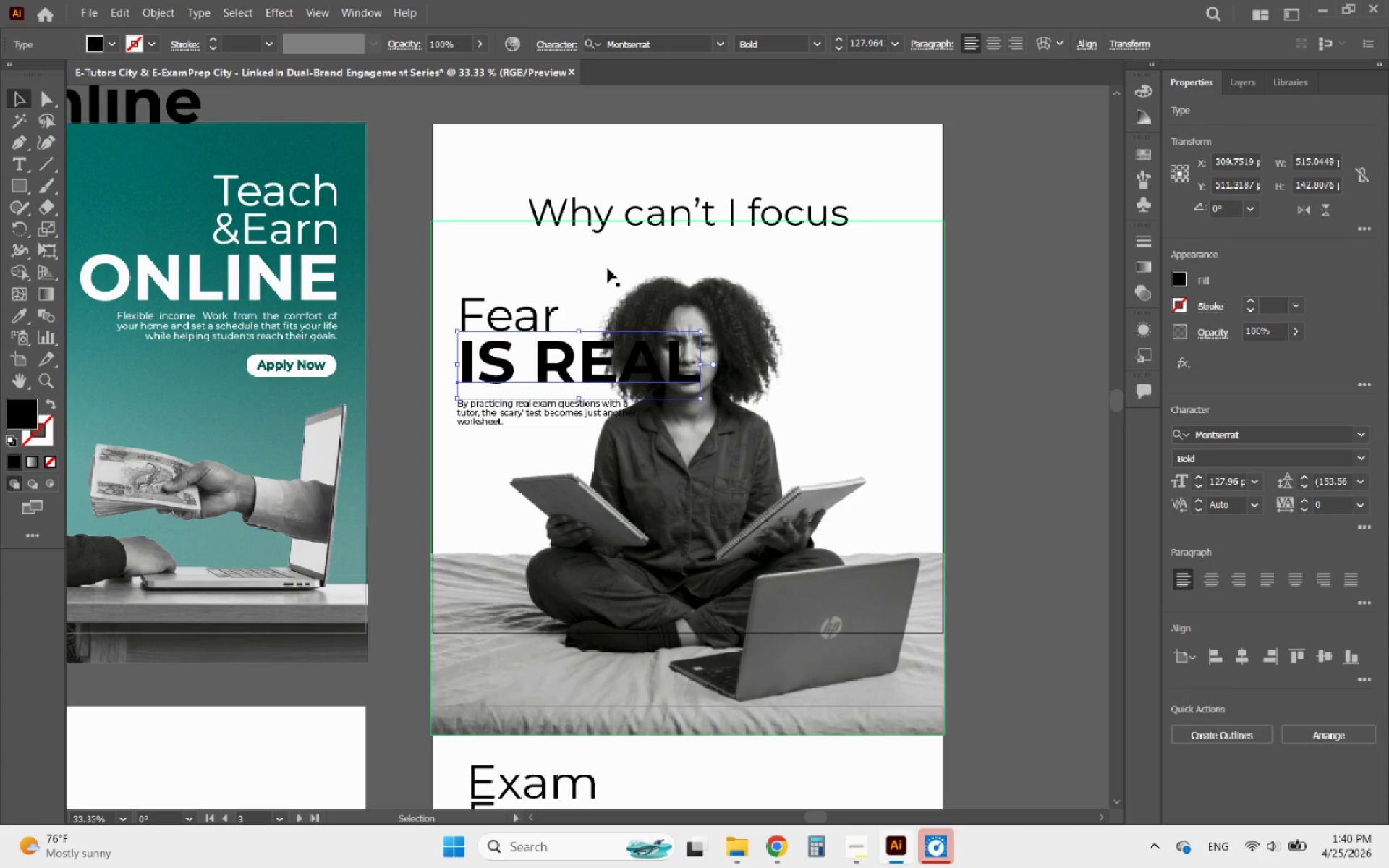 
left_click([514, 151])
 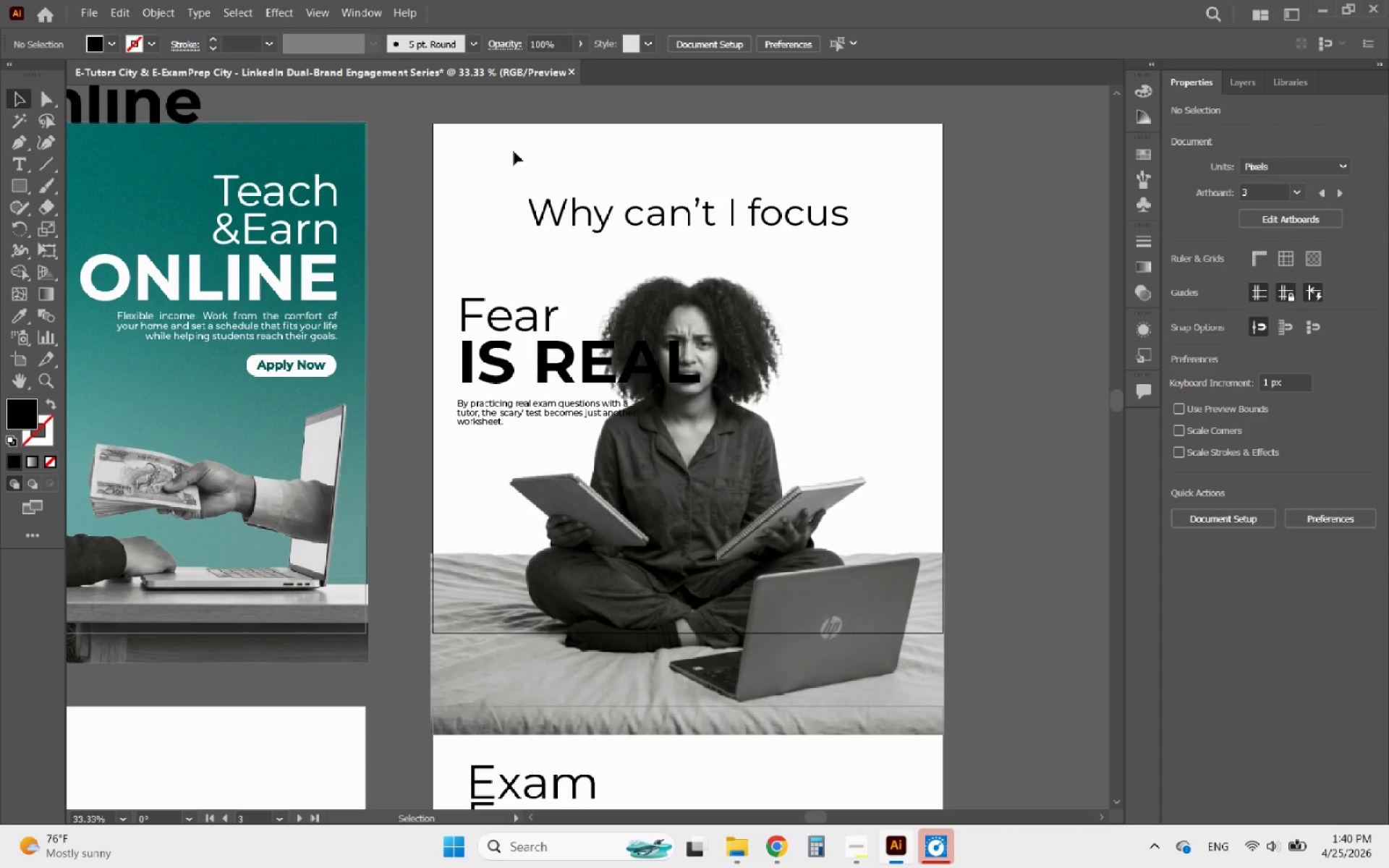 
key(Control+V)
 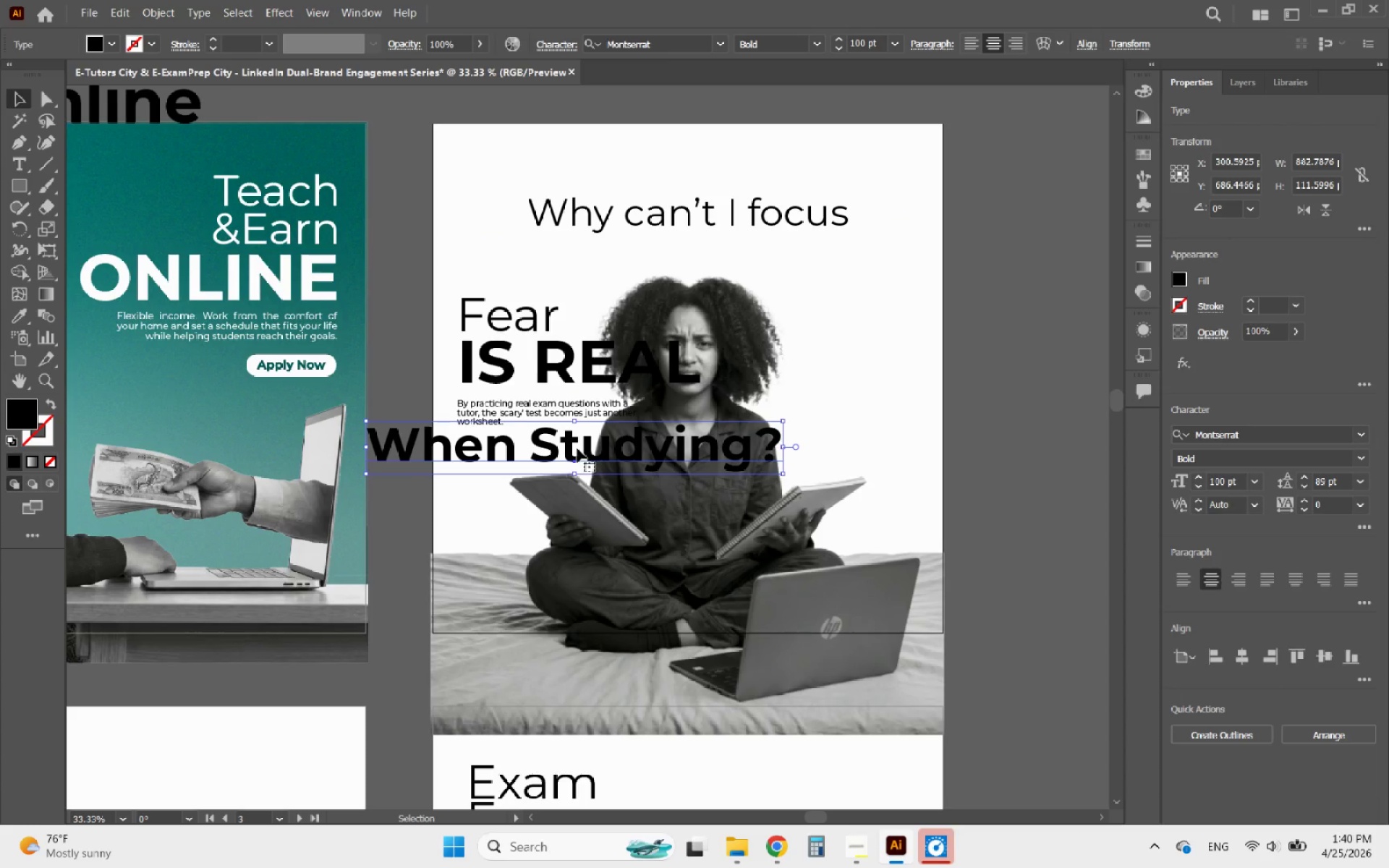 
left_click_drag(start_coordinate=[569, 449], to_coordinate=[698, 257])
 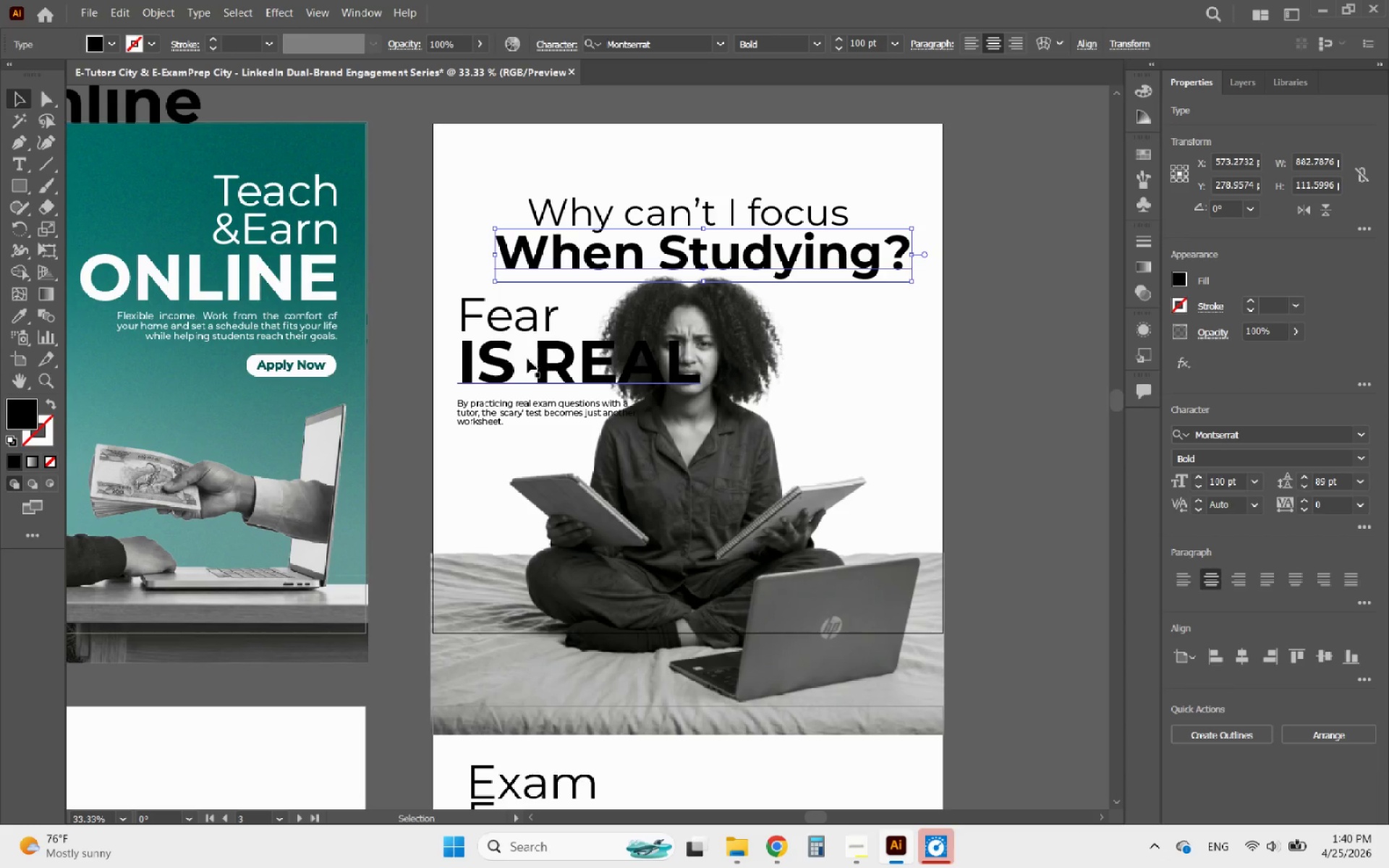 
left_click([498, 367])
 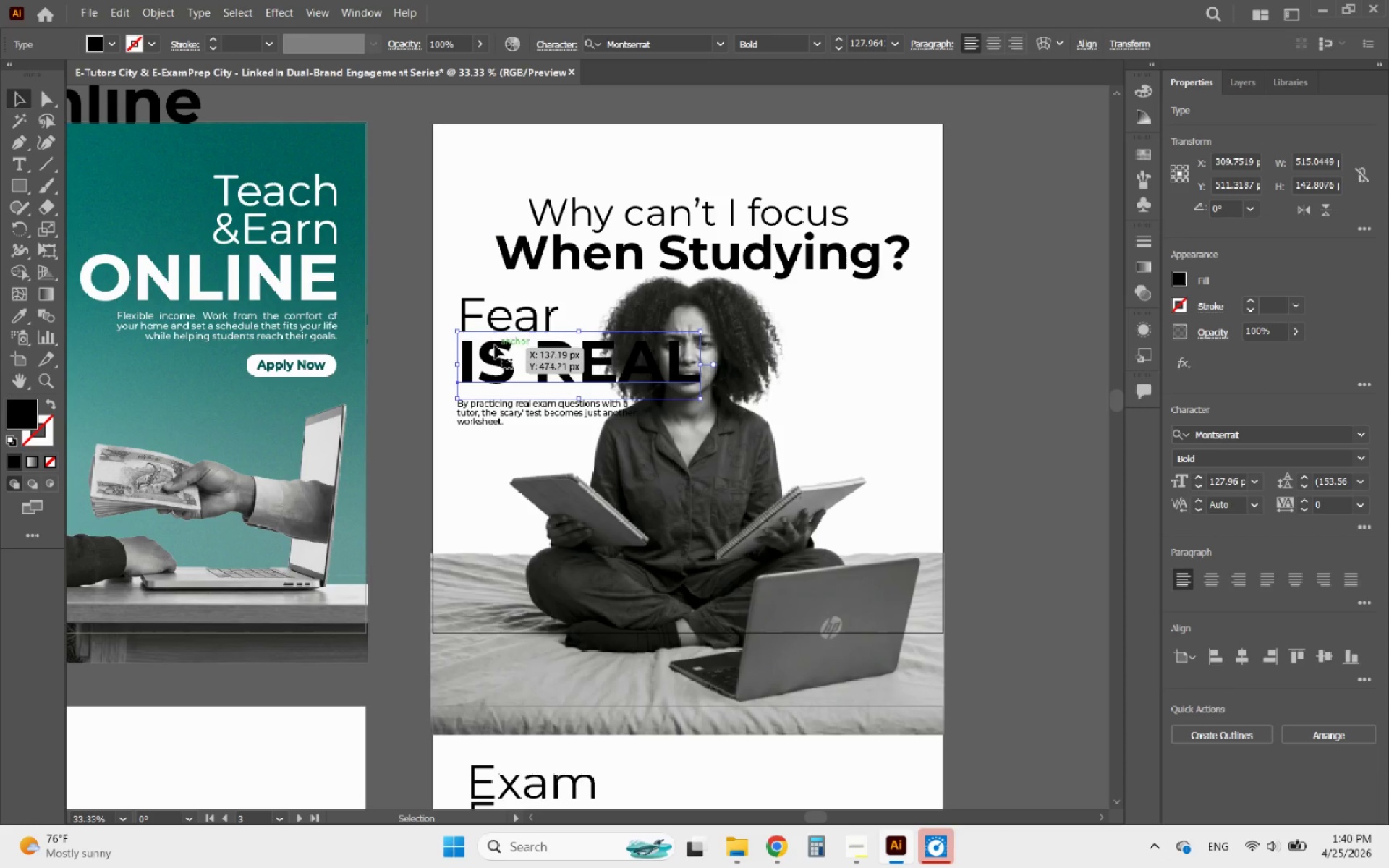 
hold_key(key=ShiftLeft, duration=1.19)
left_click([495, 330])
 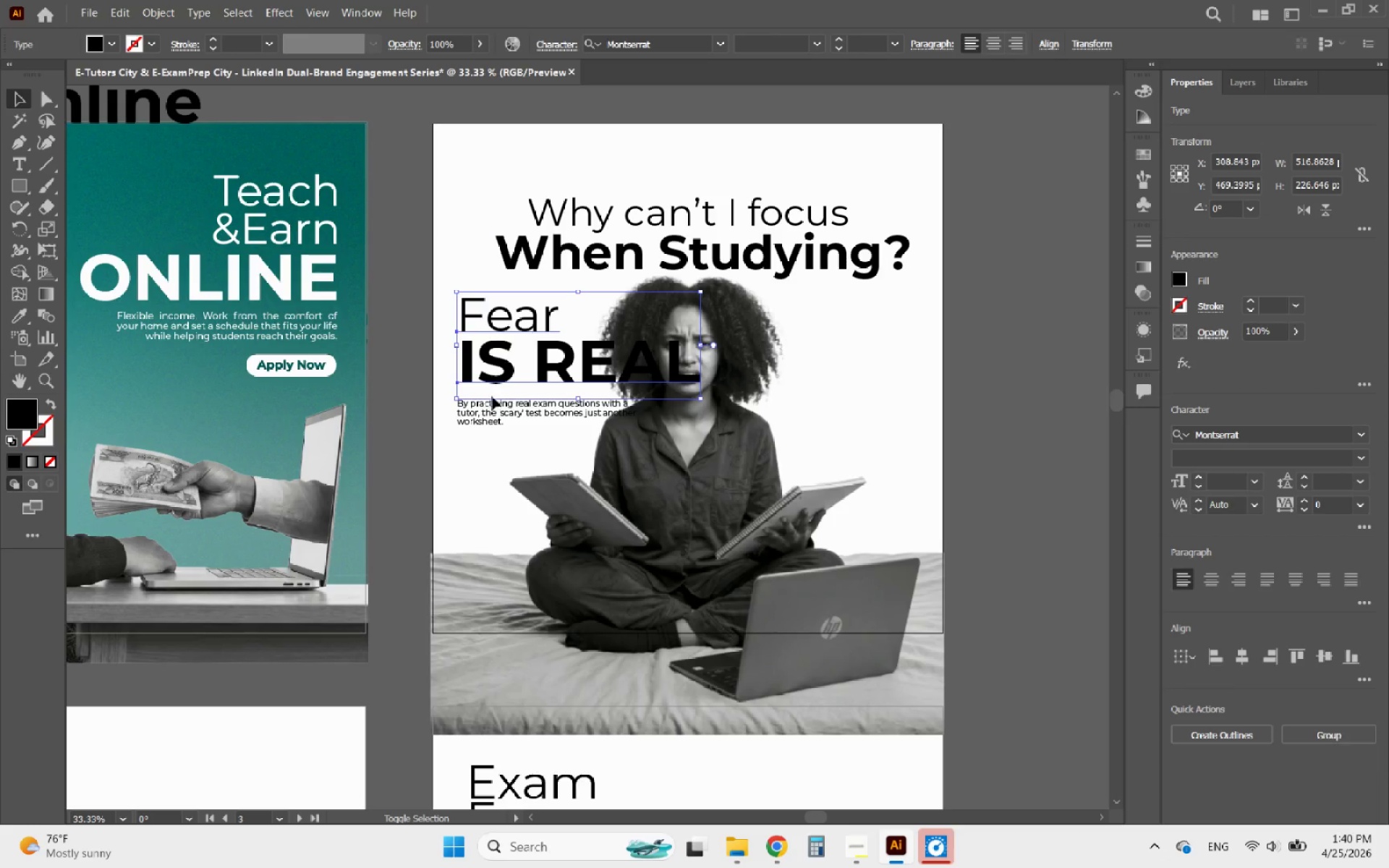 
left_click([488, 416])
 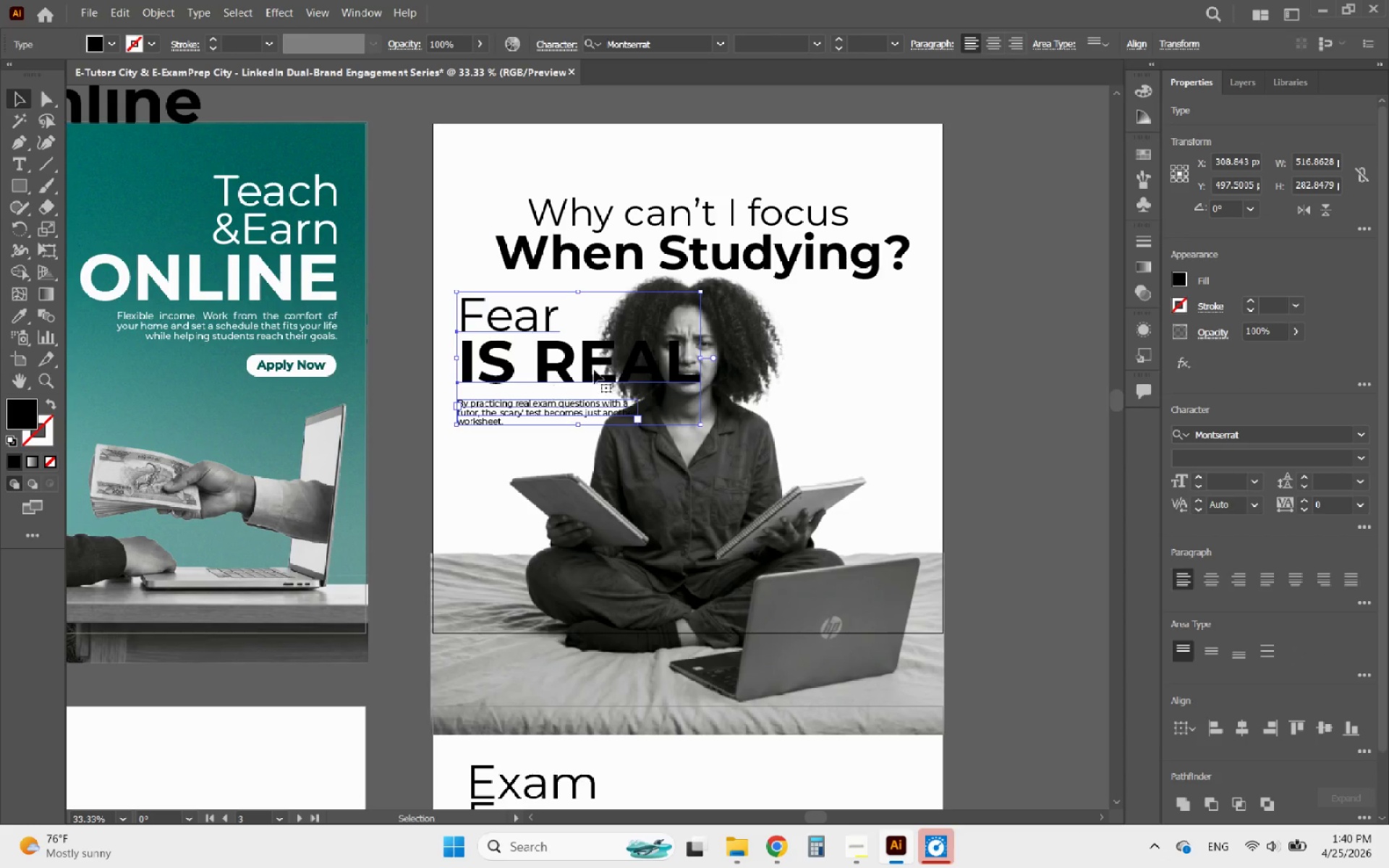 
hold_key(key=AltLeft, duration=0.5)
scroll: coordinate [841, 302], scroll_direction: down, amount: 4.0
 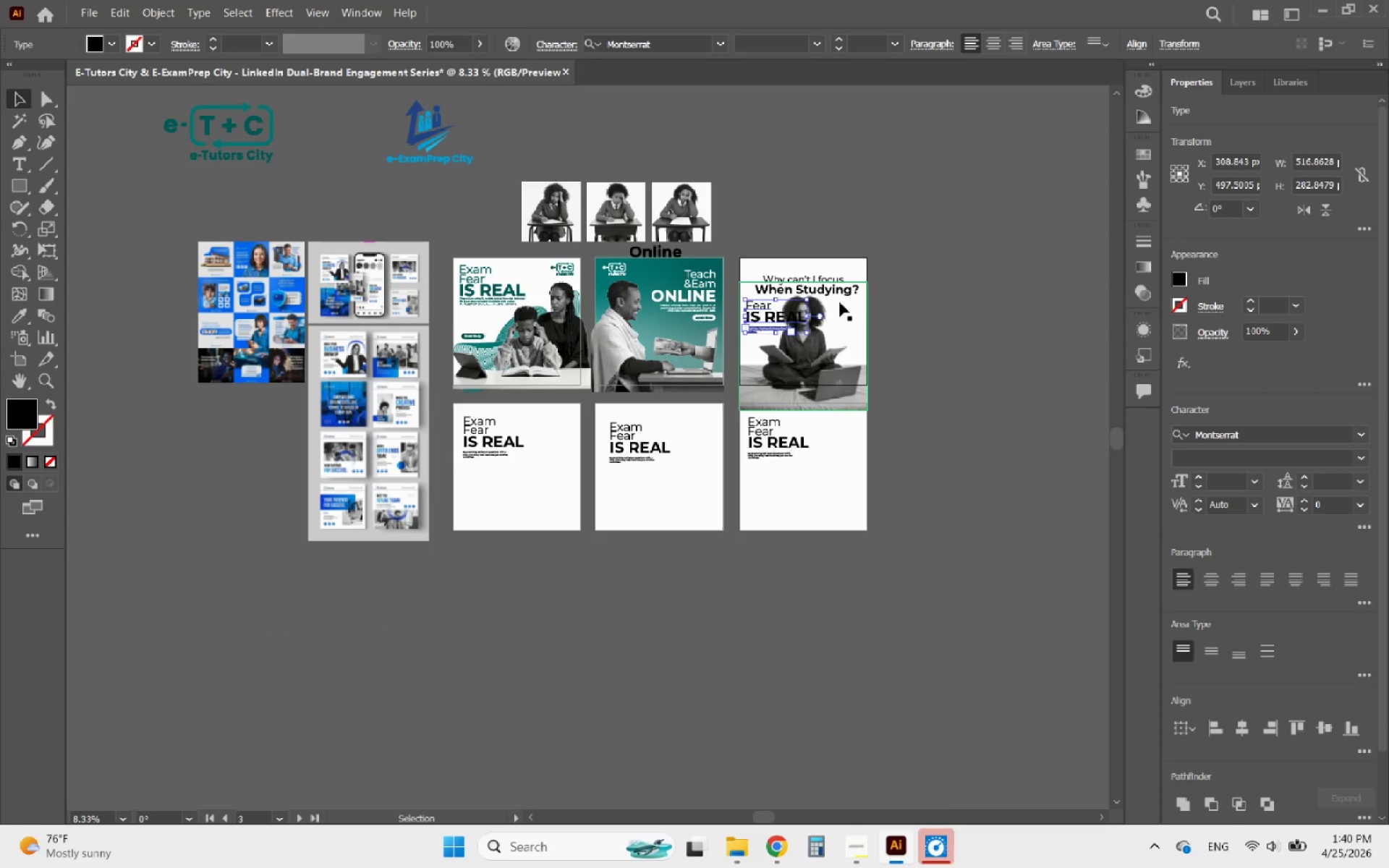 
hold_key(key=AltLeft, duration=0.48)
 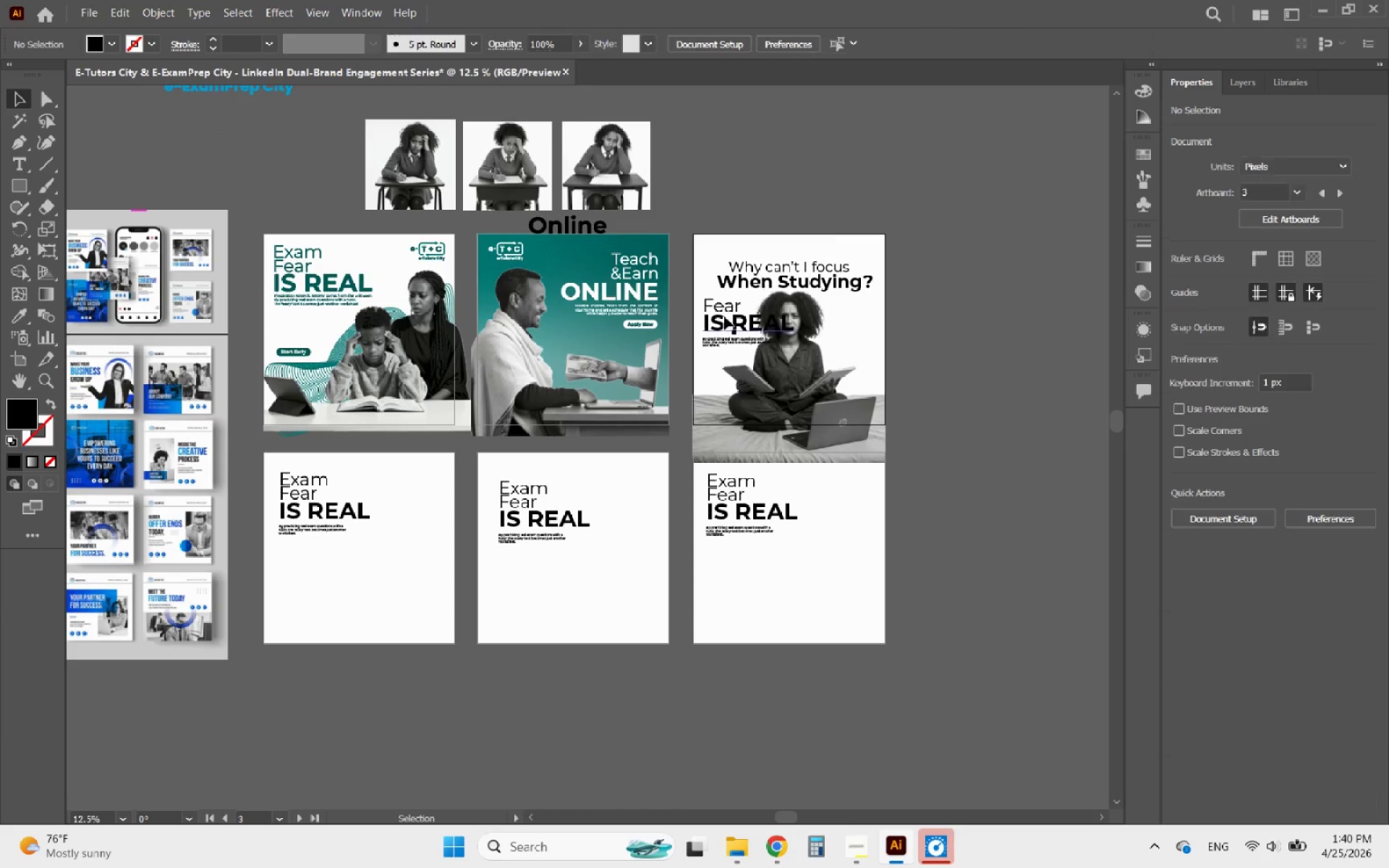 
left_click([832, 218])
 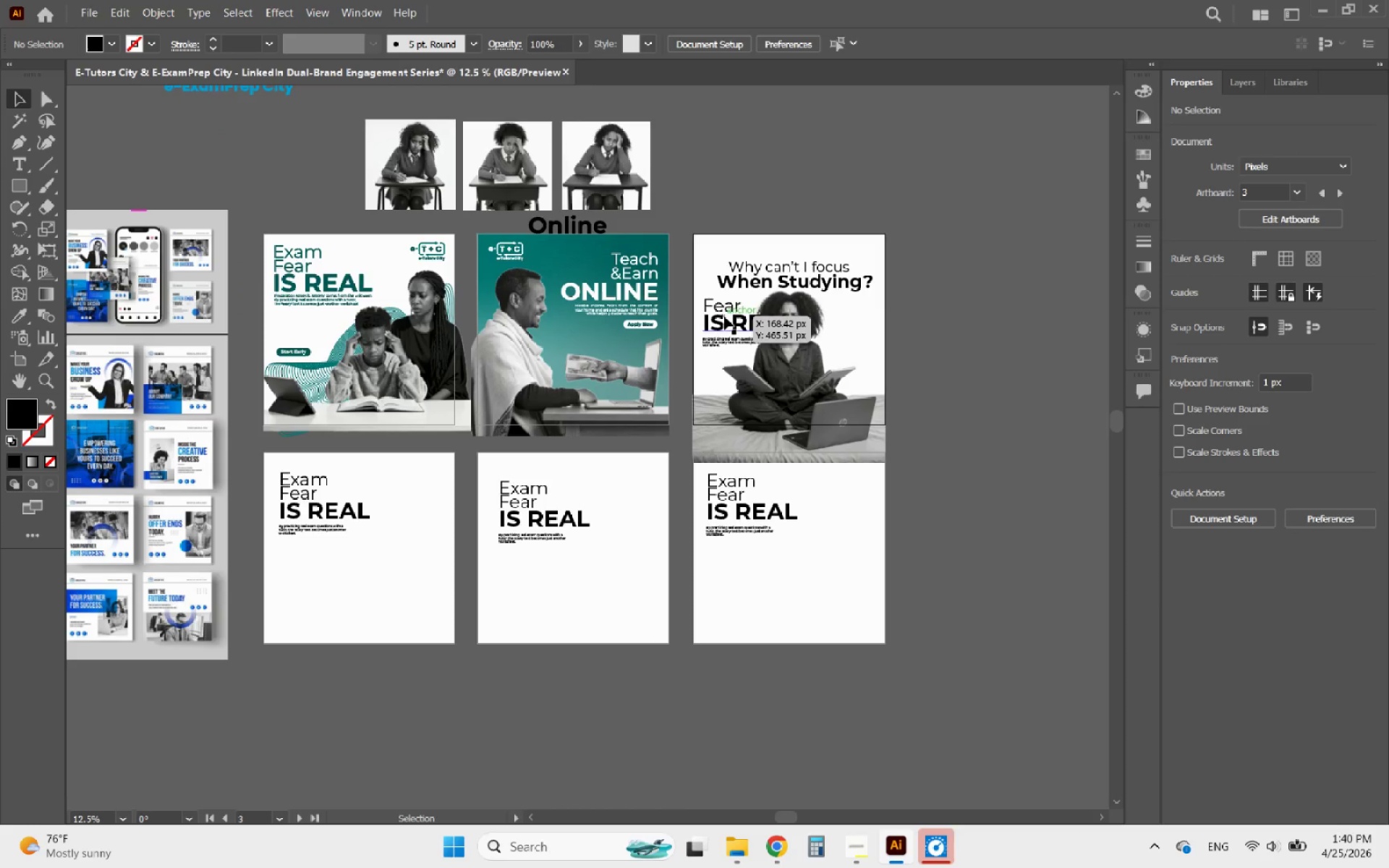 
scroll: coordinate [831, 304], scroll_direction: up, amount: 1.0
 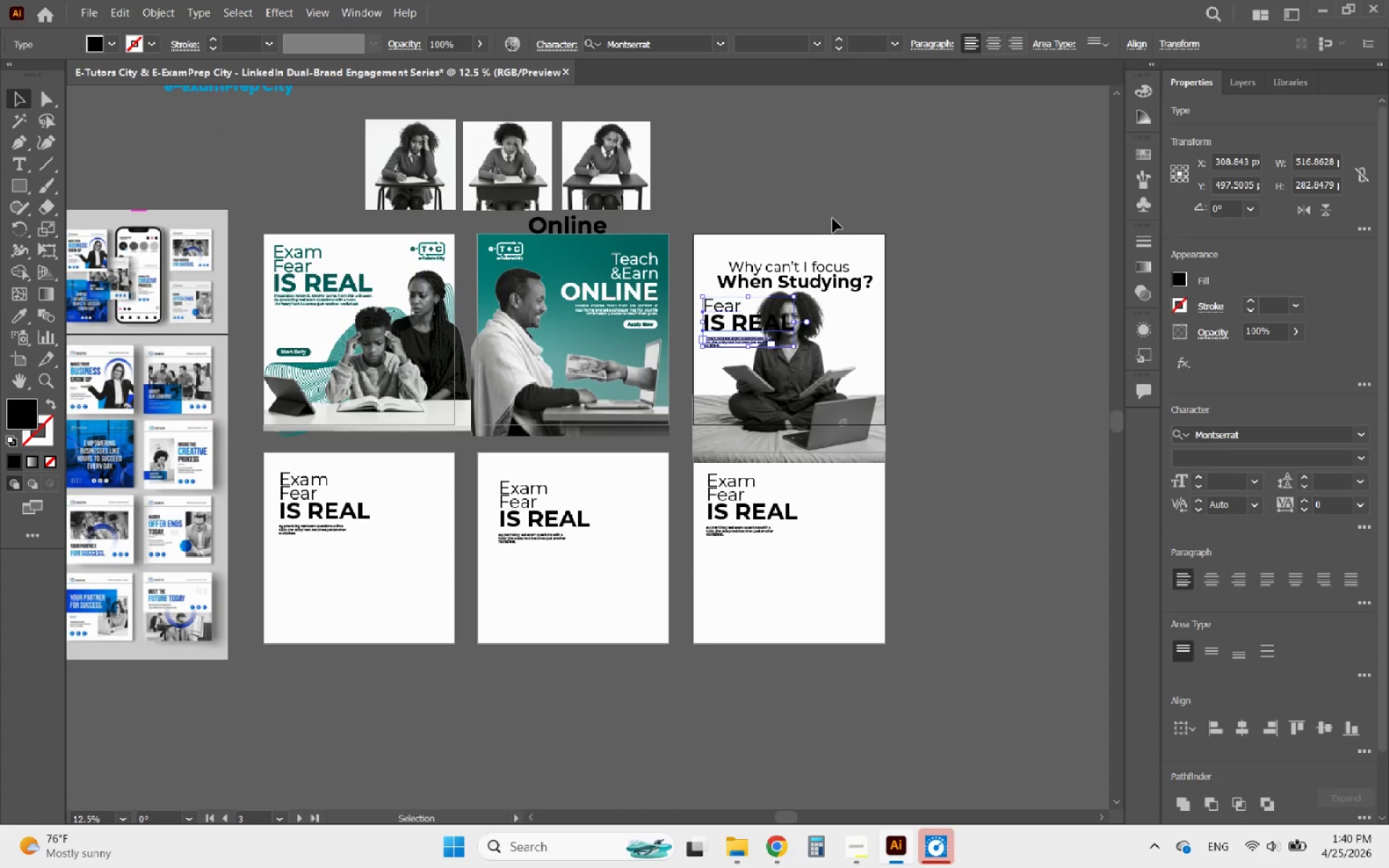 
double_click([724, 317])
 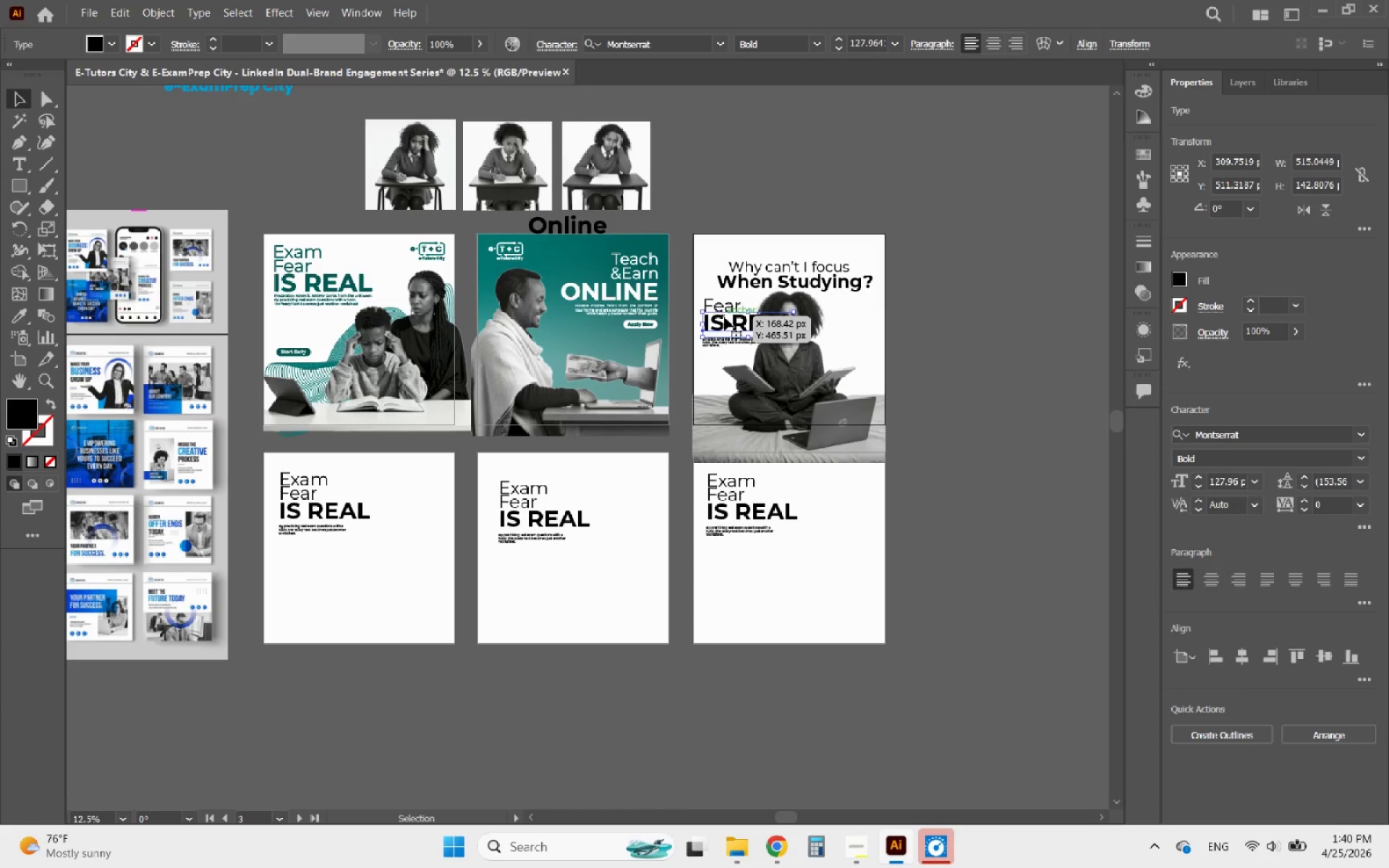 
key(Delete)
 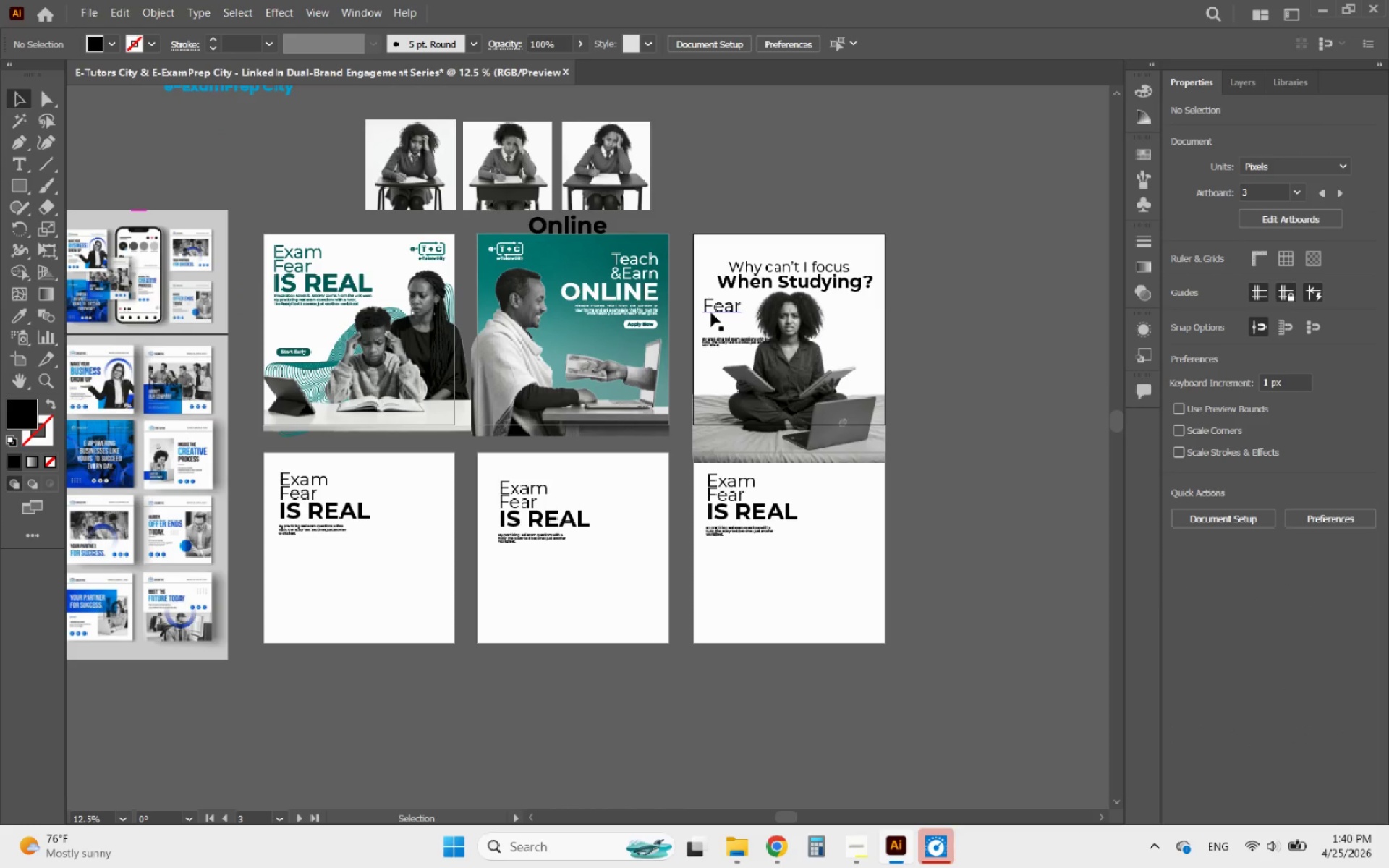 
left_click([711, 312])
 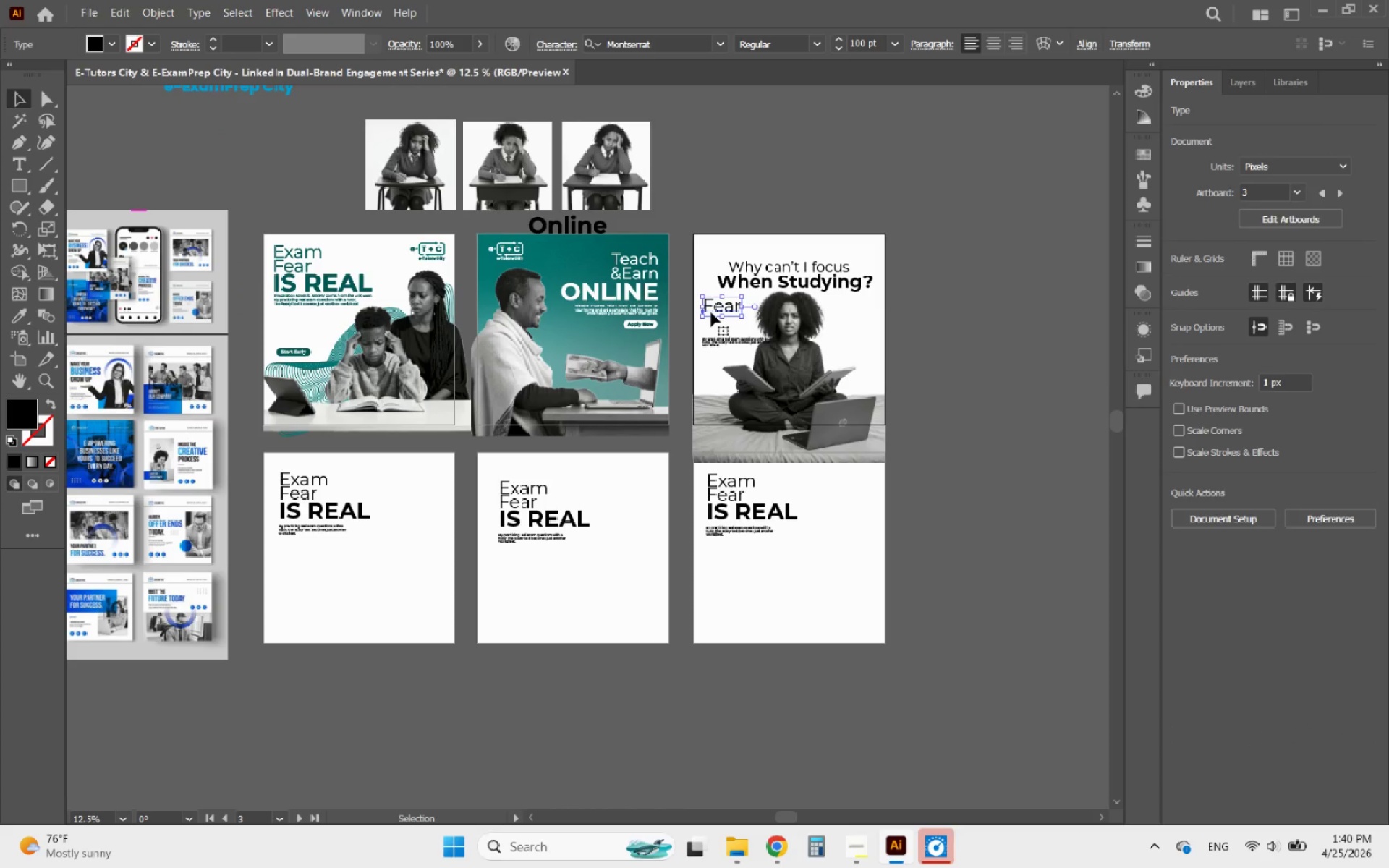 
key(Delete)
 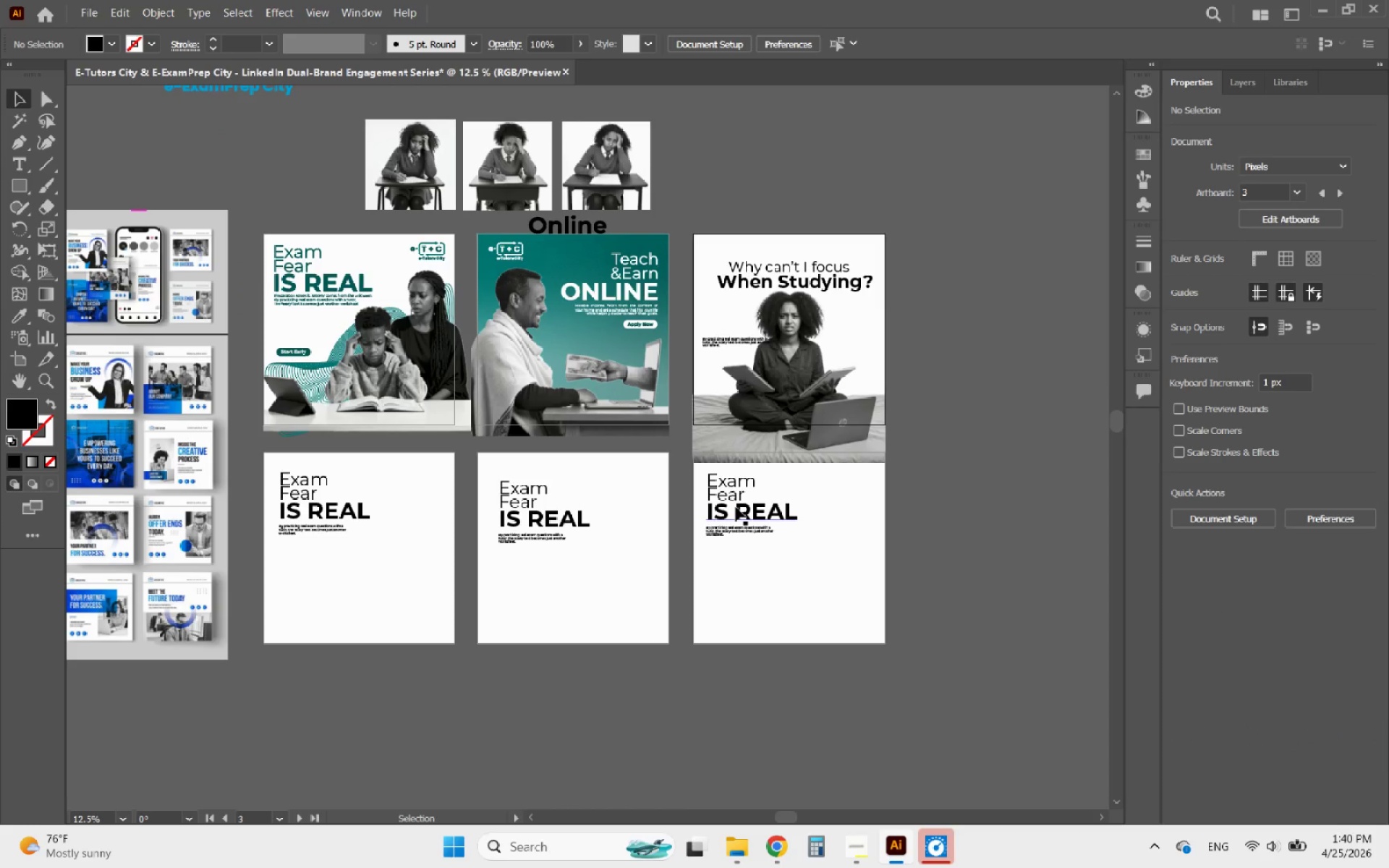 
left_click([736, 507])
 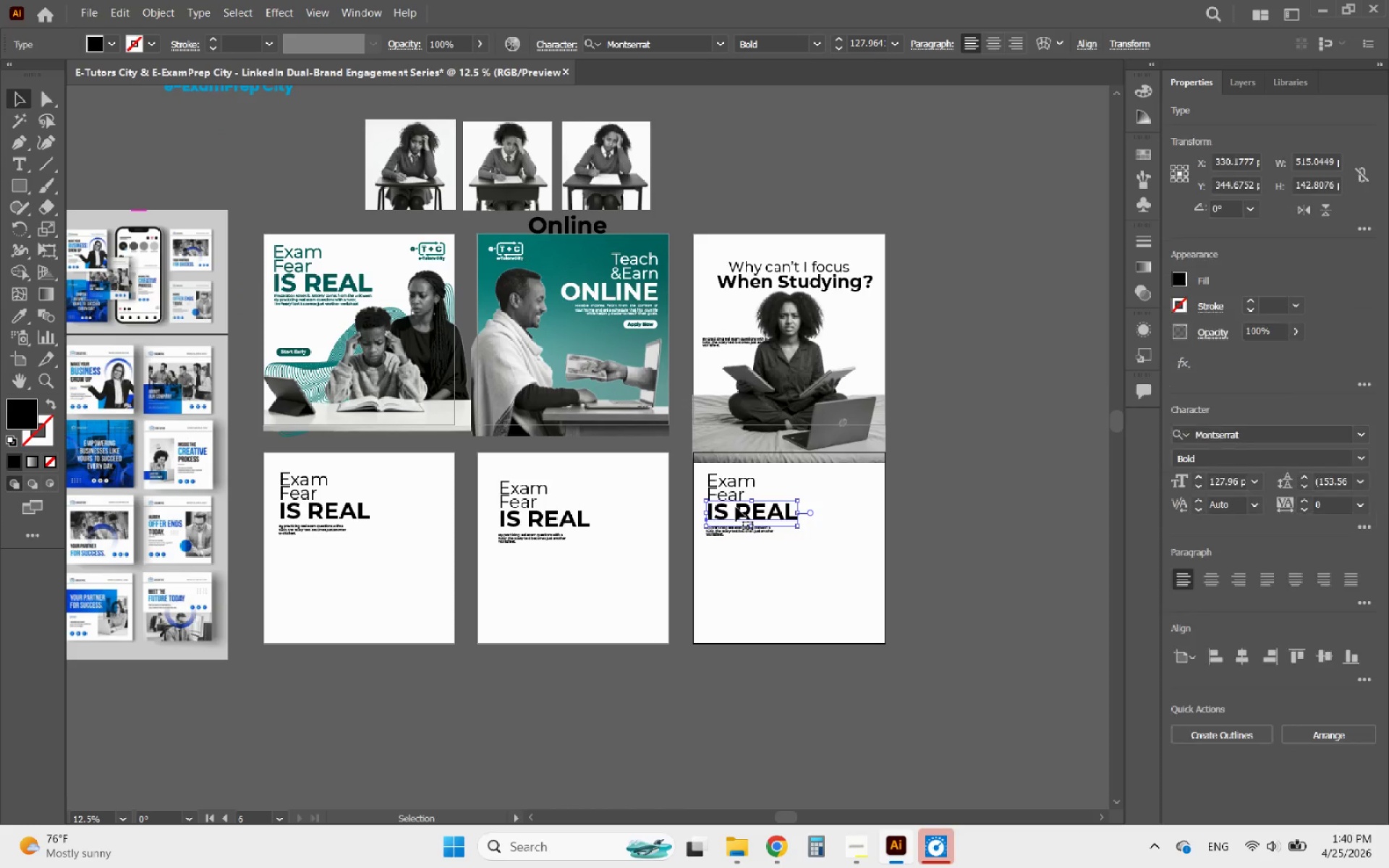 
key(Delete)
 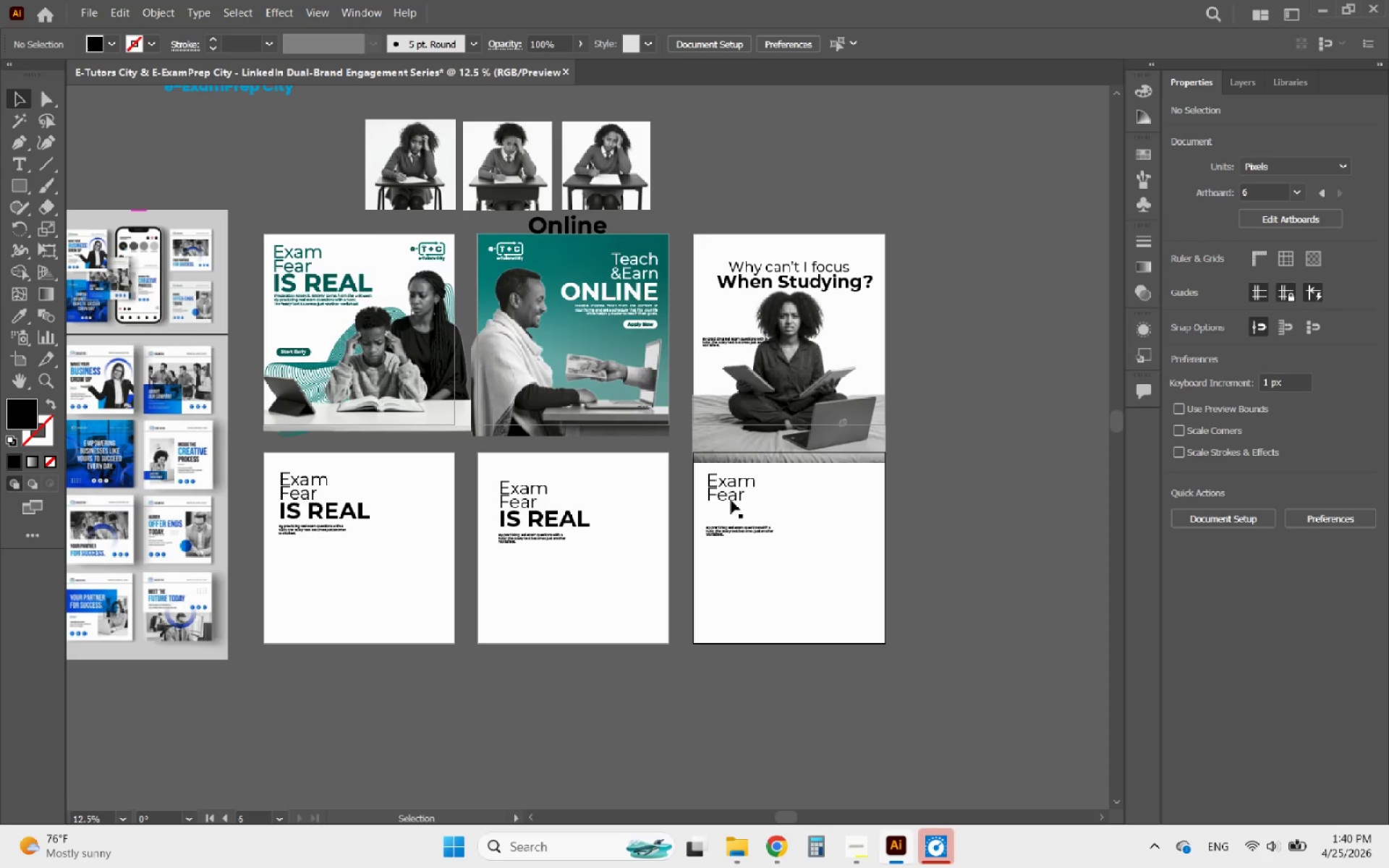 
double_click([731, 500])
 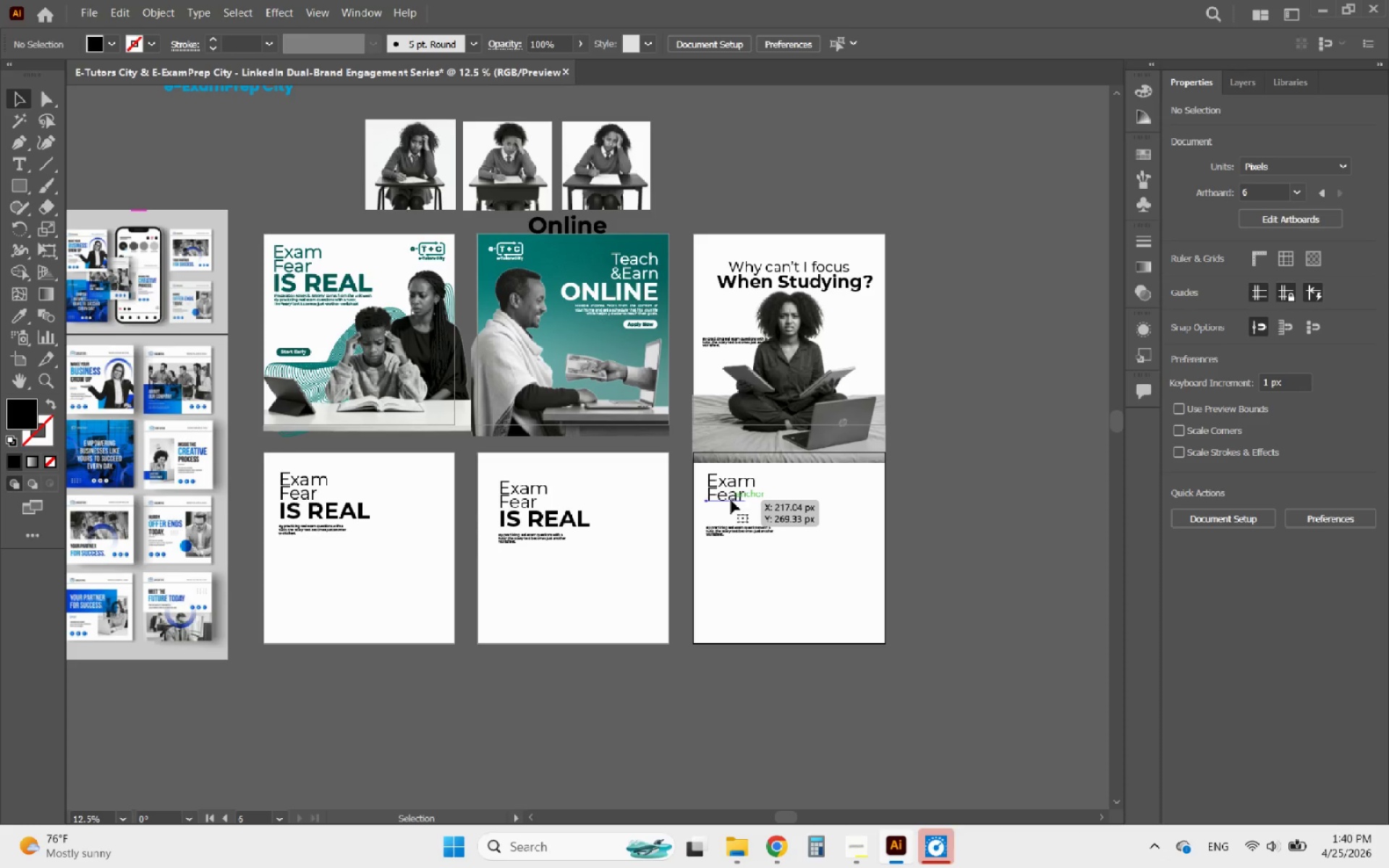 
key(Delete)
 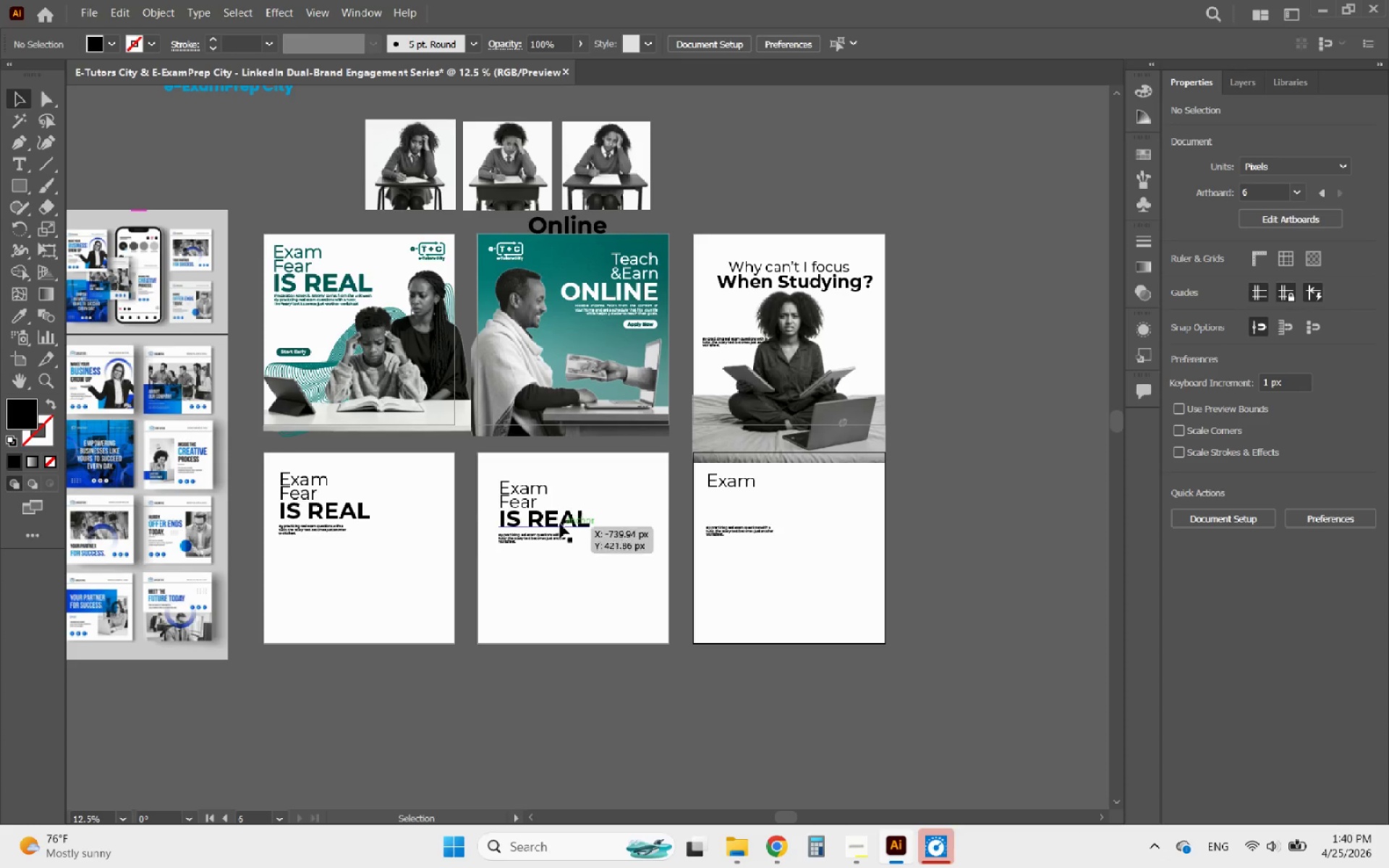 
left_click([551, 524])
 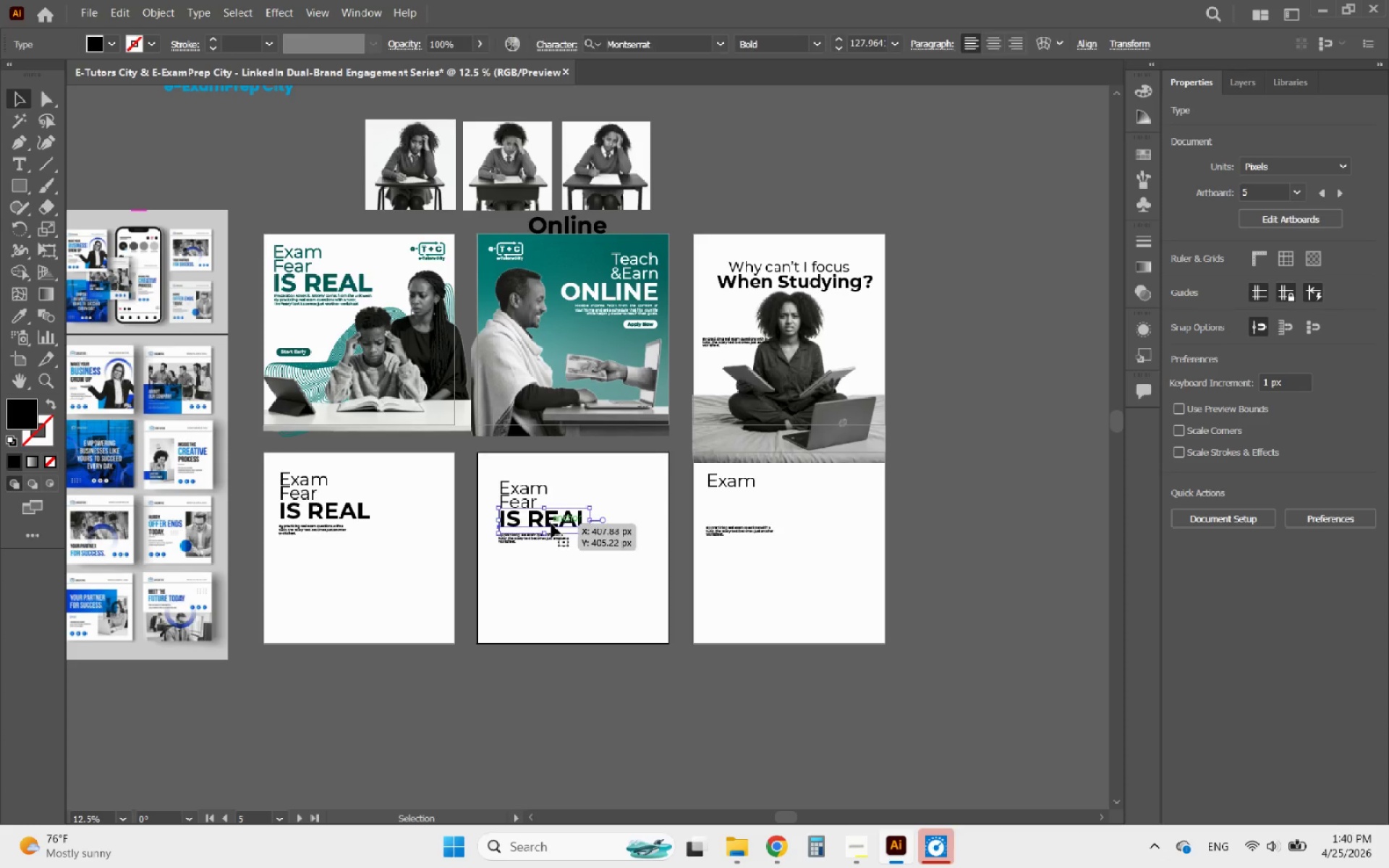 
key(Delete)
 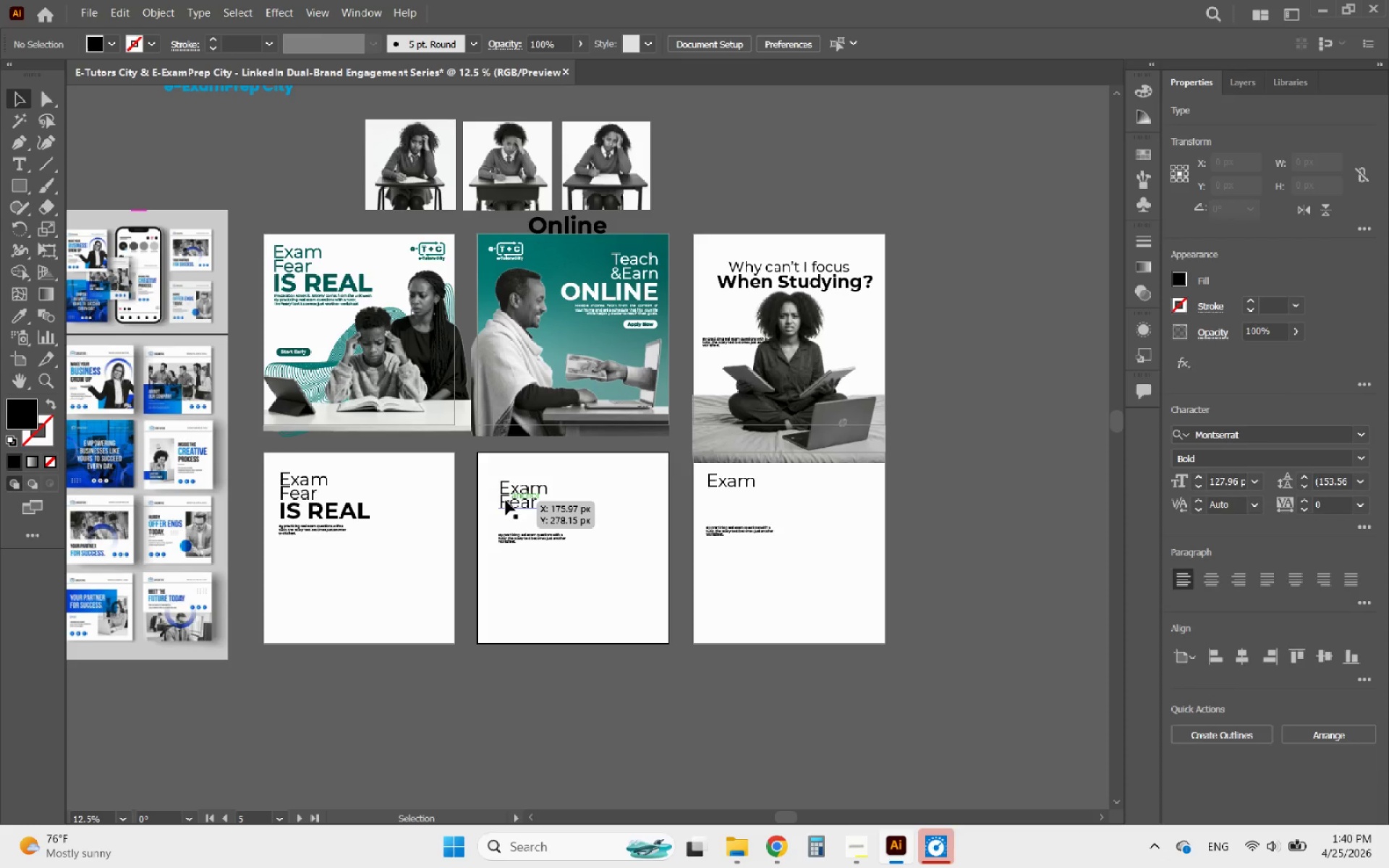 
left_click([506, 501])
 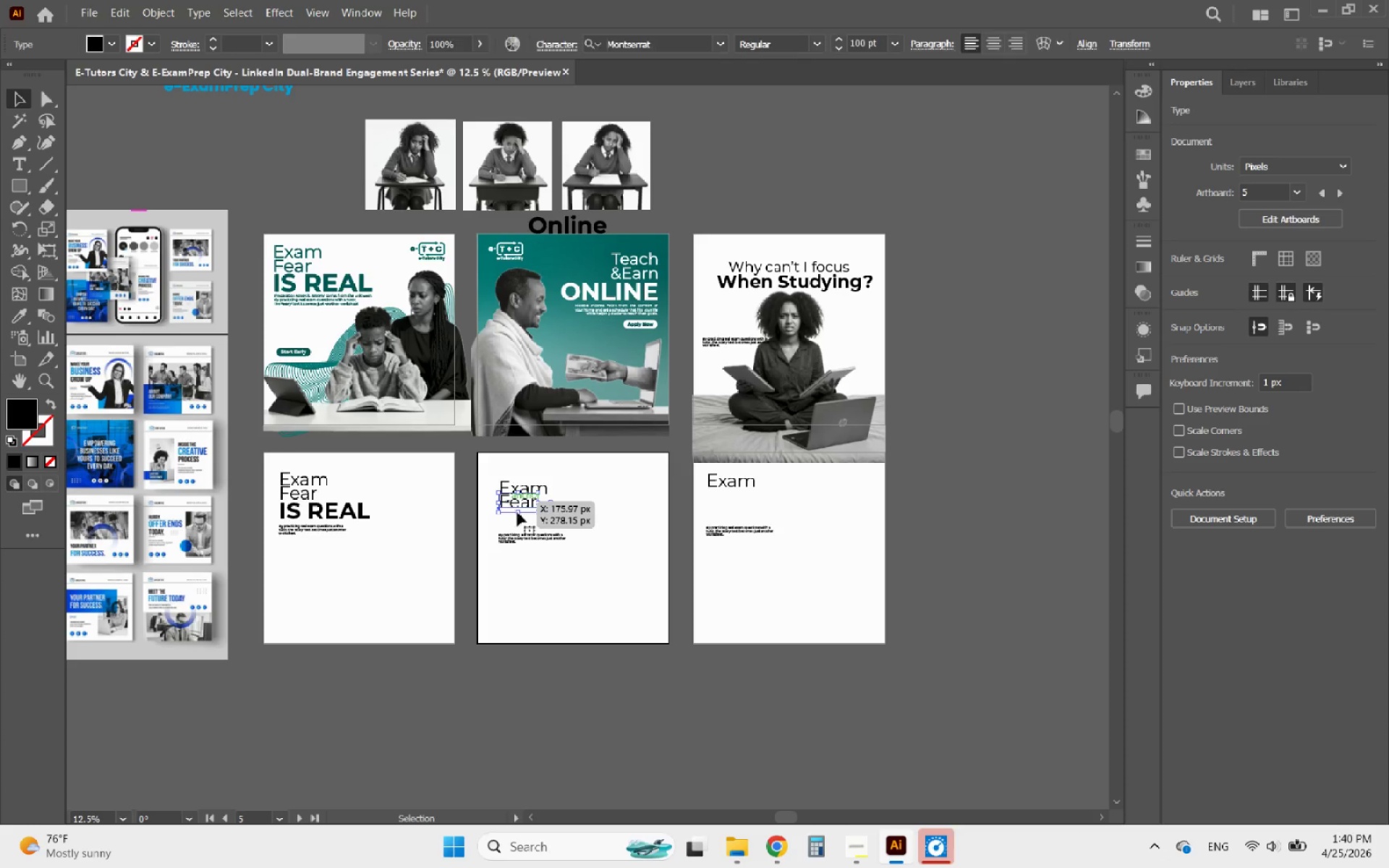 
key(Delete)
 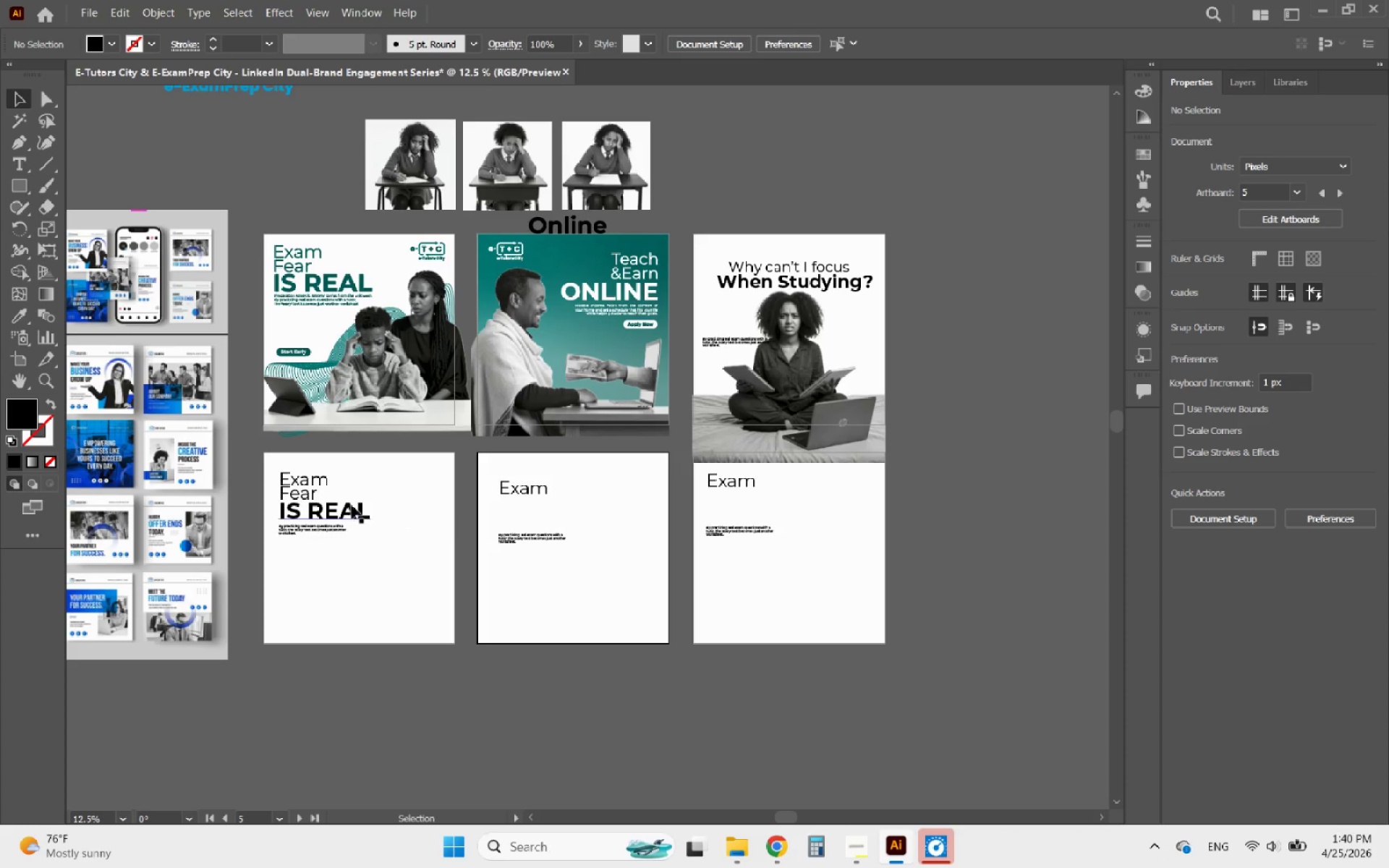 
left_click([345, 503])
 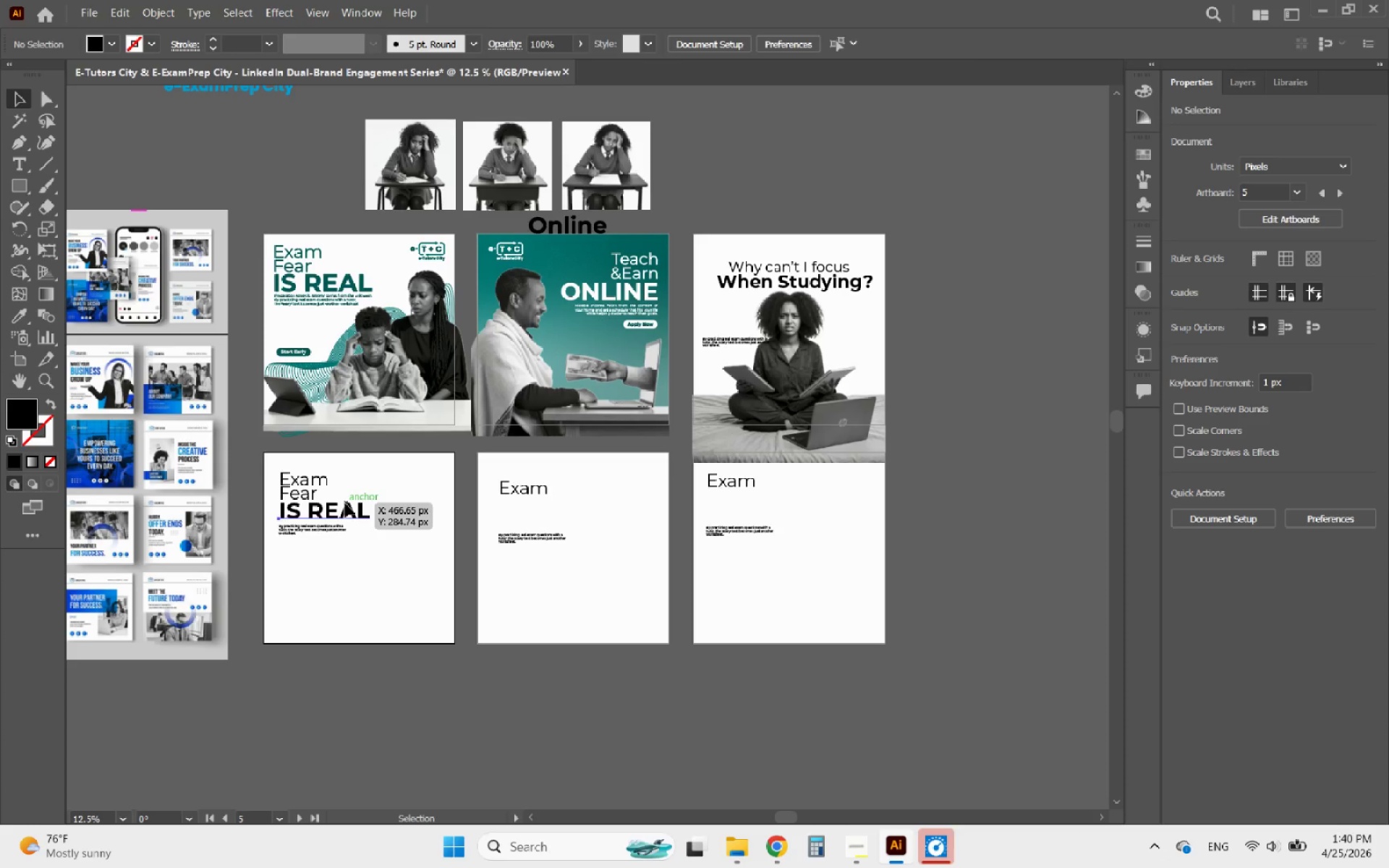 
key(Delete)
 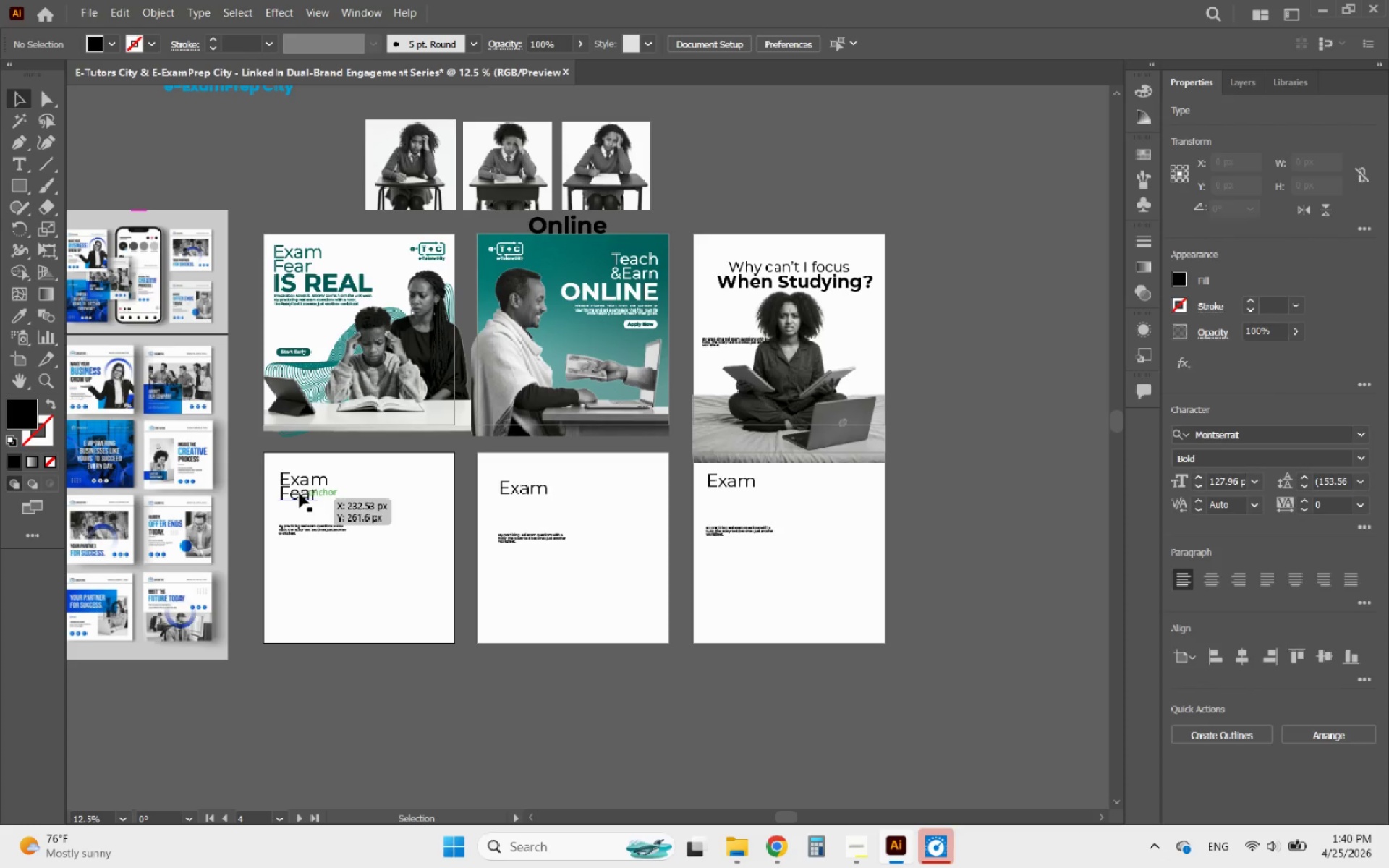 
left_click([300, 493])
 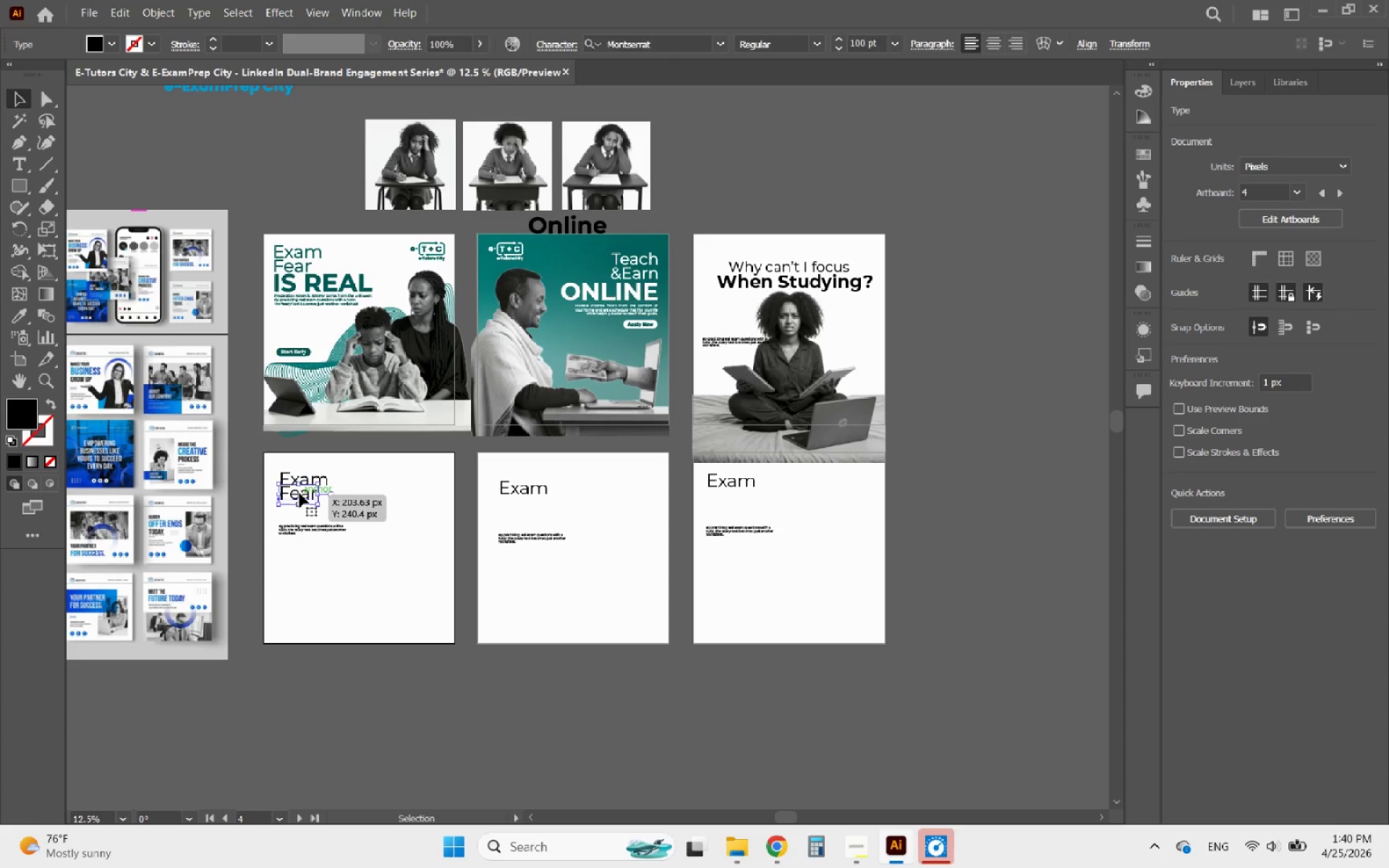 
key(Delete)
 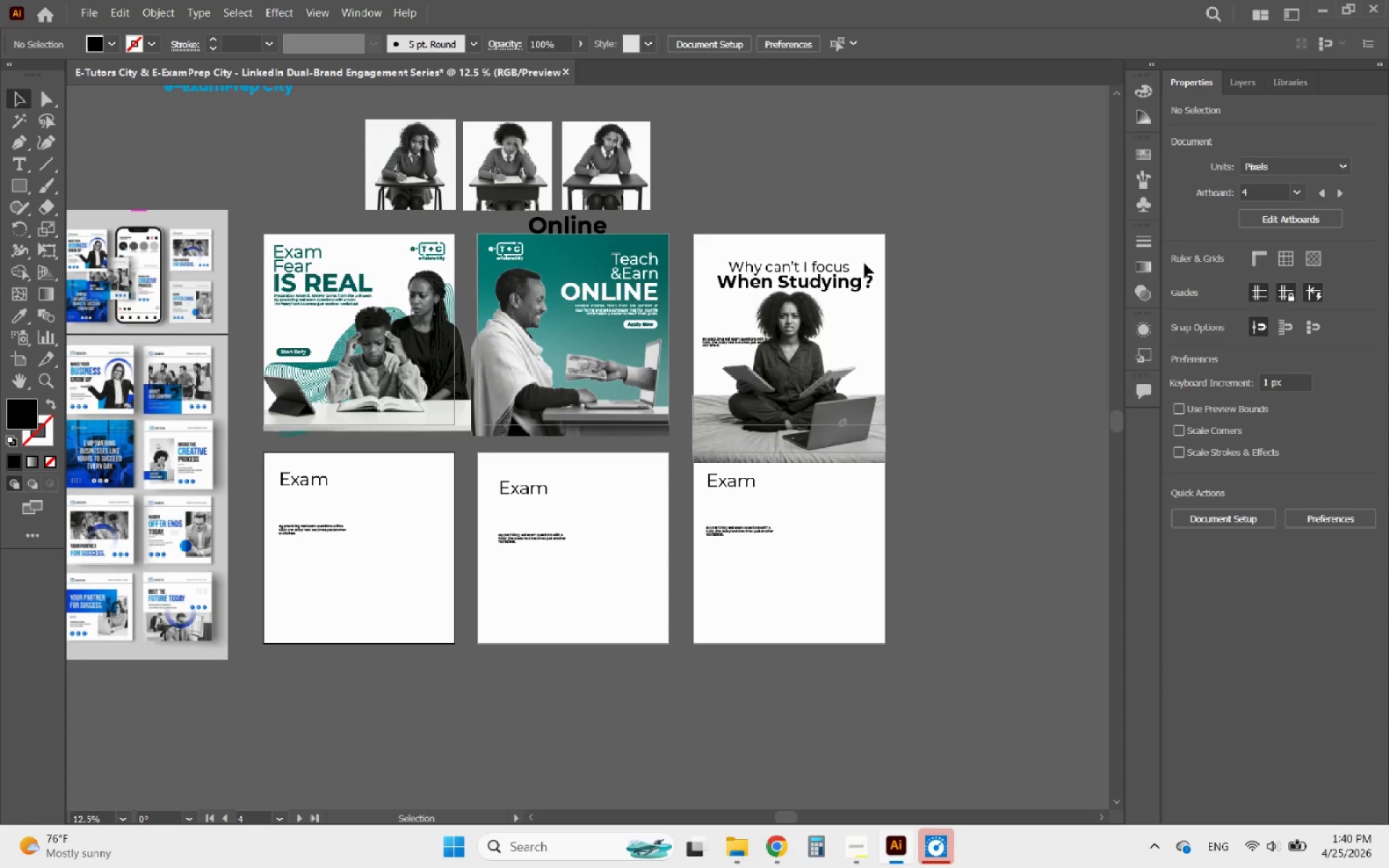 
hold_key(key=AltLeft, duration=0.48)
scroll: coordinate [838, 267], scroll_direction: up, amount: 4.0
 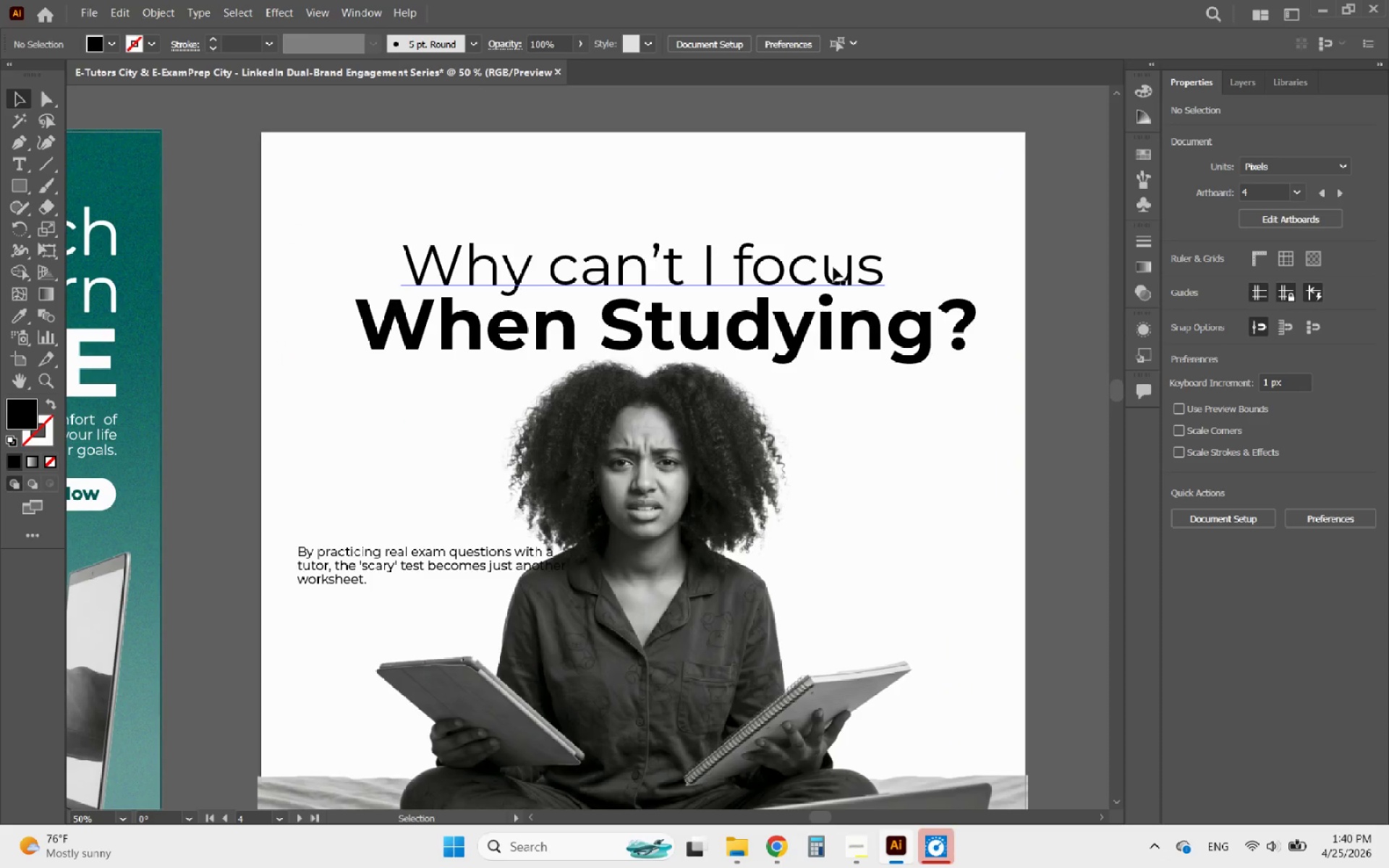 
left_click([825, 268])
 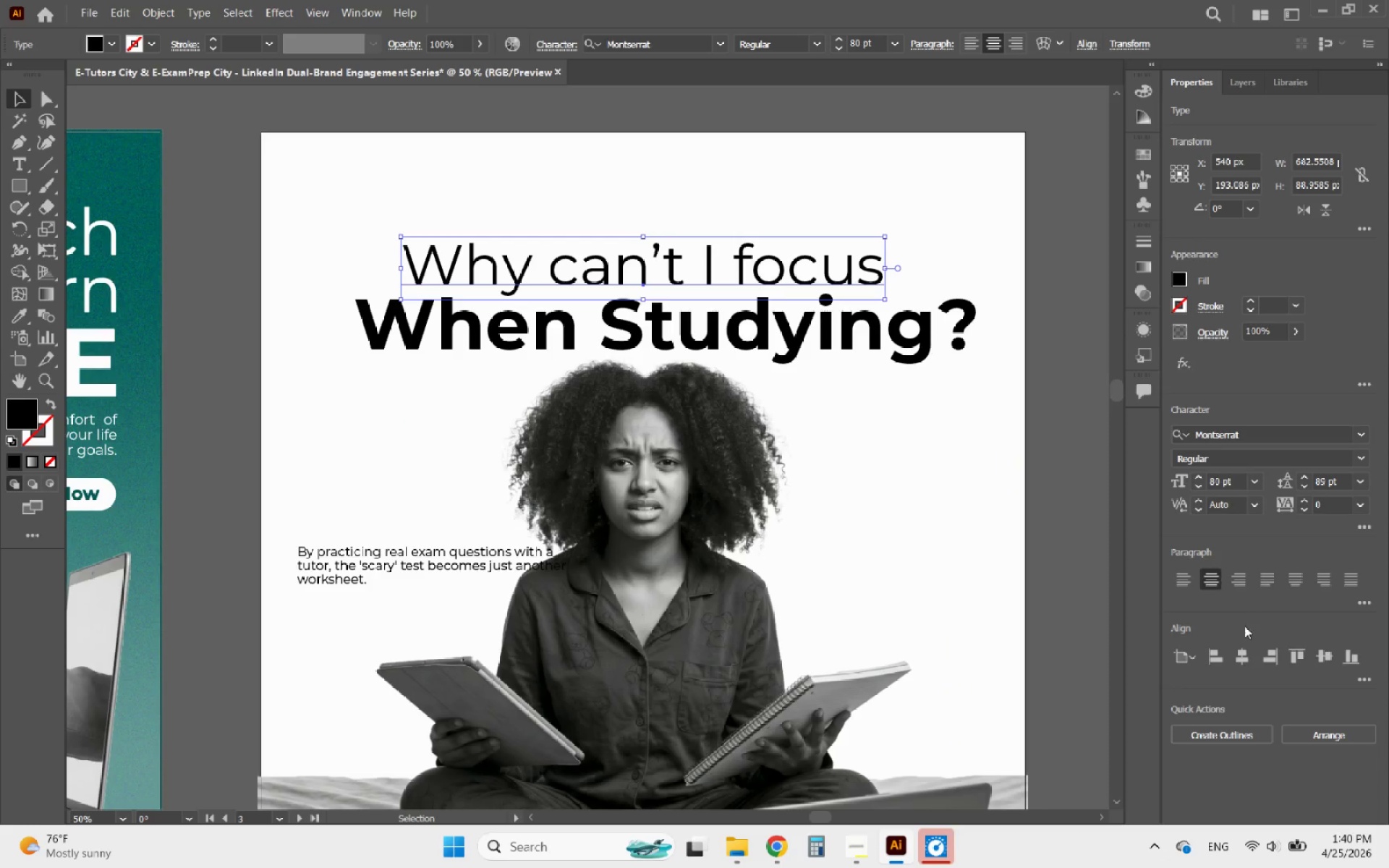 
left_click([1242, 655])
 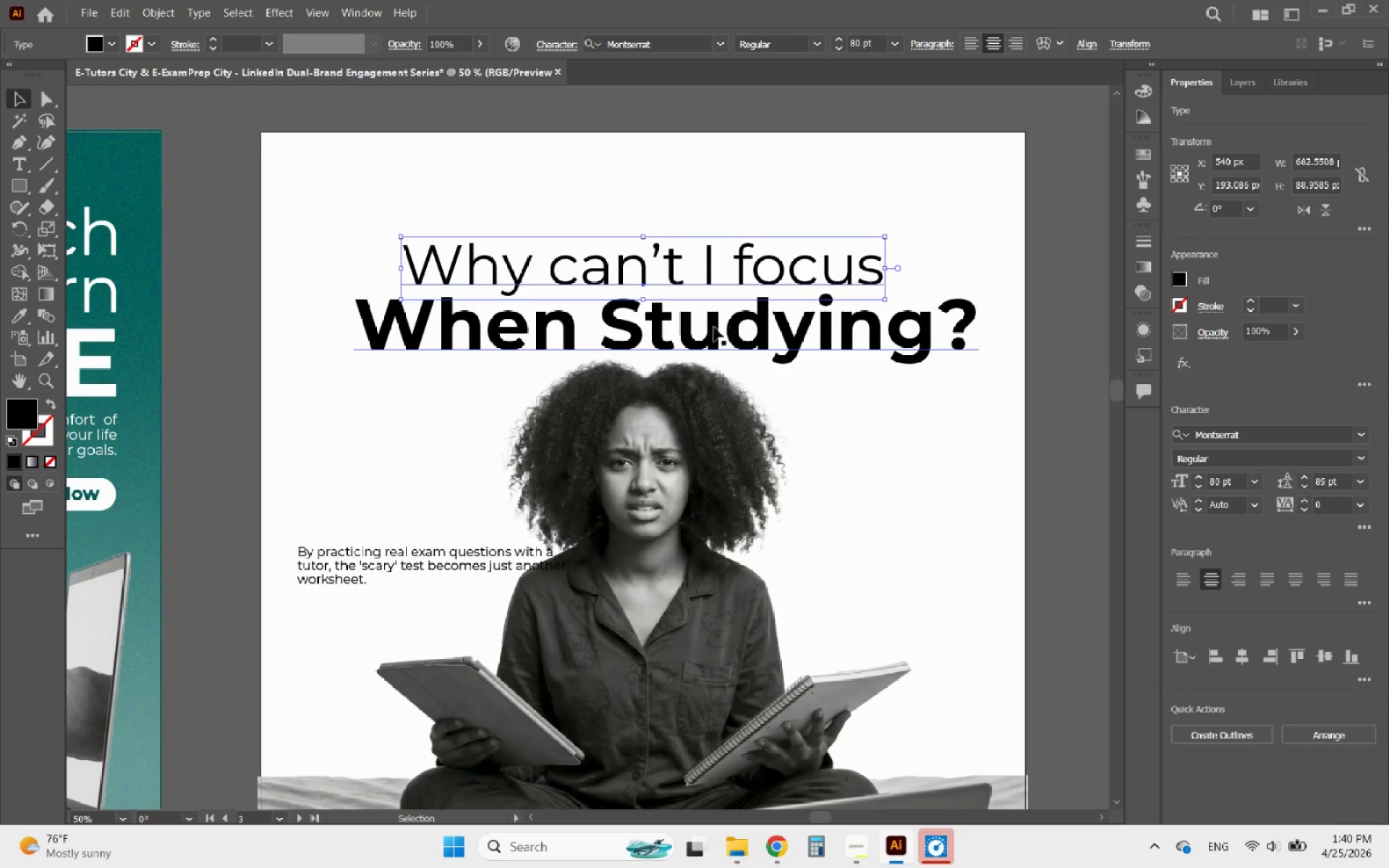 
left_click([712, 327])
 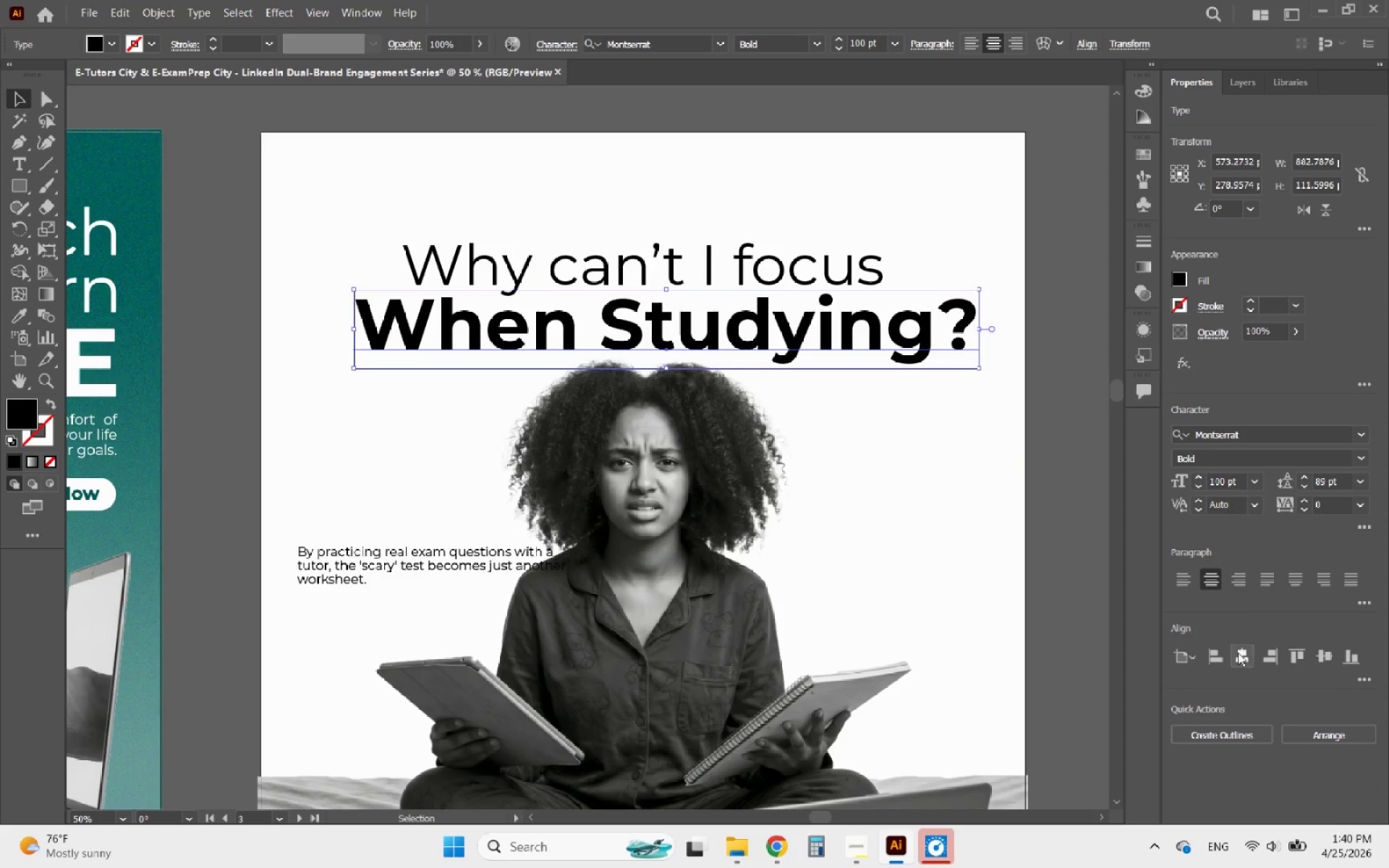 
left_click([1238, 658])
 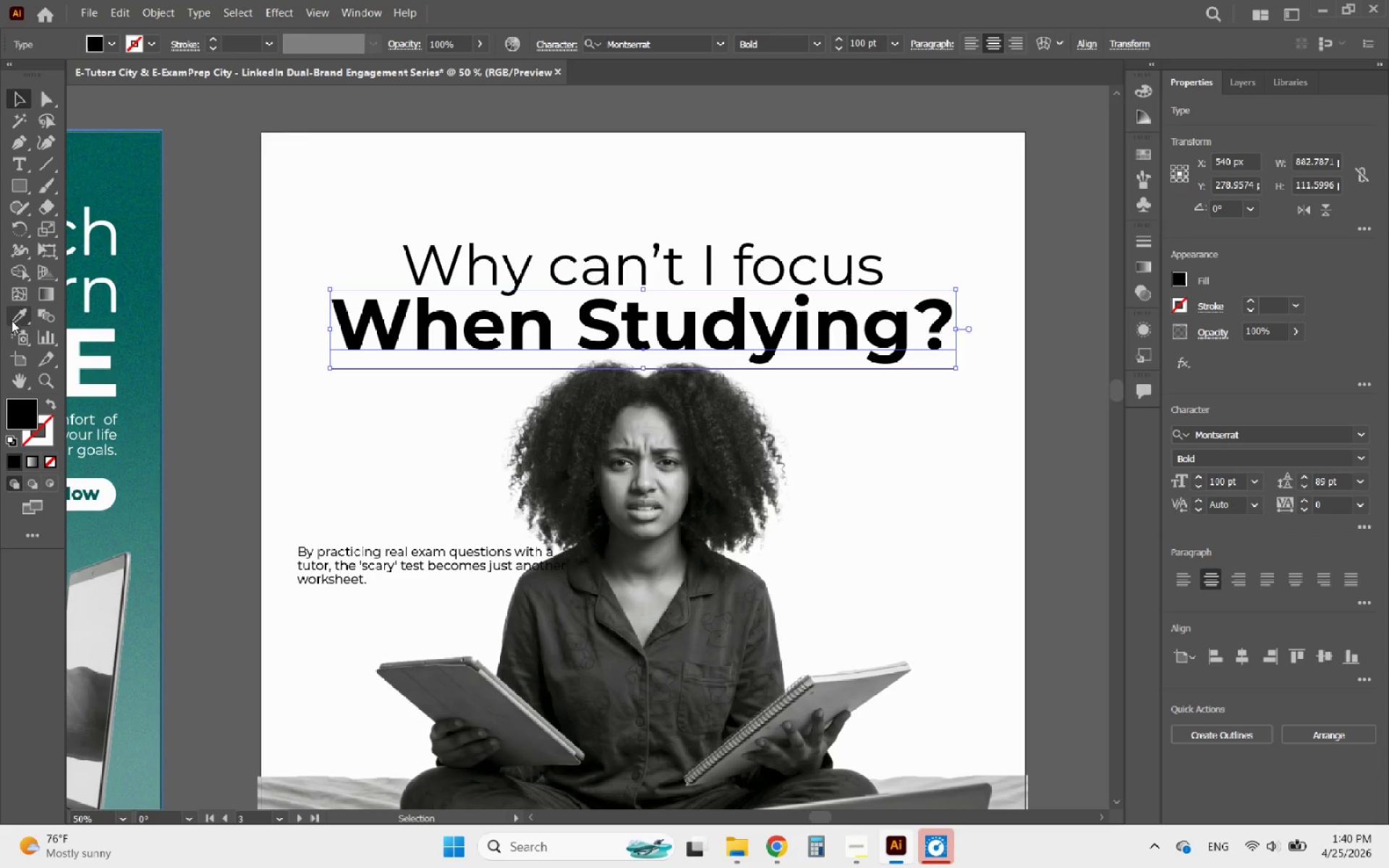 
left_click([12, 316])
 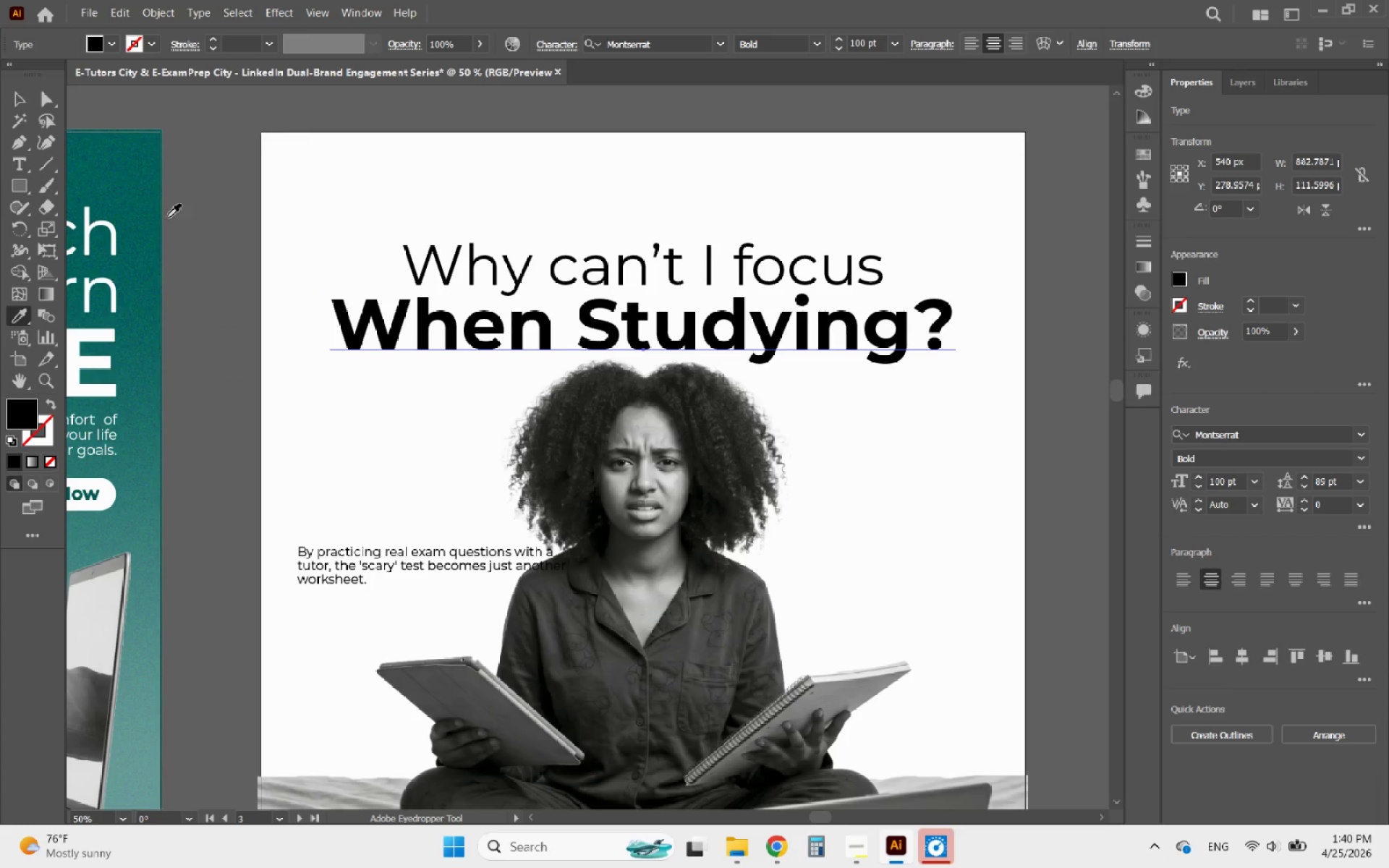 
hold_key(key=AltLeft, duration=0.7)
scroll: coordinate [357, 387], scroll_direction: down, amount: 4.0
 